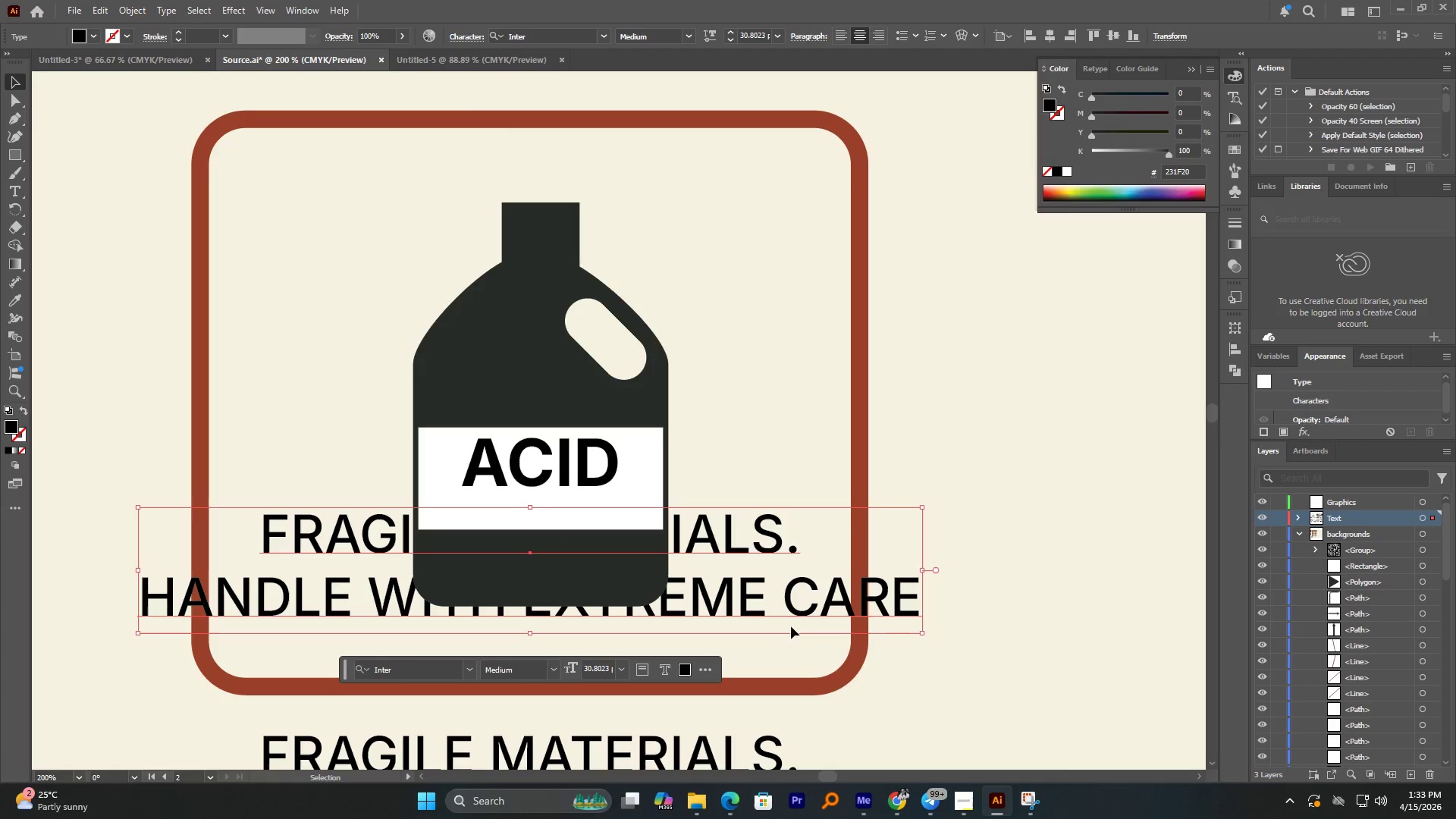 
right_click([726, 545])
 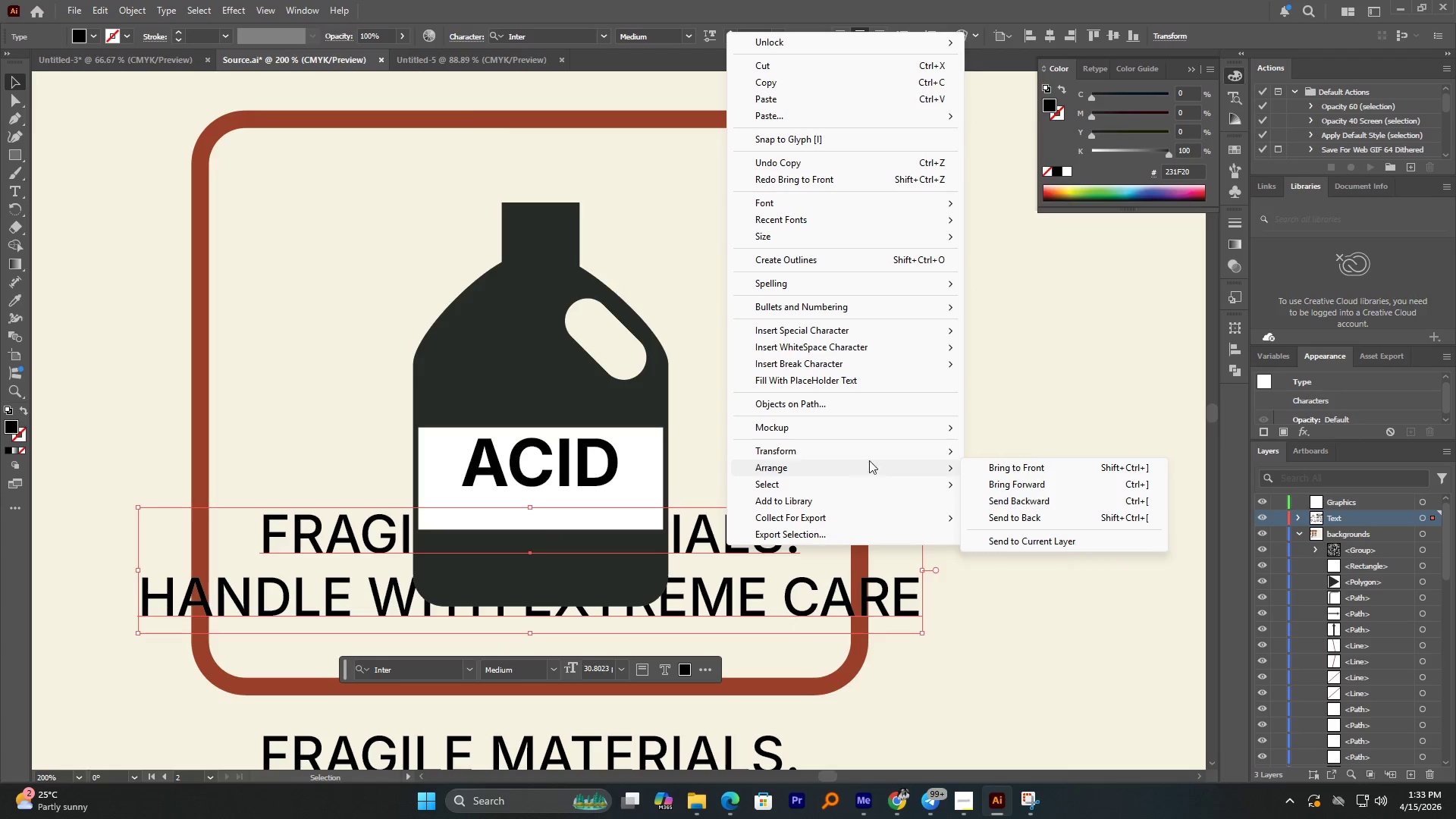 
left_click([1053, 467])
 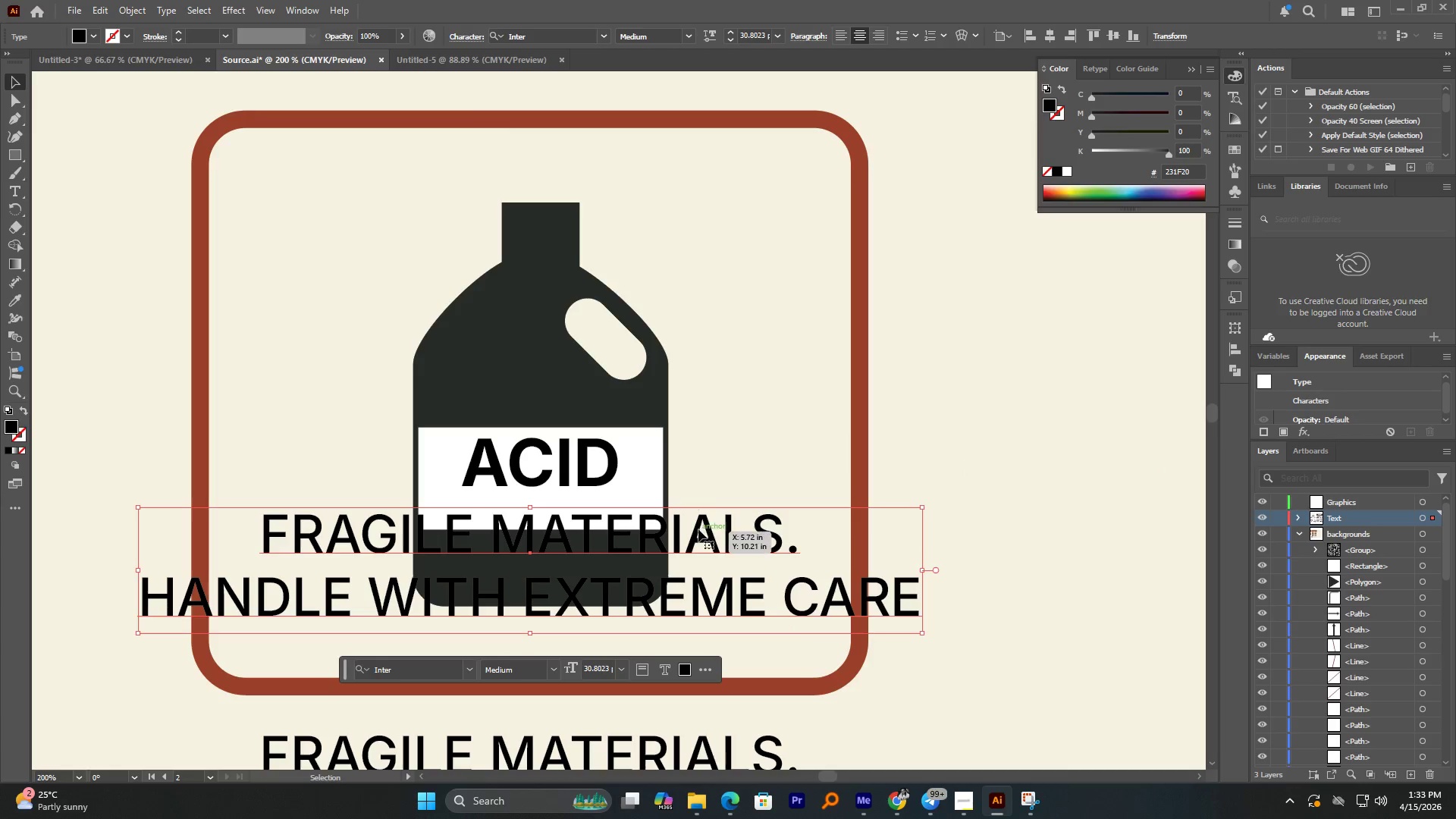 
double_click([698, 529])
 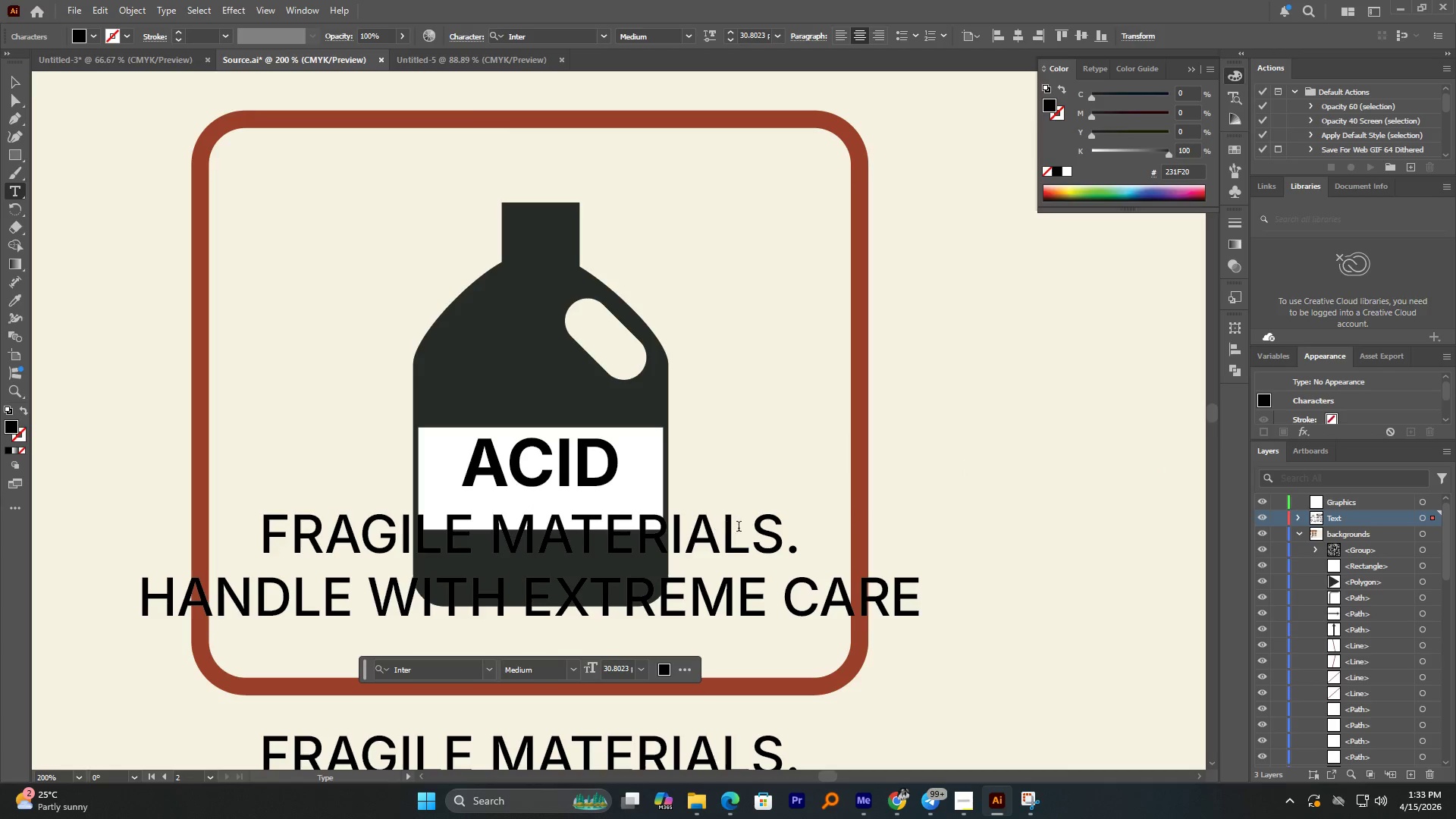 
key(Control+A)
 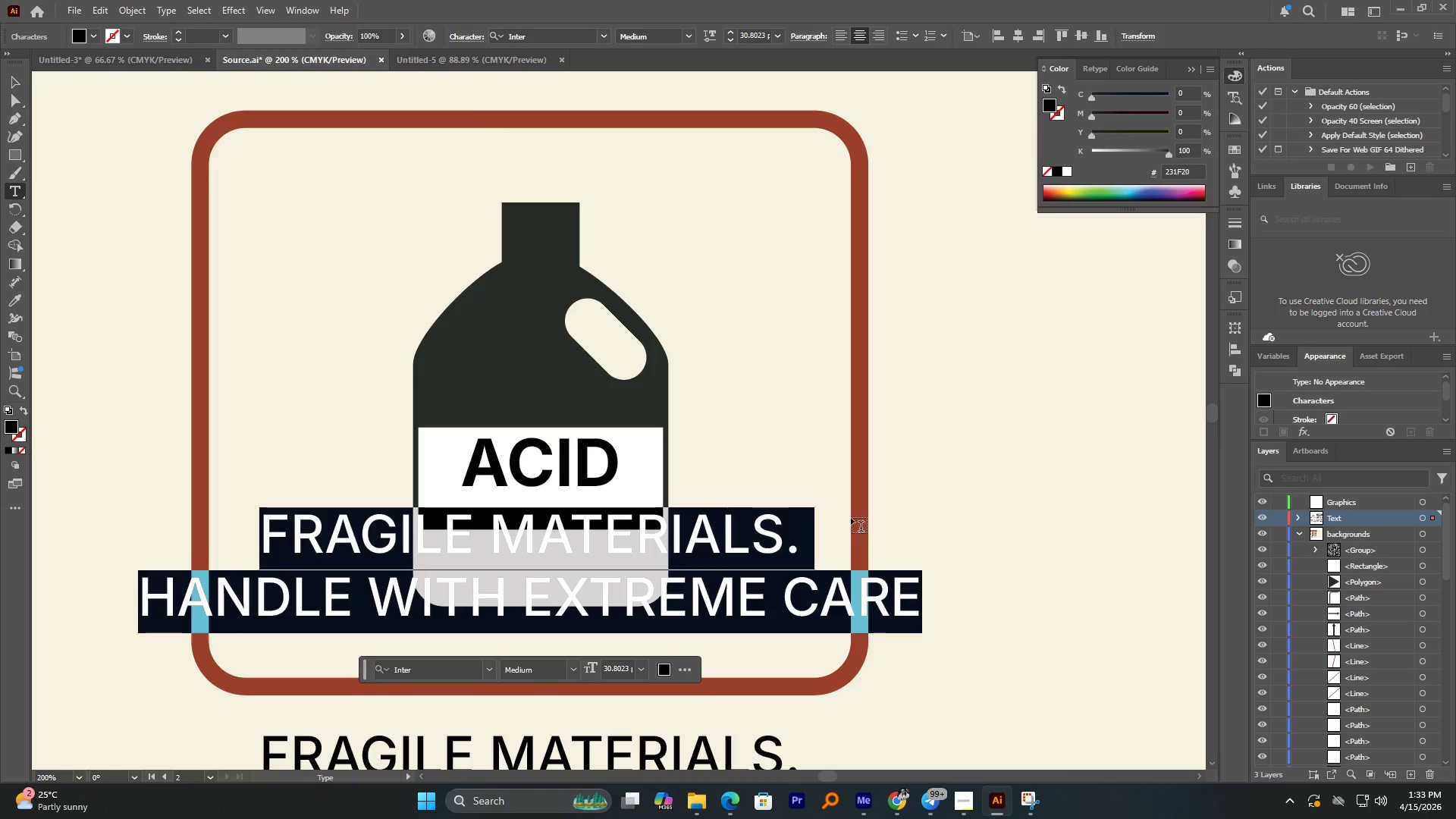 
type(CLEANER)
 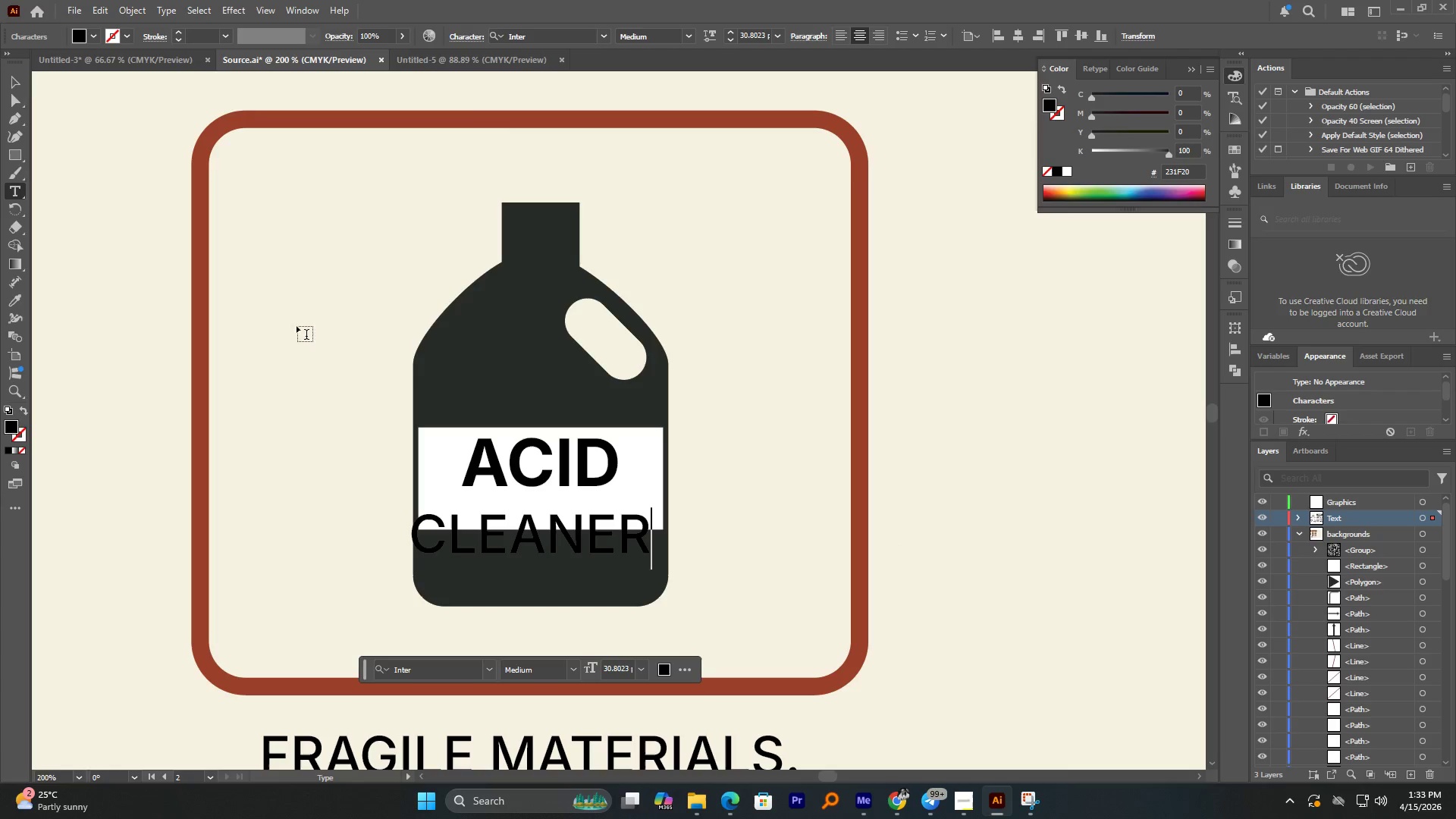 
left_click([14, 80])
 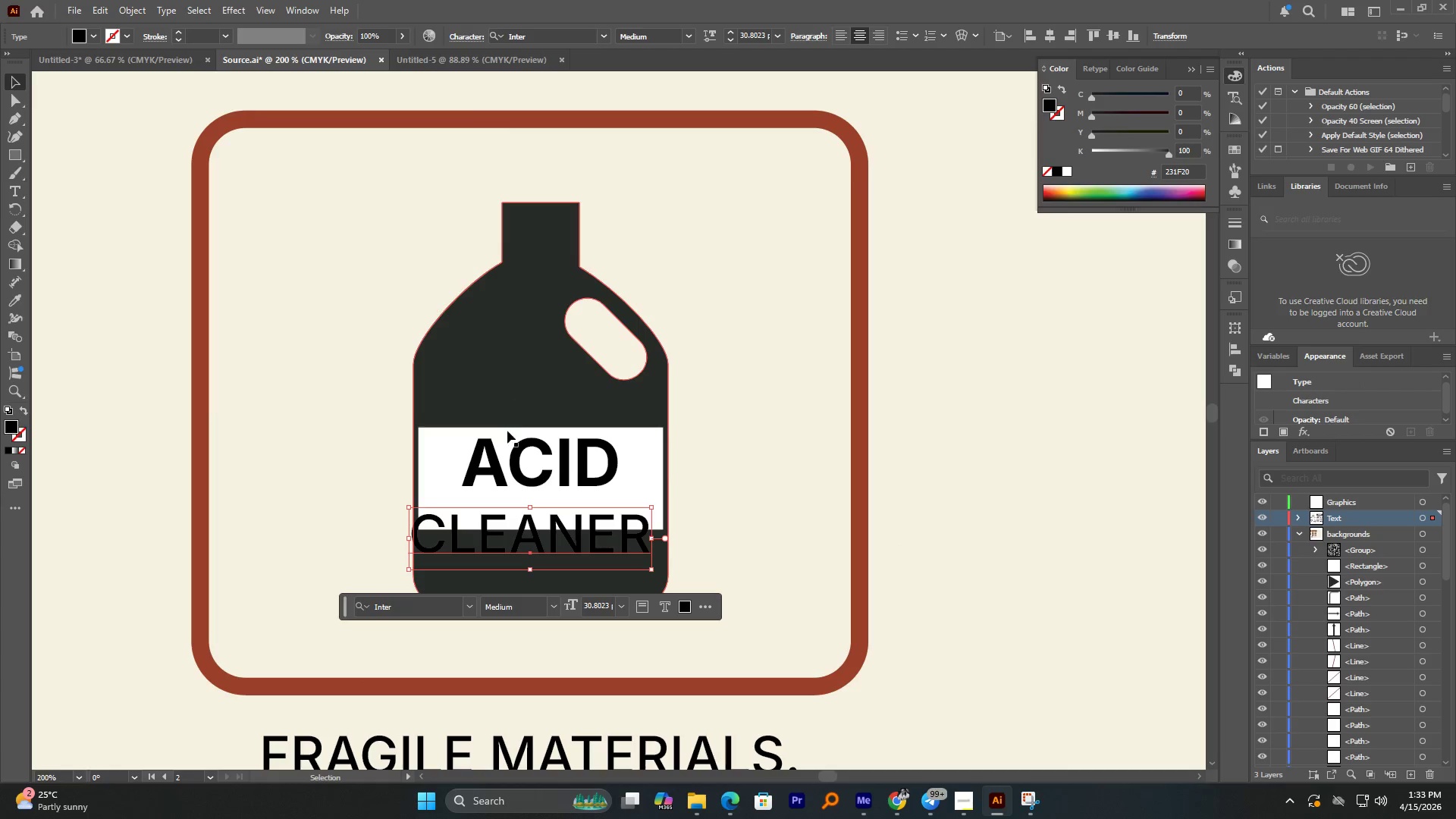 
hold_key(key=AltLeft, duration=2.45)
hold_key(key=ShiftLeft, duration=2.28)
left_click_drag(start_coordinate=[532, 507], to_coordinate=[538, 521])
 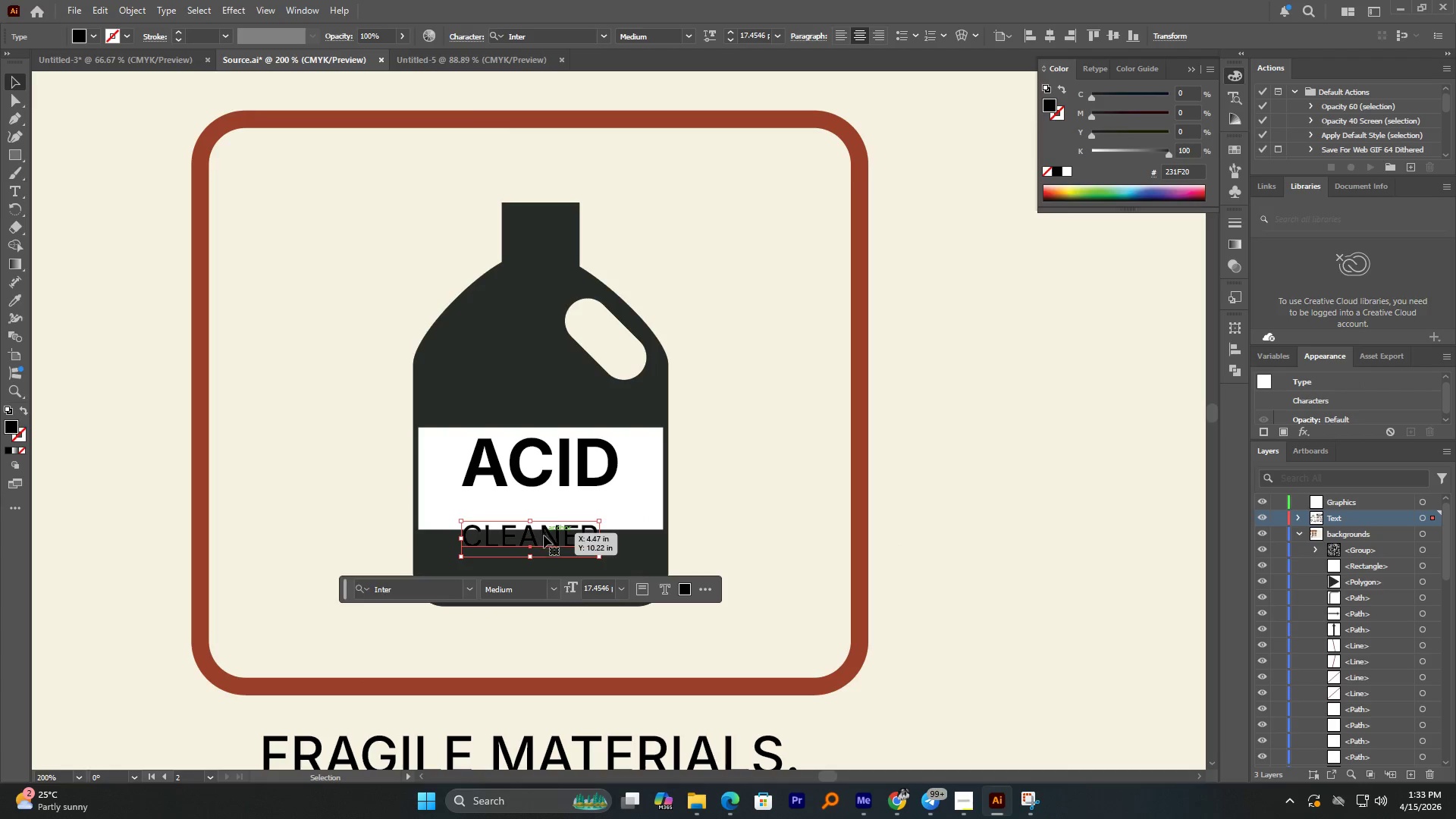 
left_click_drag(start_coordinate=[544, 536], to_coordinate=[552, 504])
 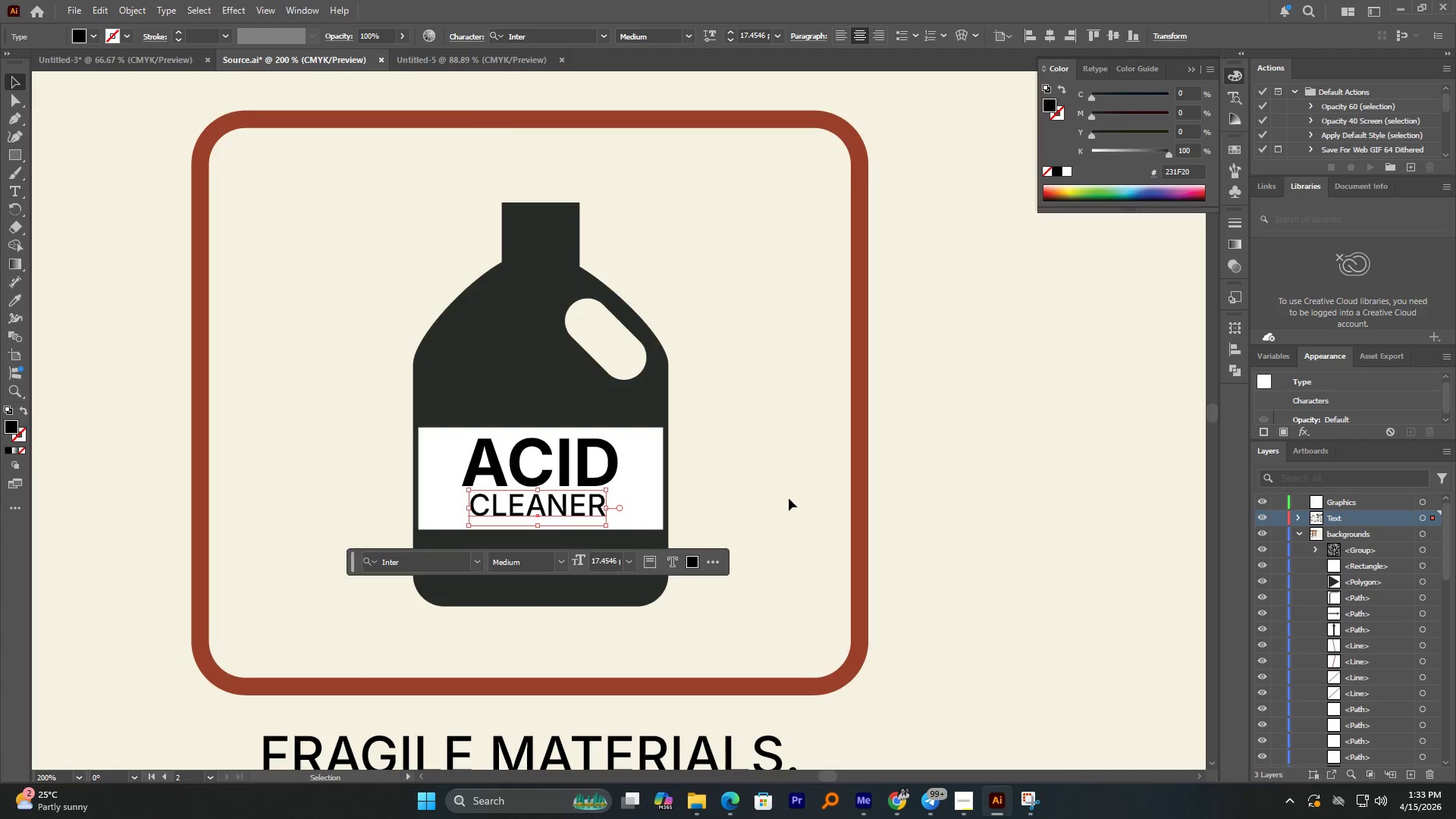 
left_click([789, 498])
 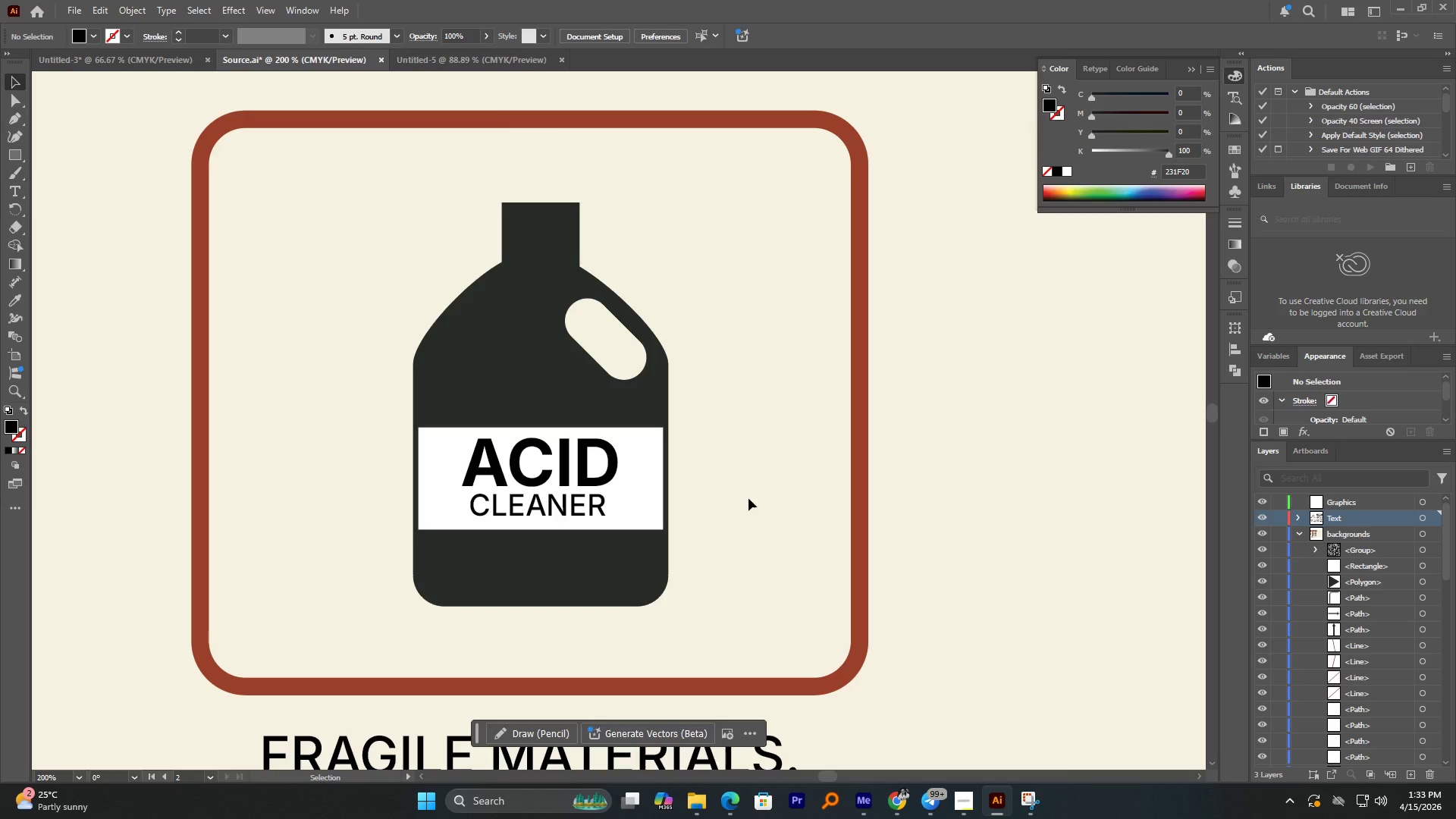 
hold_key(key=AltLeft, duration=1.61)
scroll: coordinate [733, 497], scroll_direction: down, amount: 2.0
 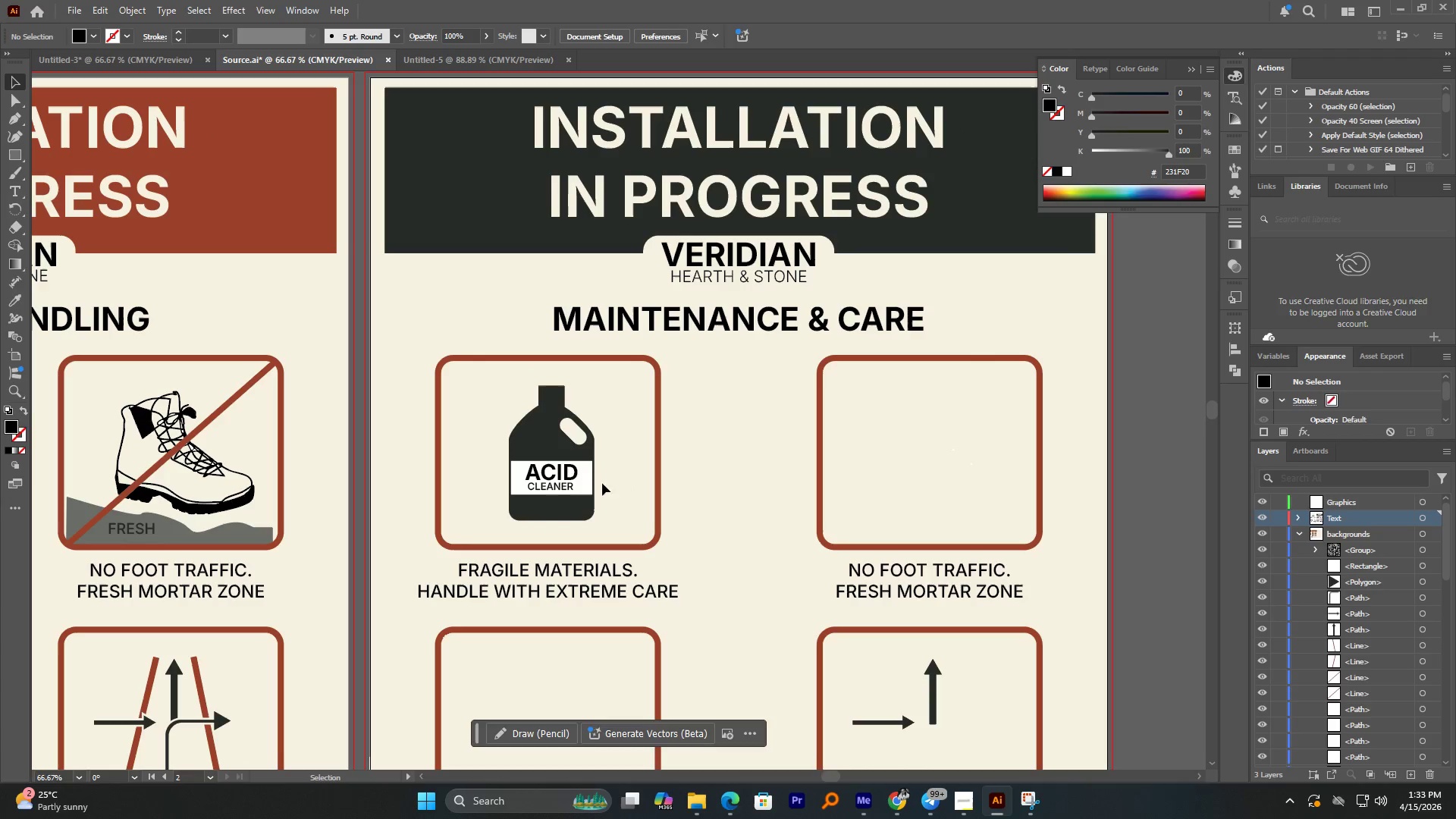 
hold_key(key=AltLeft, duration=0.94)
scroll: coordinate [325, 438], scroll_direction: down, amount: 1.0
 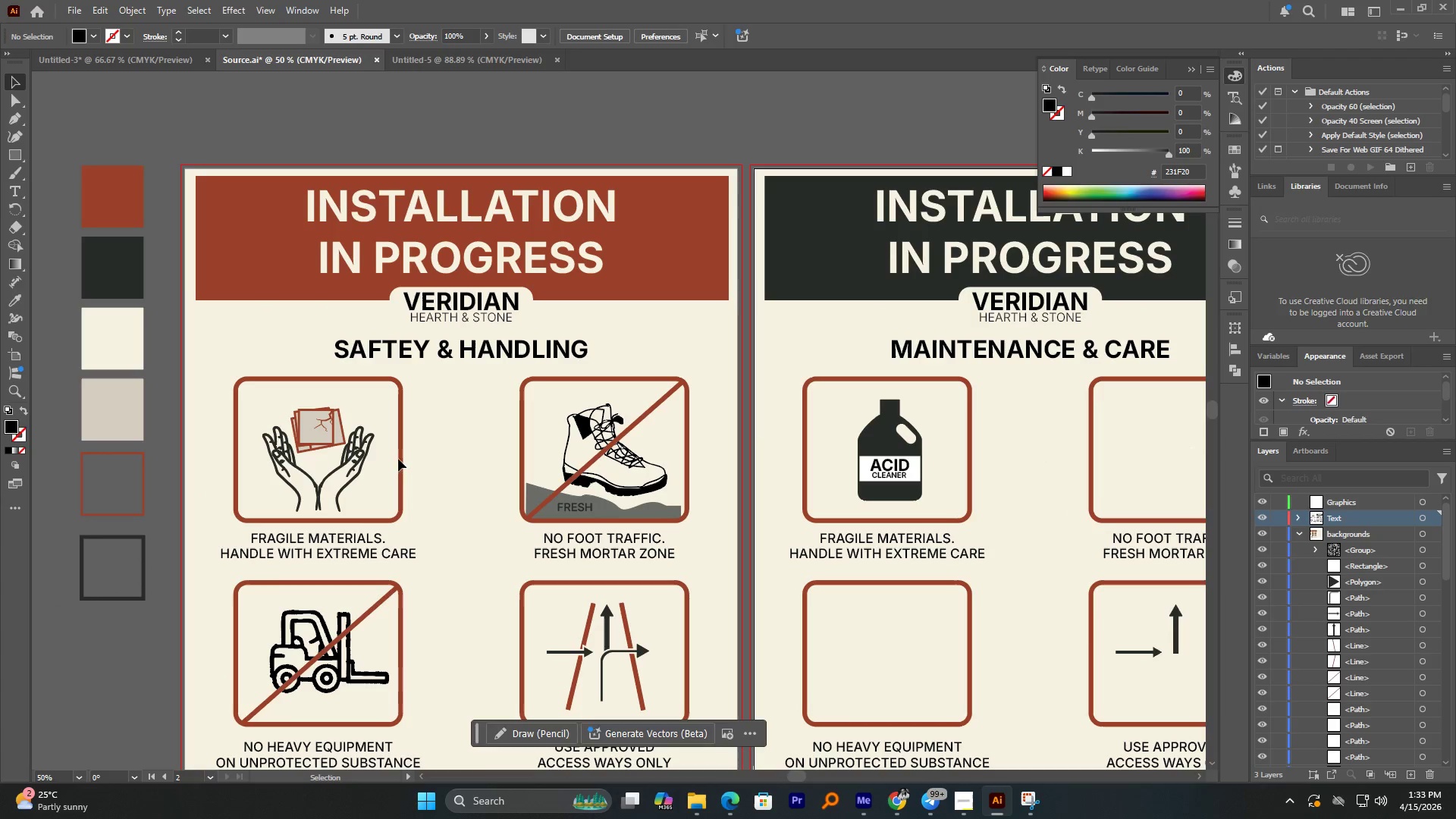 
hold_key(key=AltLeft, duration=0.88)
 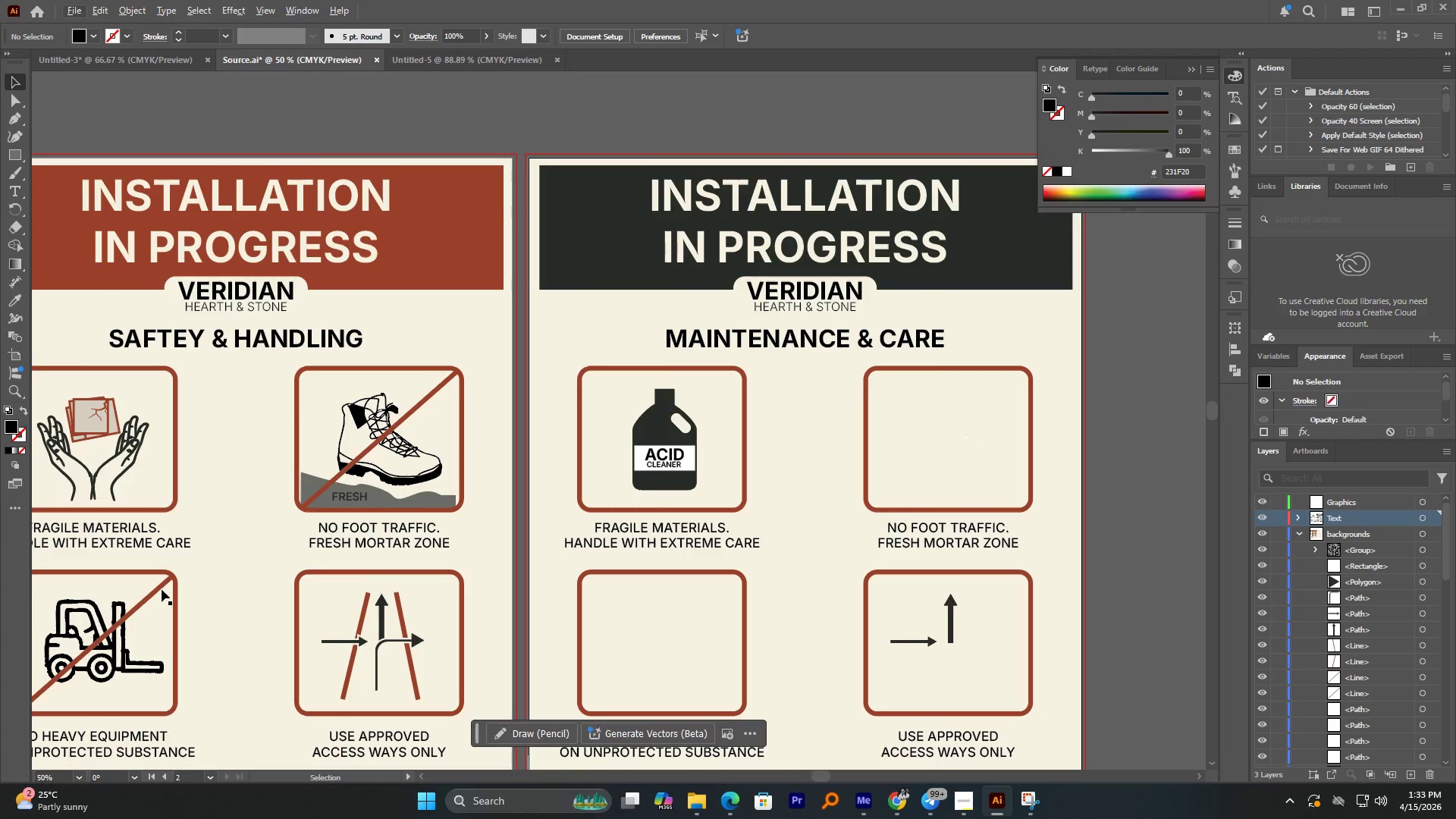 
left_click_drag(start_coordinate=[158, 590], to_coordinate=[723, 385])
 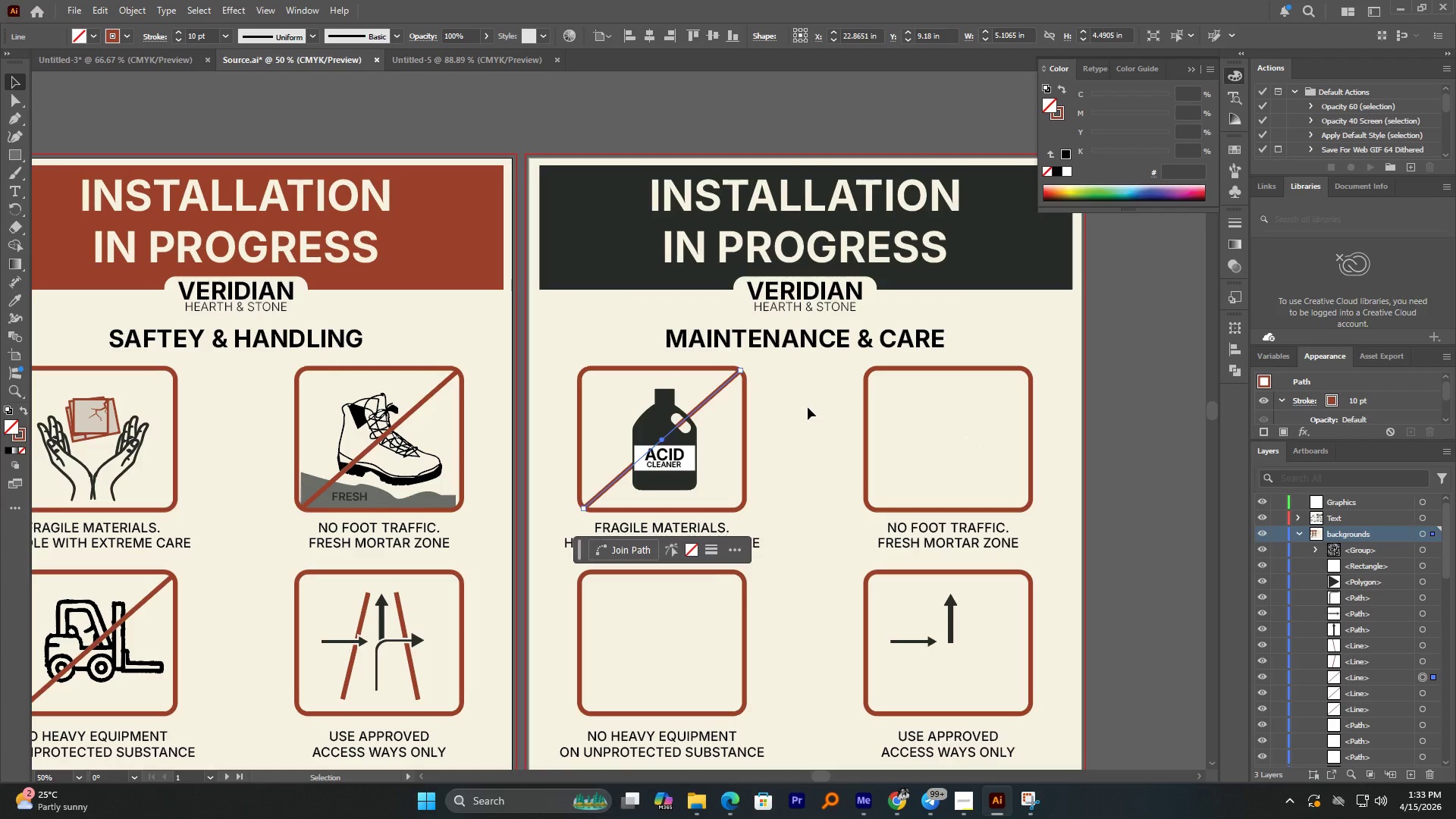 
hold_key(key=AltLeft, duration=4.05)
 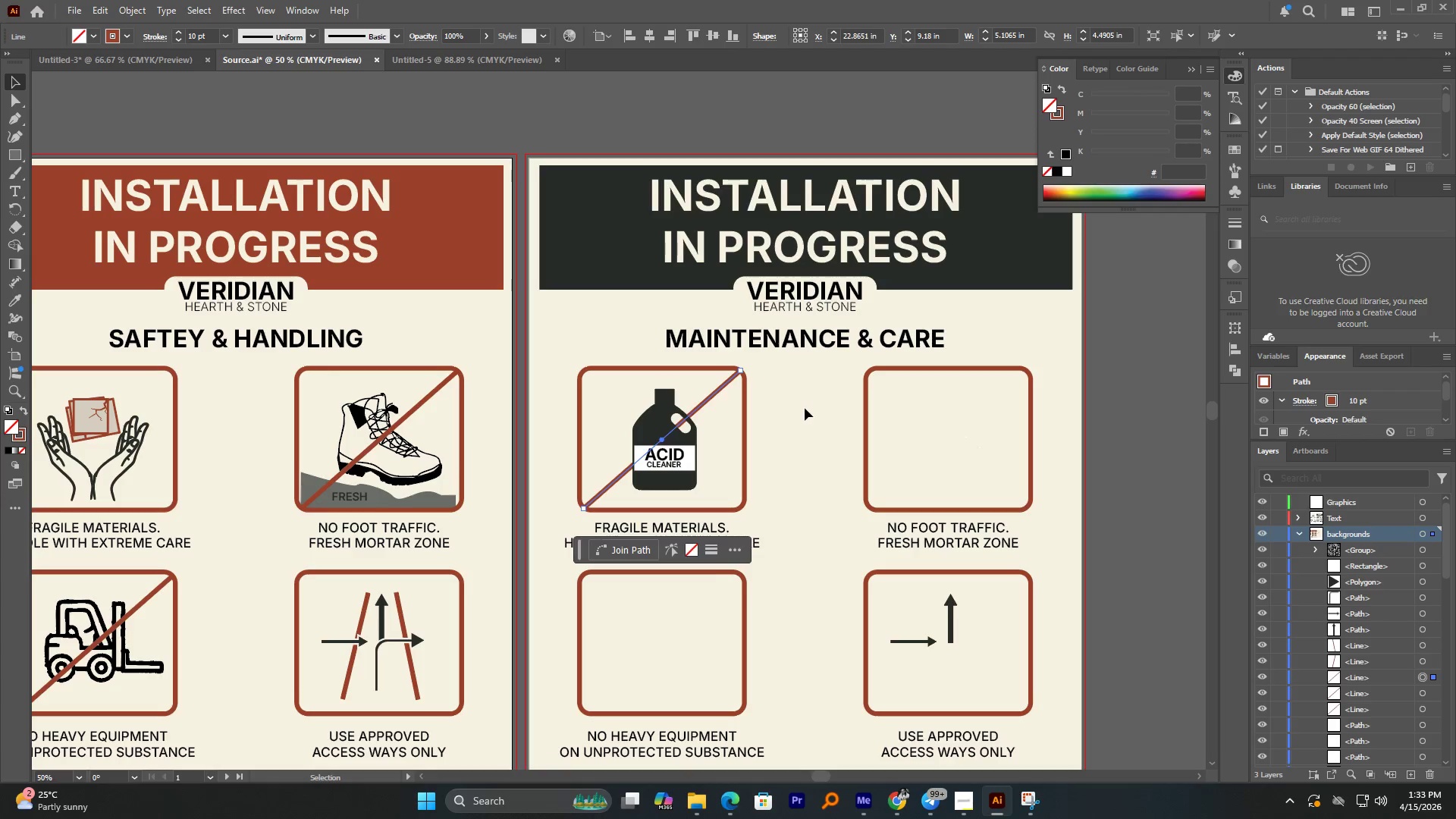 
hold_key(key=ShiftLeft, duration=0.48)
 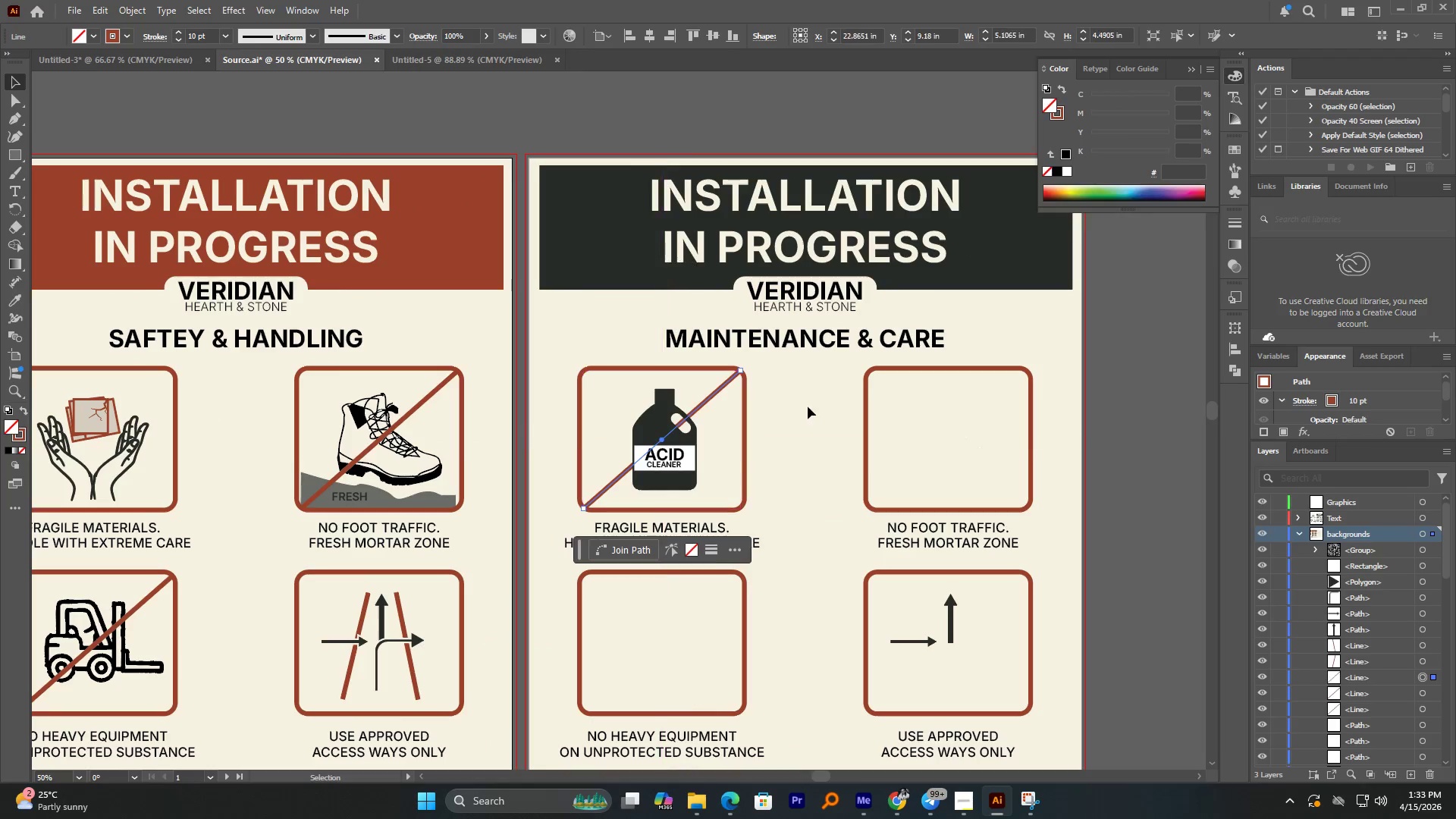 
right_click([720, 385])
 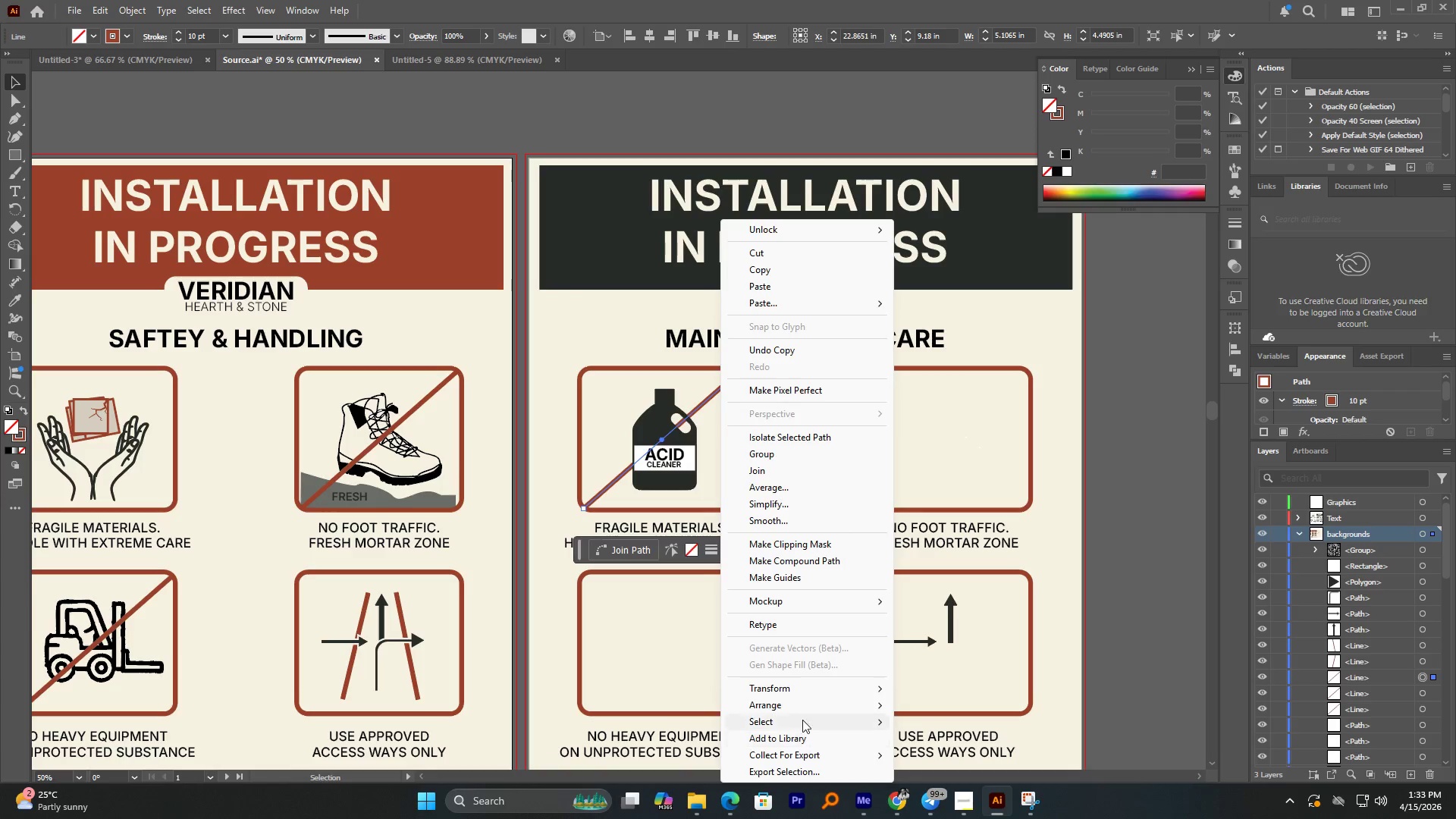 
left_click([795, 702])
 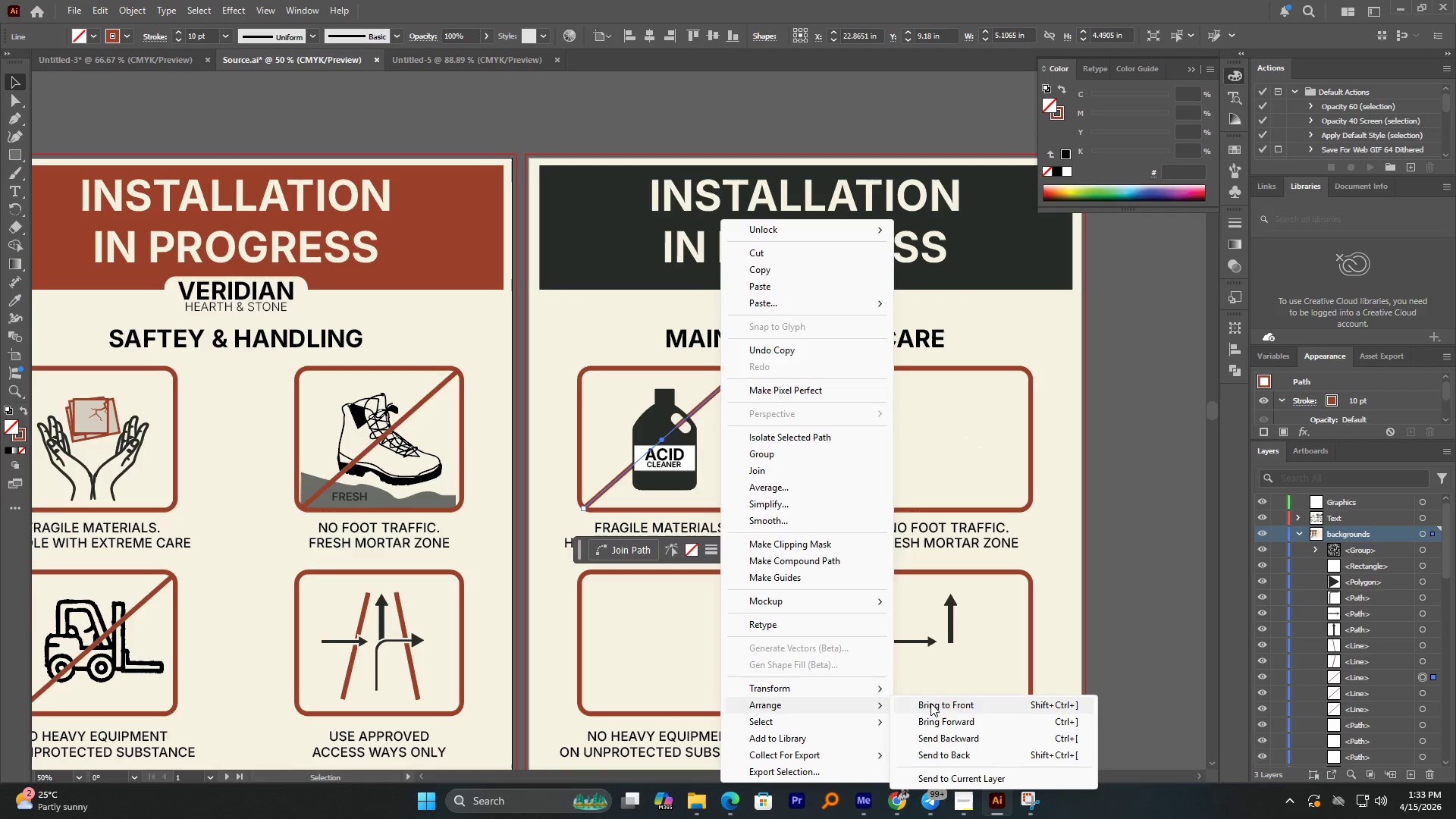 
left_click([930, 703])
 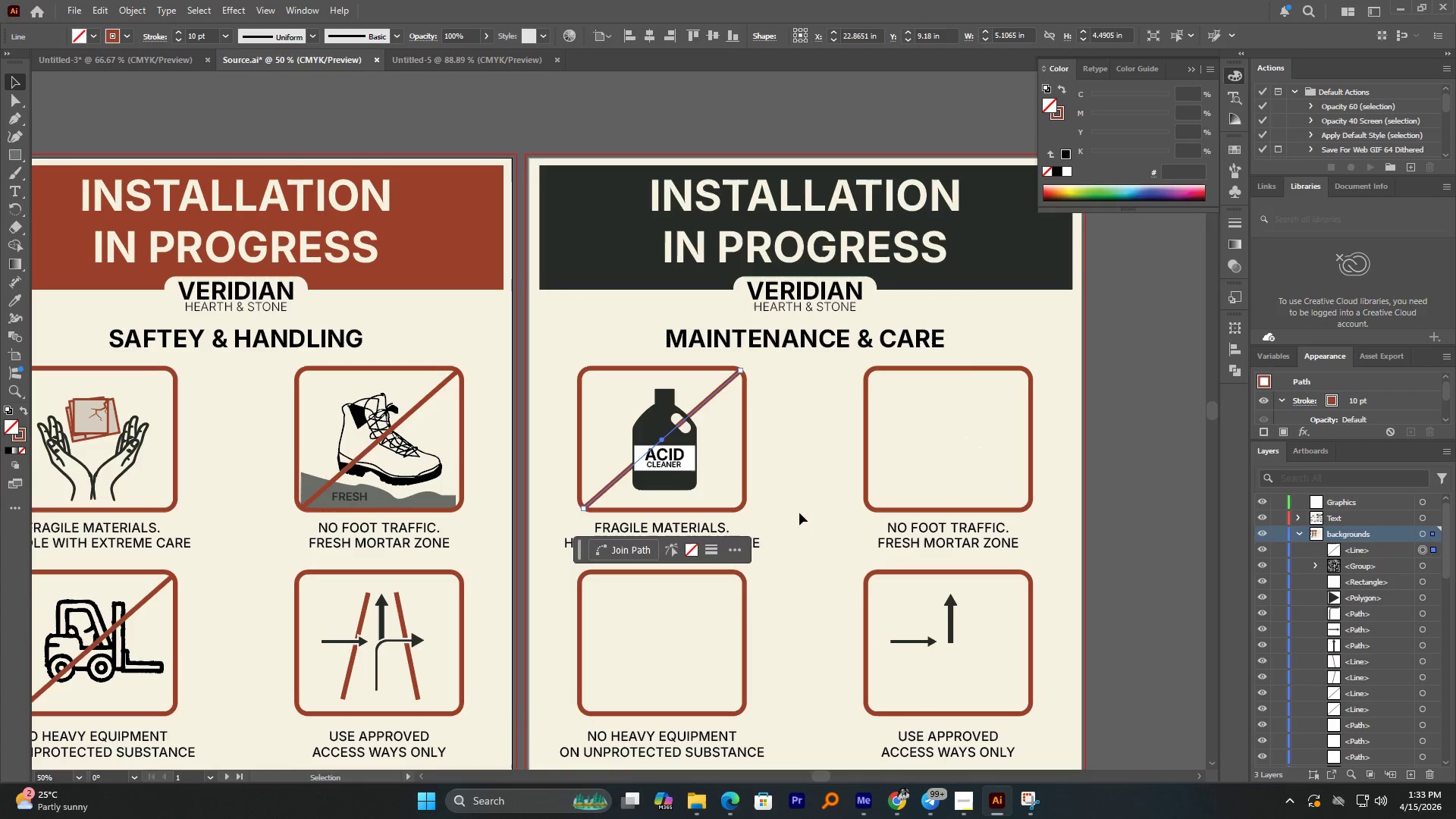 
left_click([799, 513])
 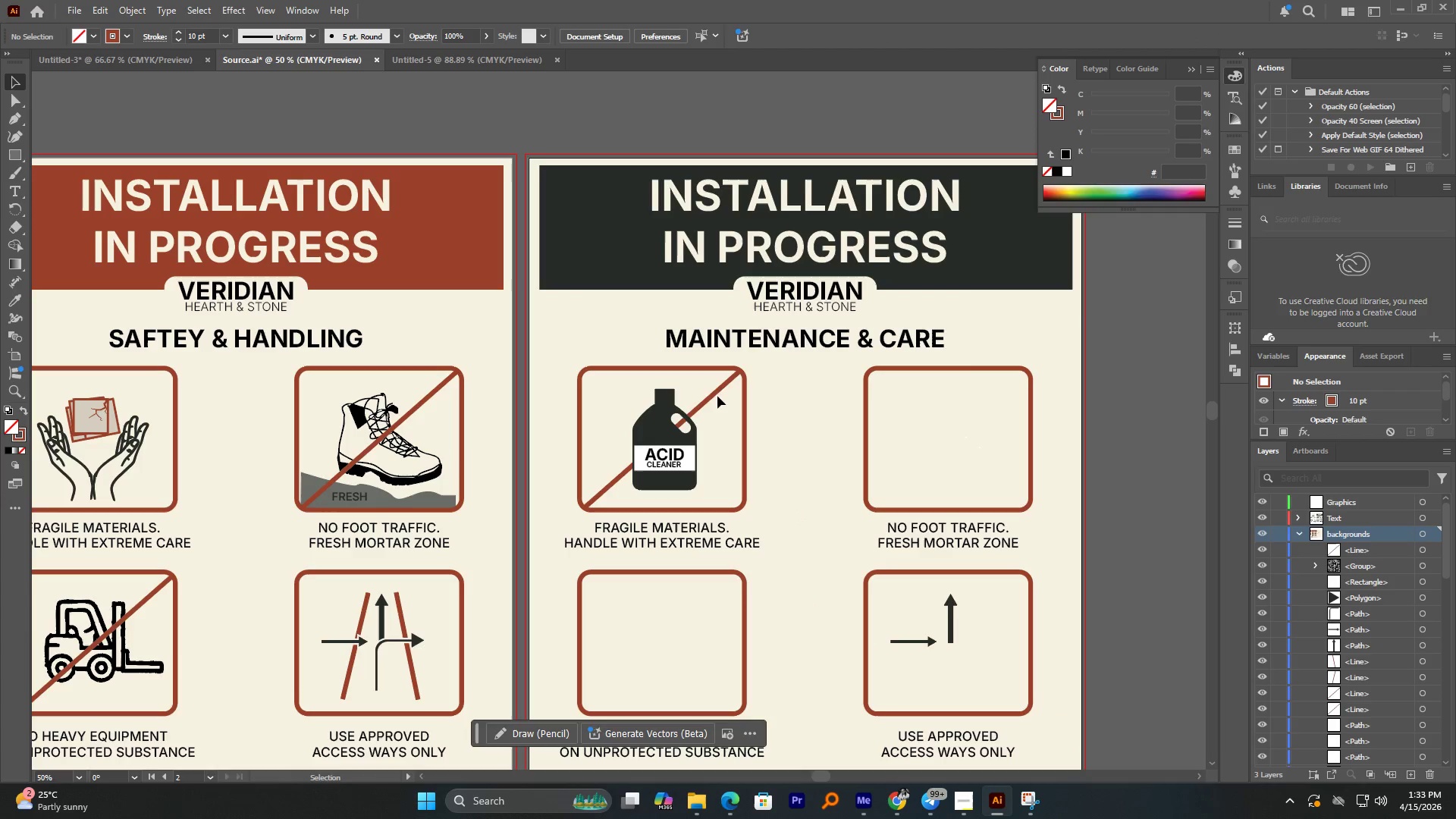 
double_click([711, 394])
 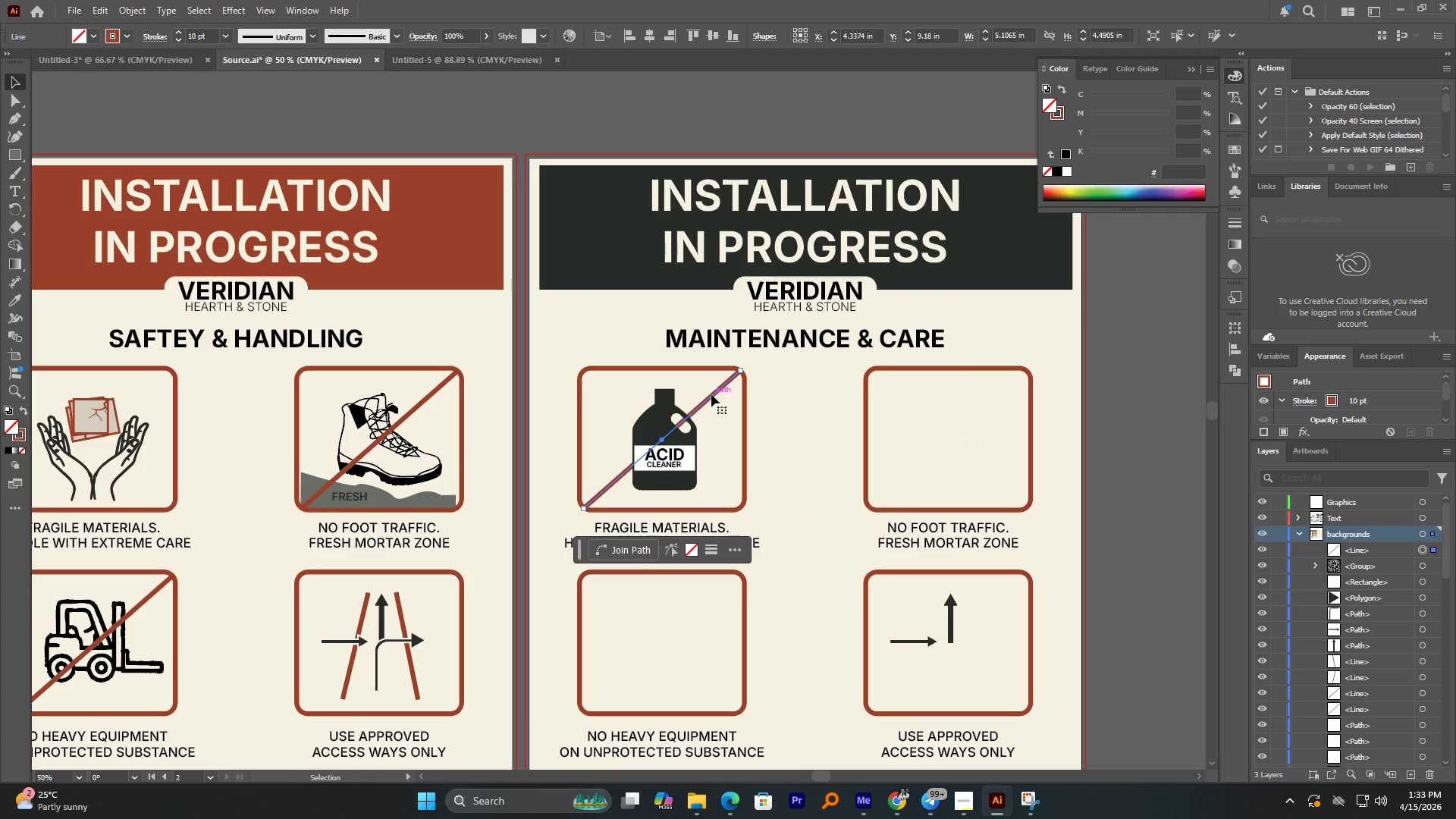 
right_click([711, 394])
 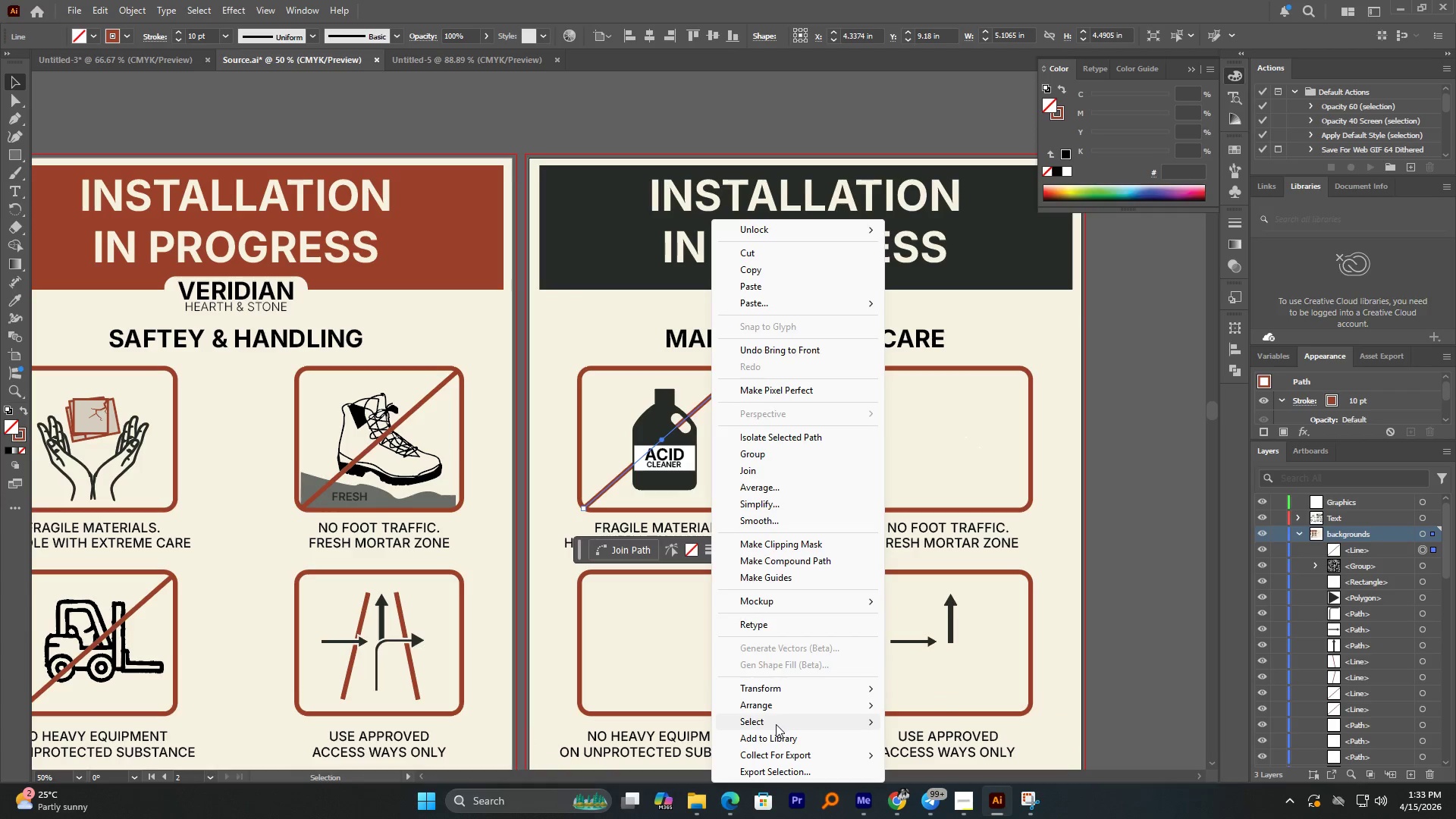 
left_click([776, 706])
 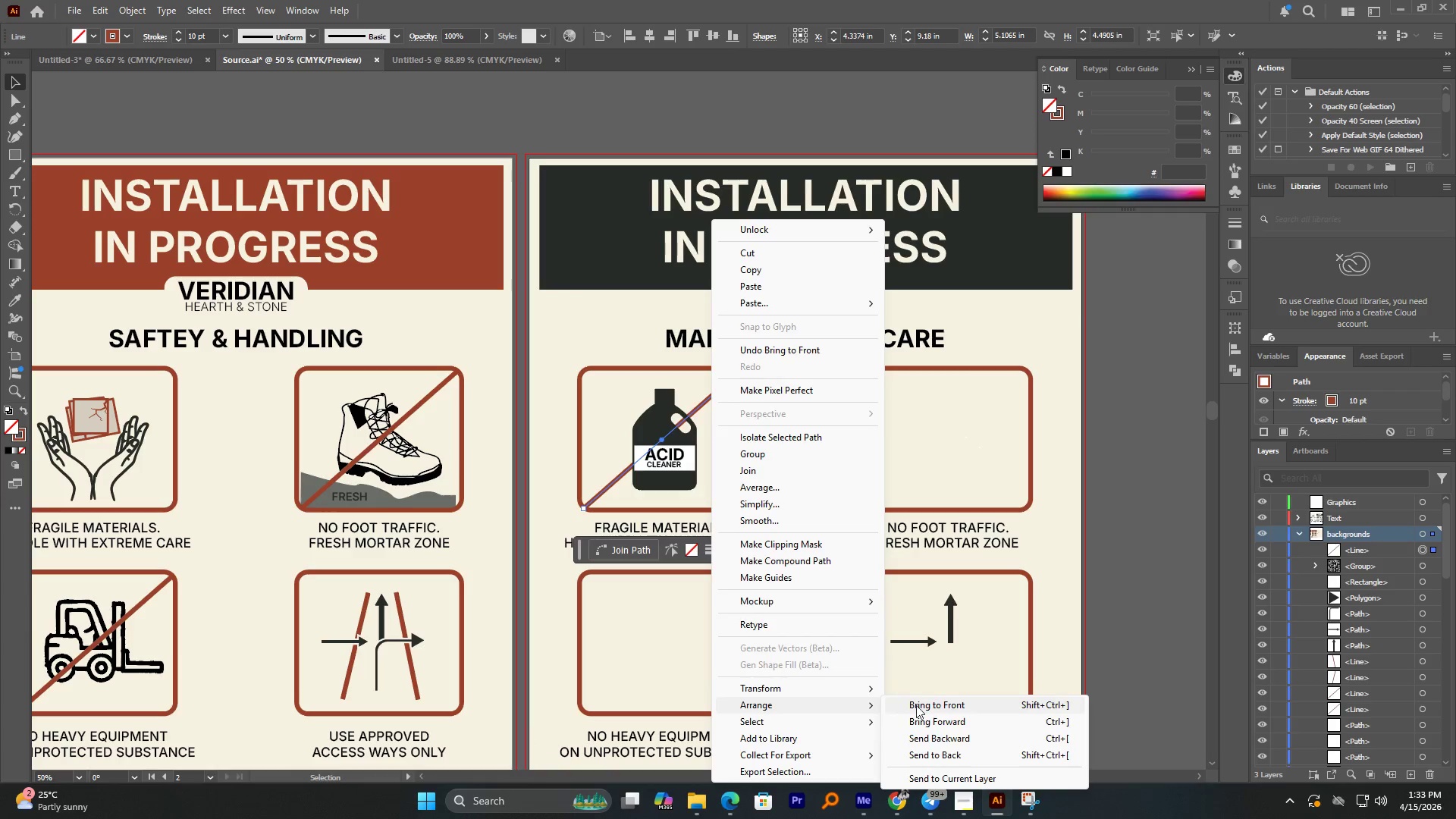 
left_click([918, 705])
 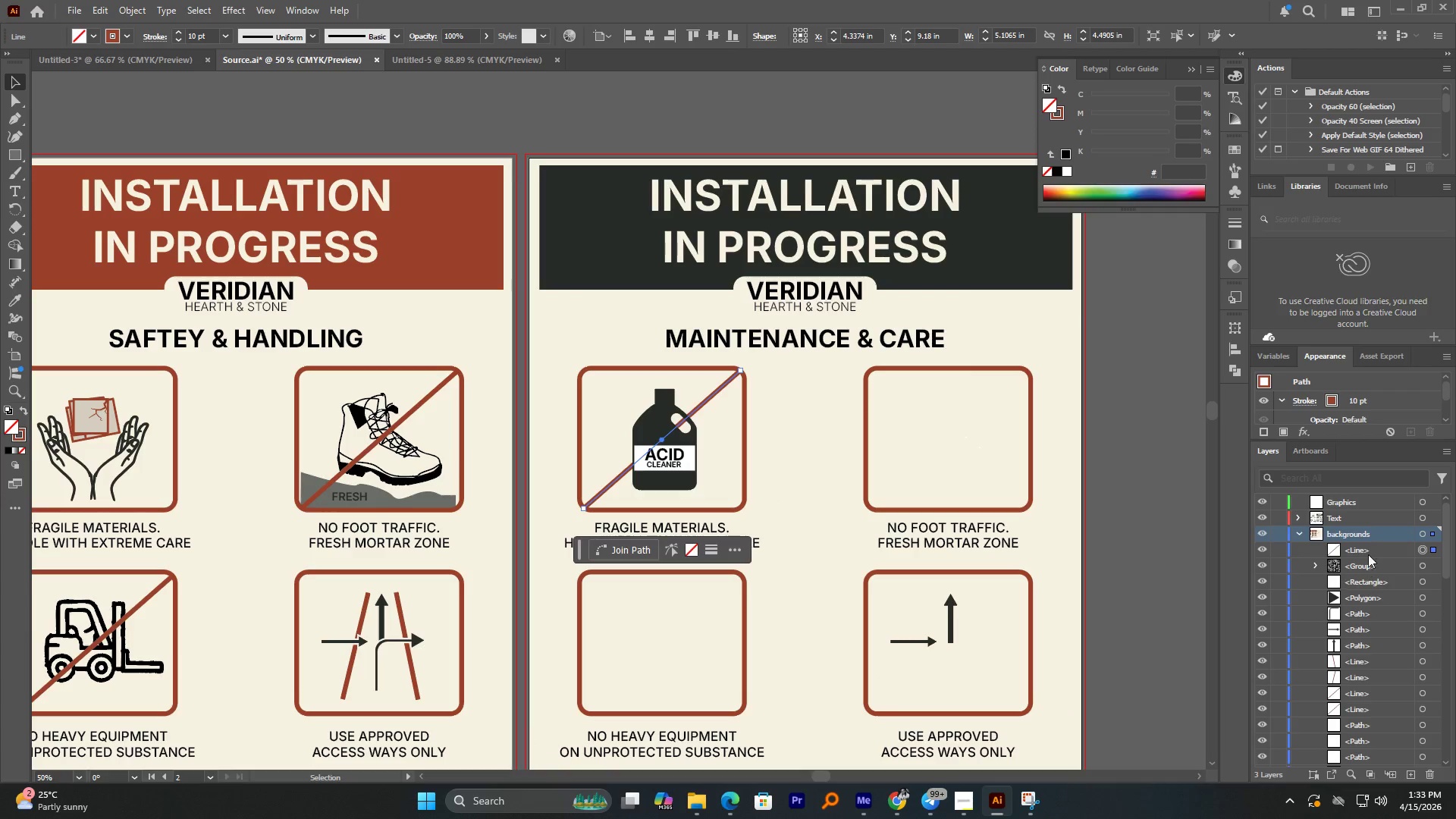 
left_click([1360, 548])
 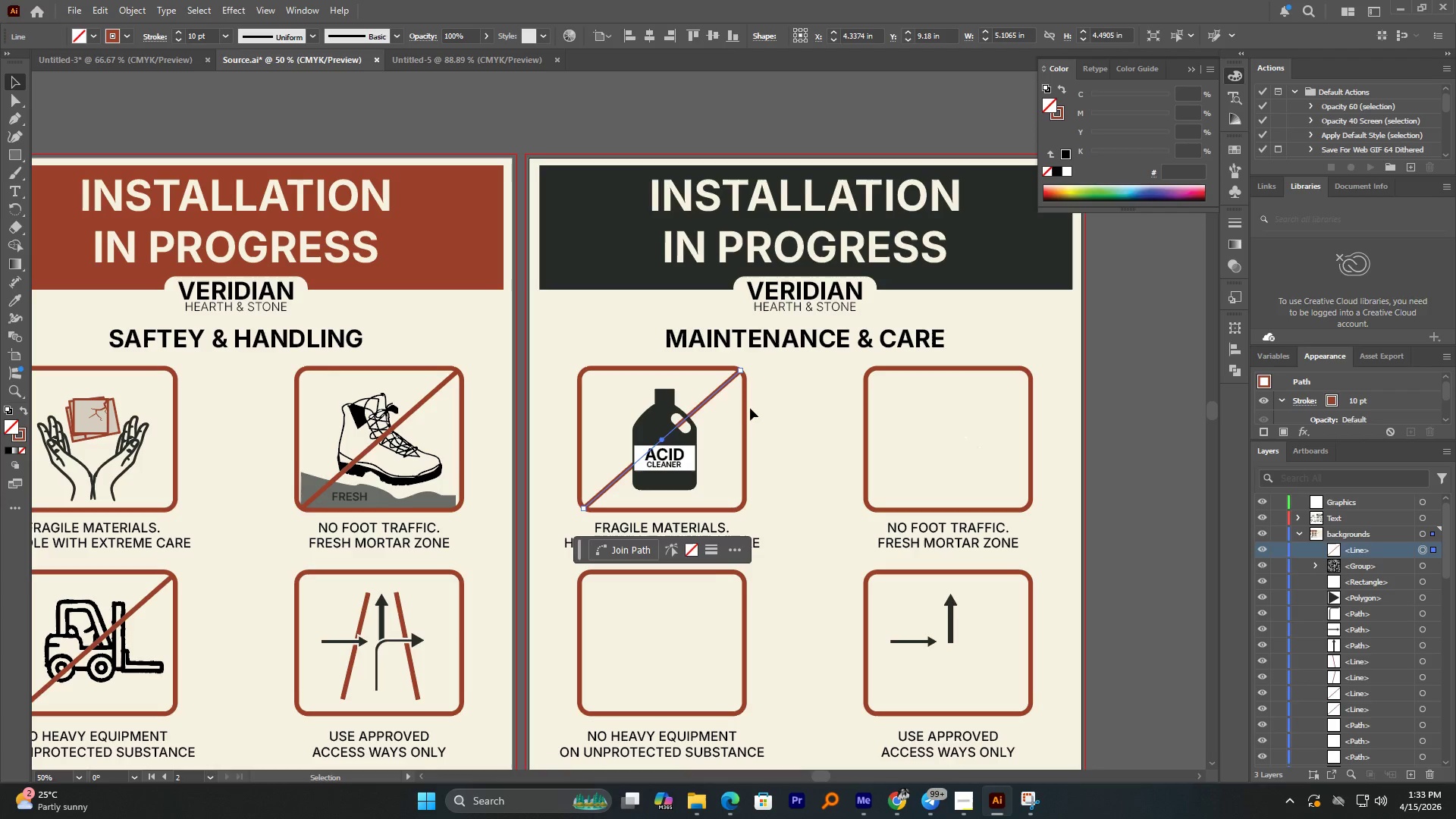 
left_click([665, 413])
 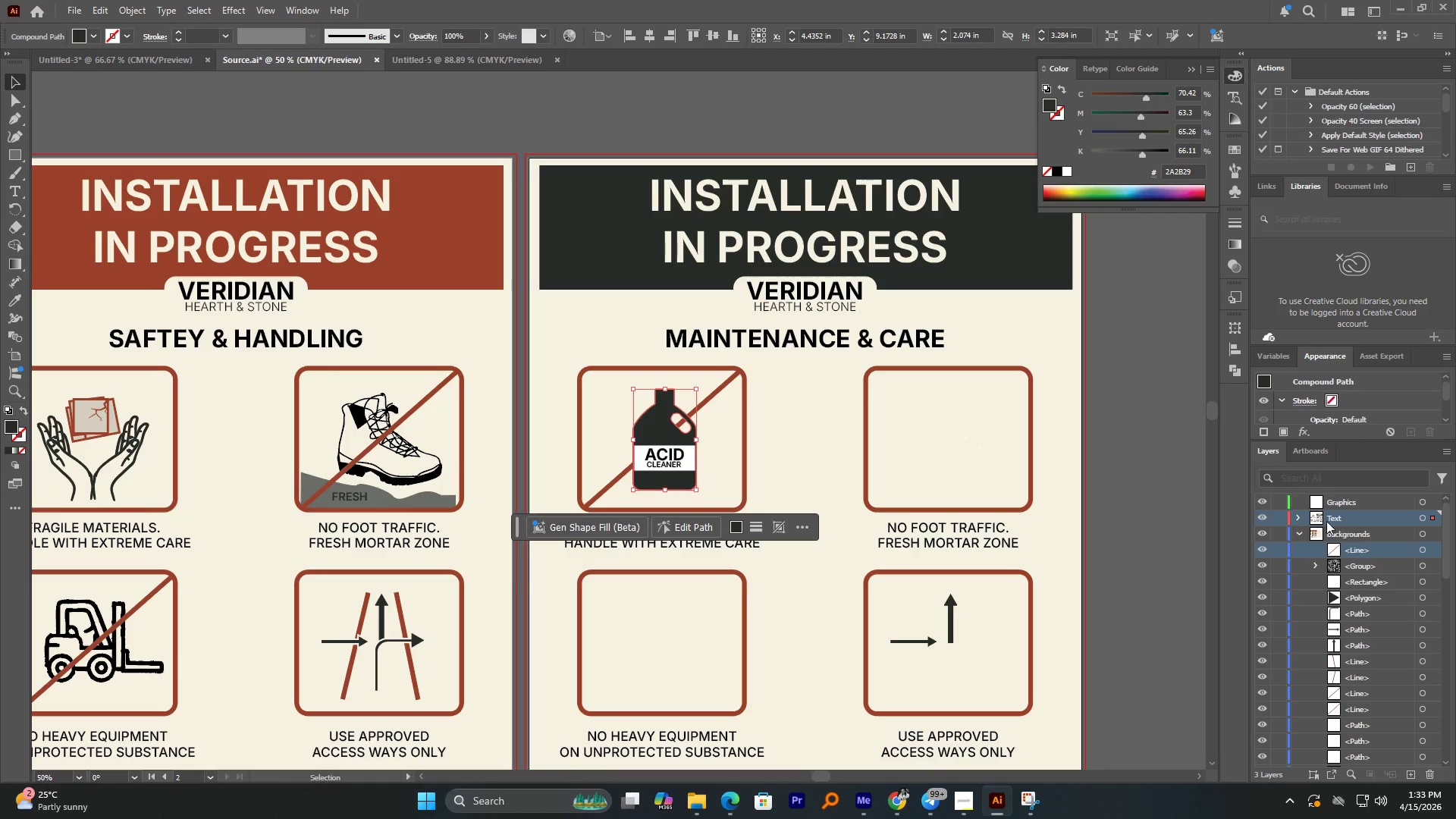 
left_click([1298, 516])
 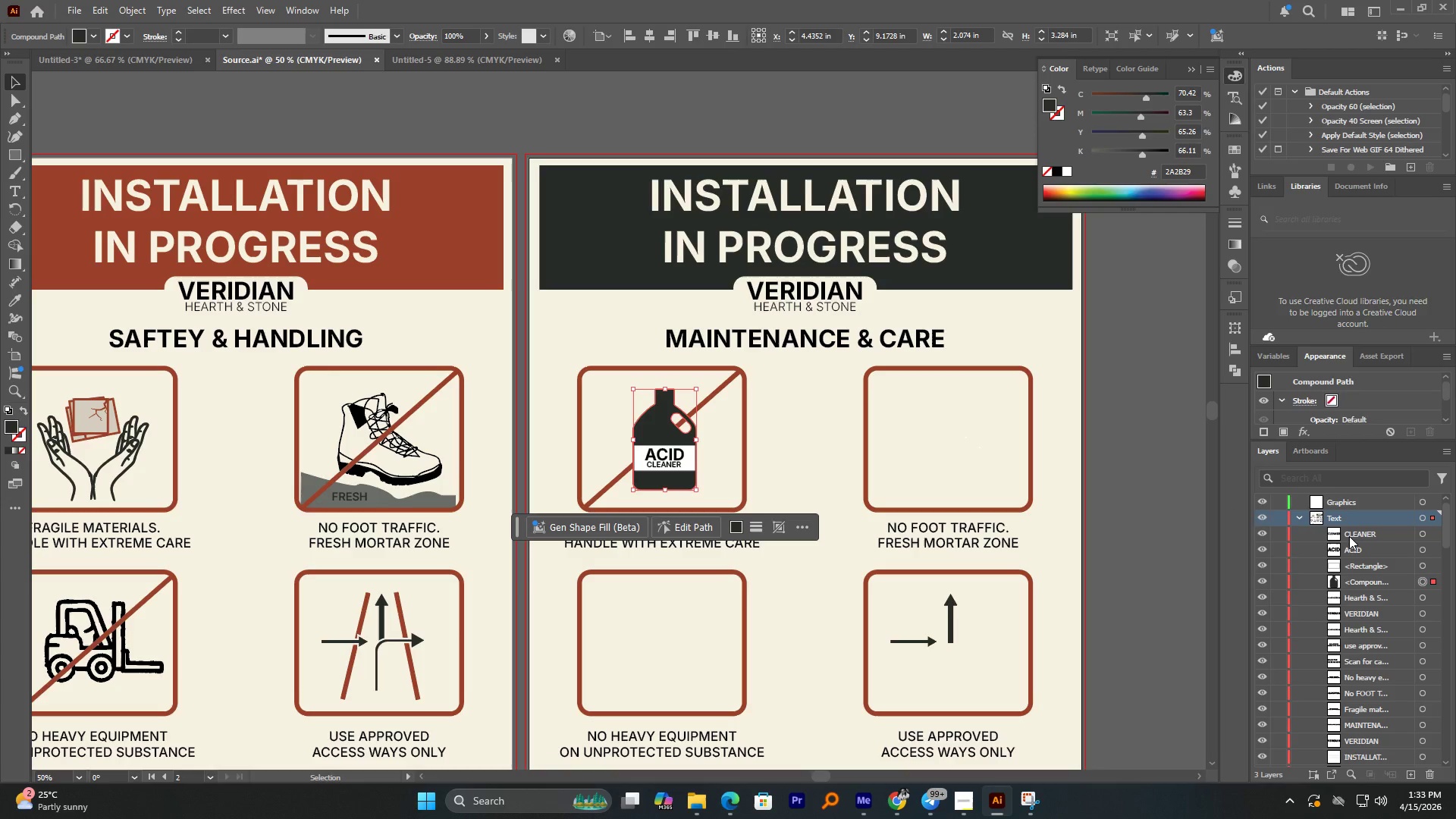 
left_click([1349, 535])
 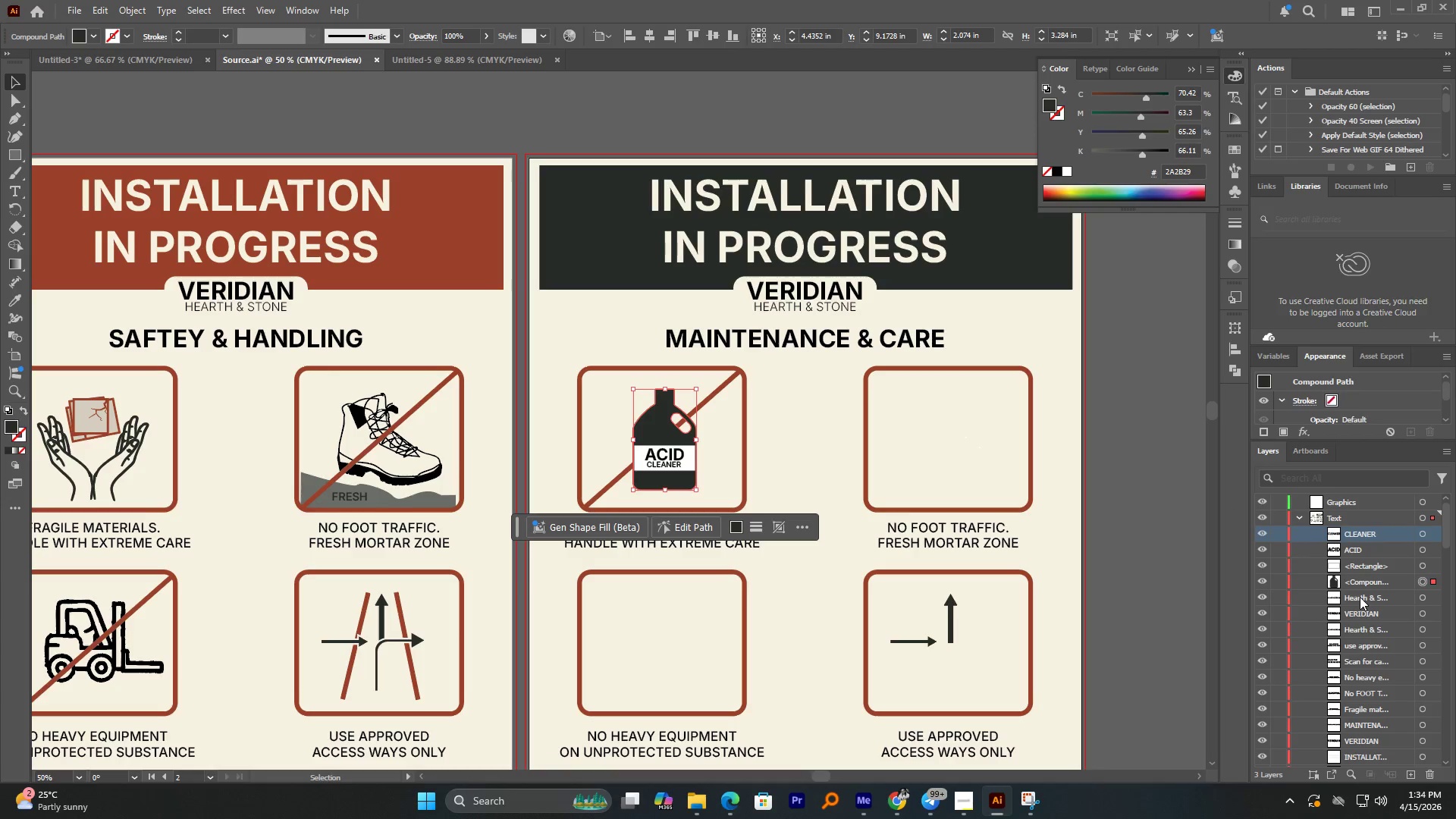 
hold_key(key=ShiftLeft, duration=1.31)
left_click([1367, 584])
 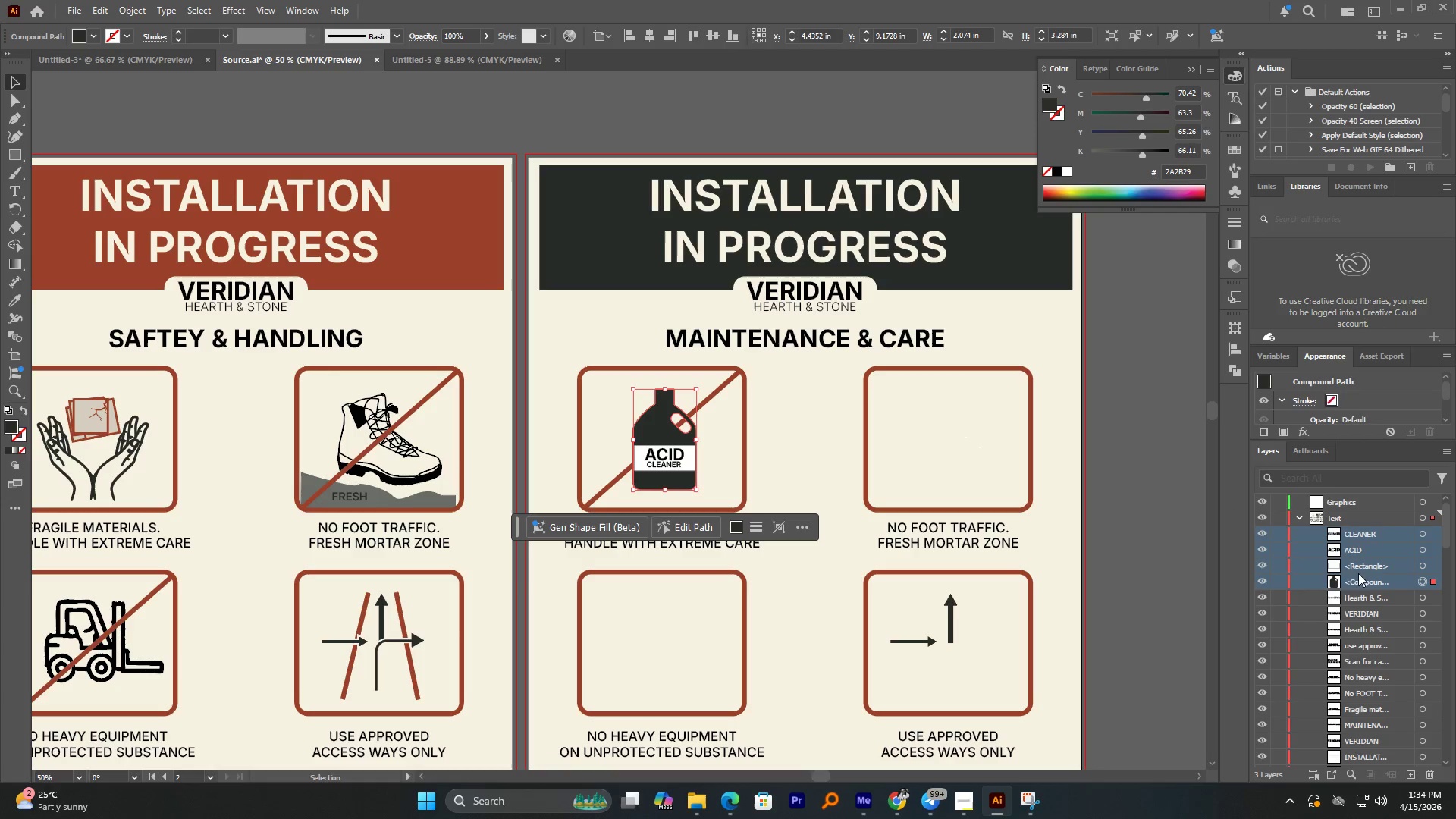 
left_click_drag(start_coordinate=[1364, 578], to_coordinate=[1379, 503])
 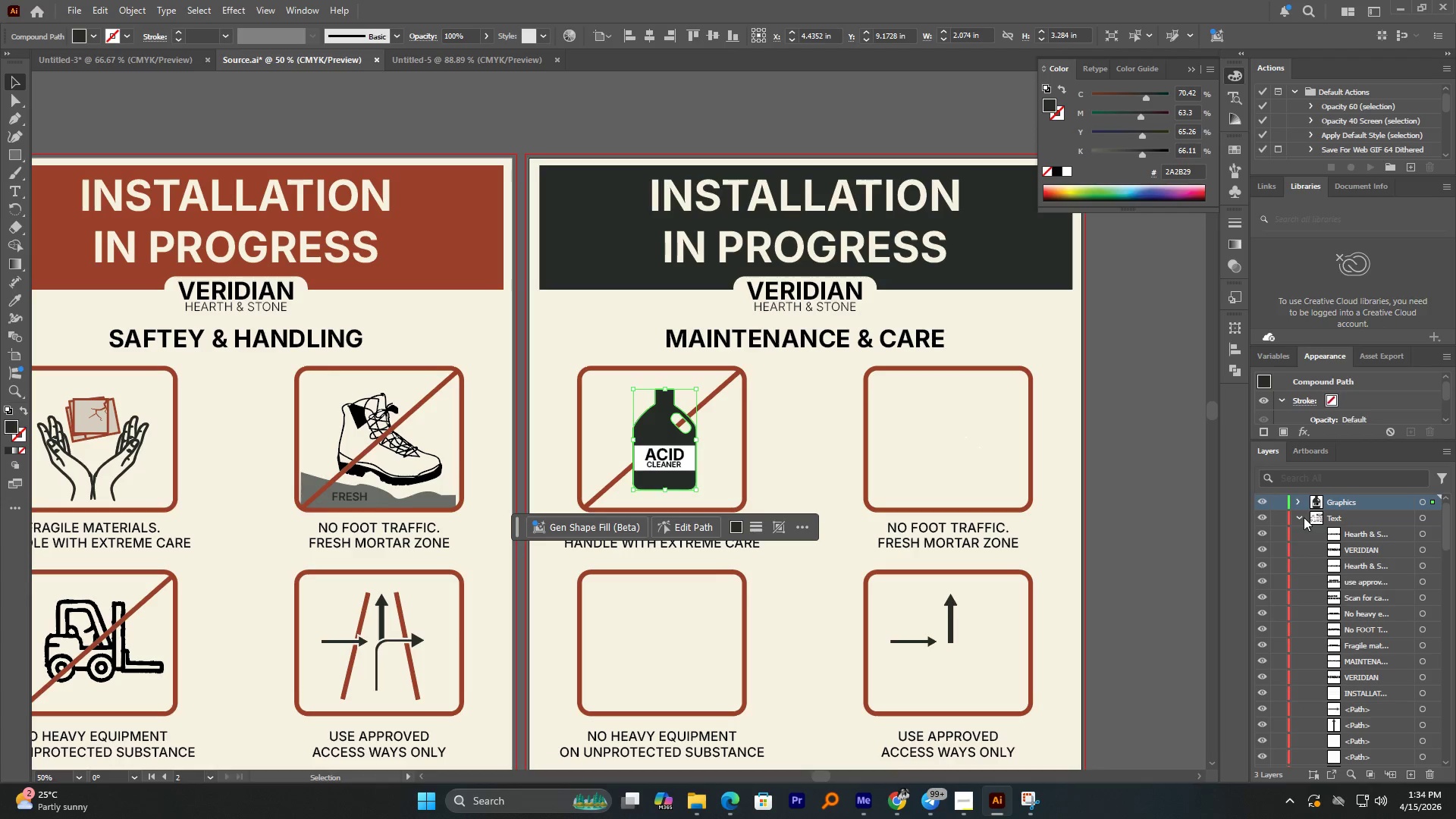 
left_click([1302, 516])
 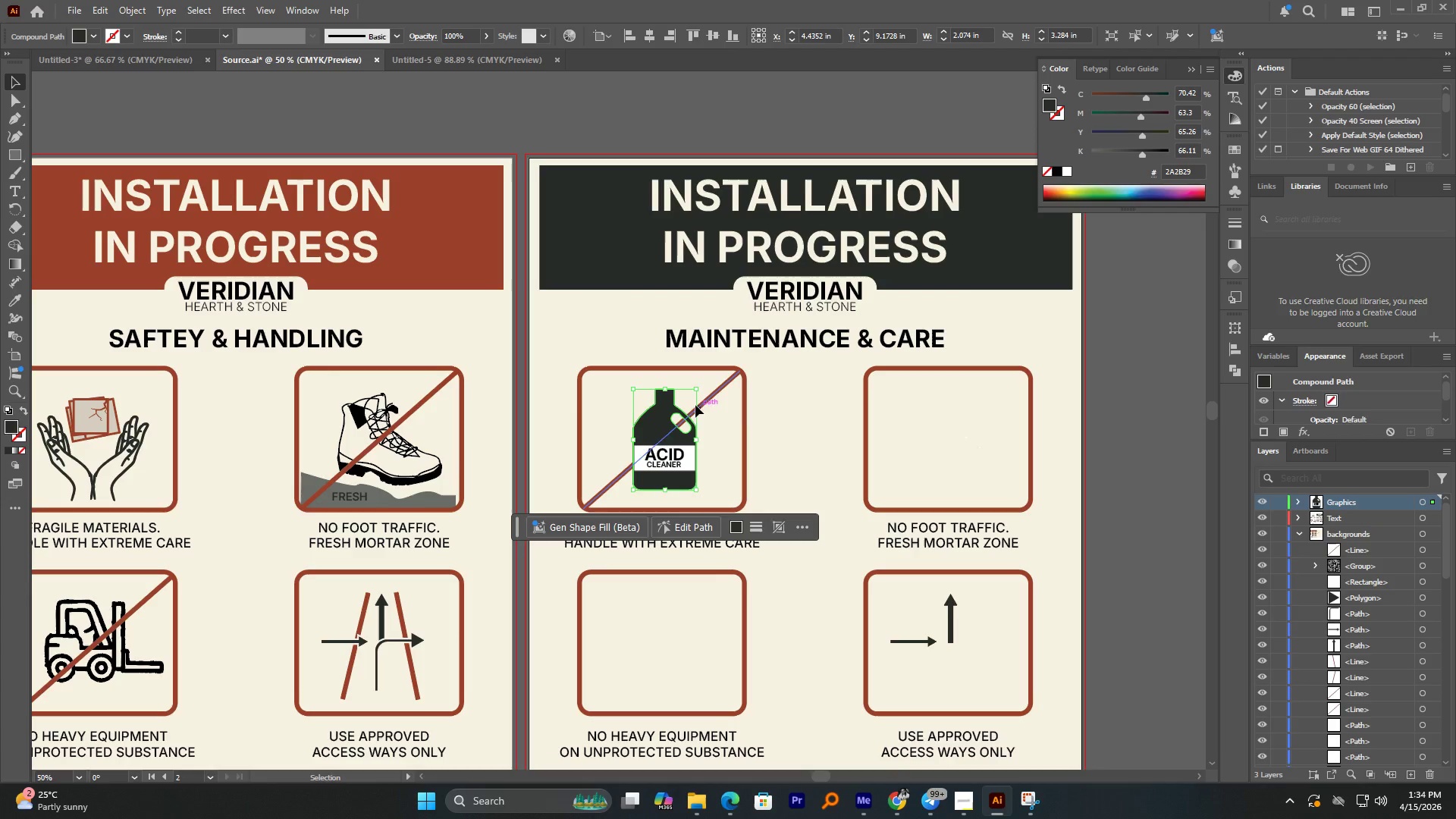 
left_click([716, 396])
 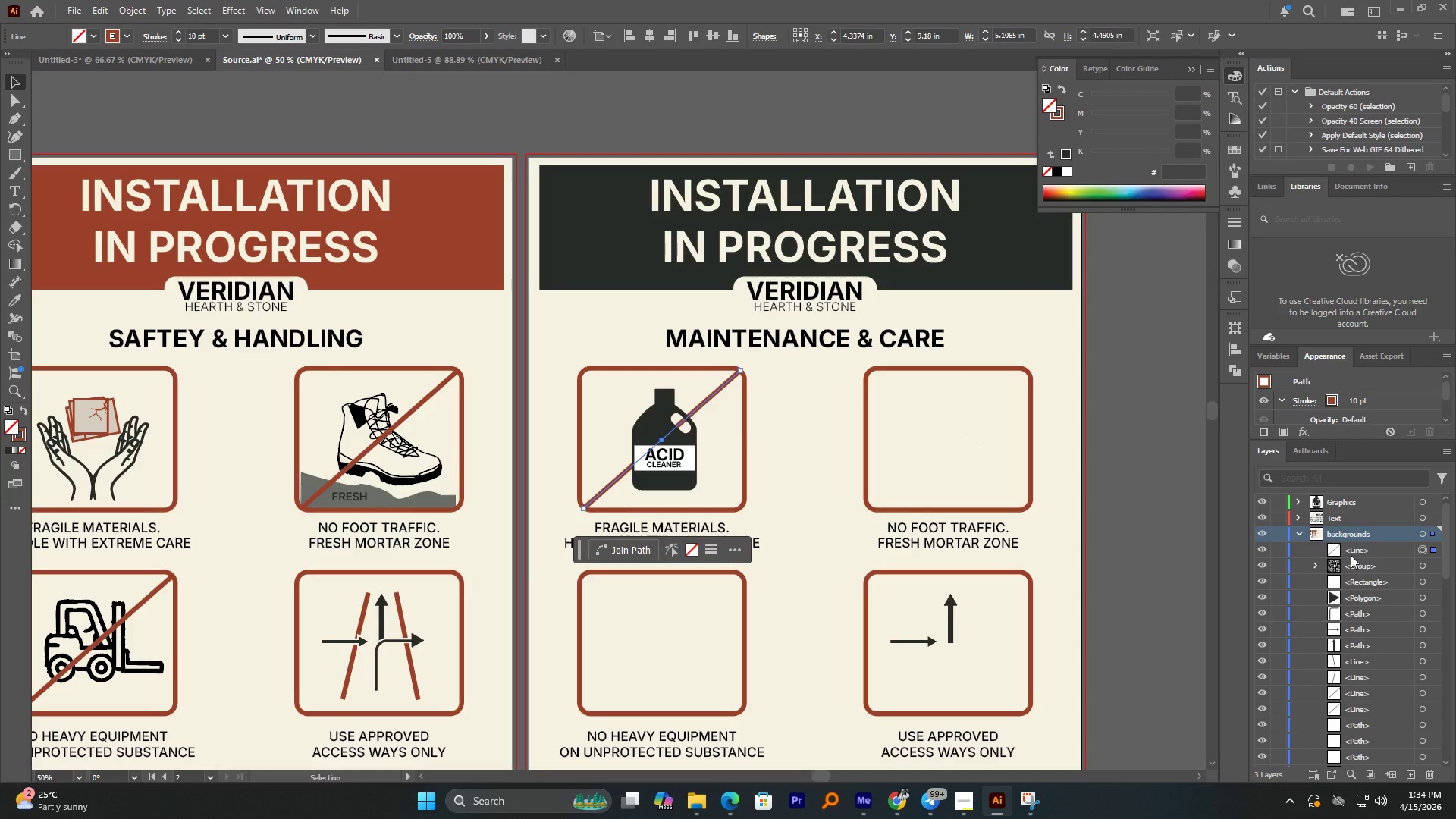 
left_click_drag(start_coordinate=[1356, 552], to_coordinate=[1359, 501])
 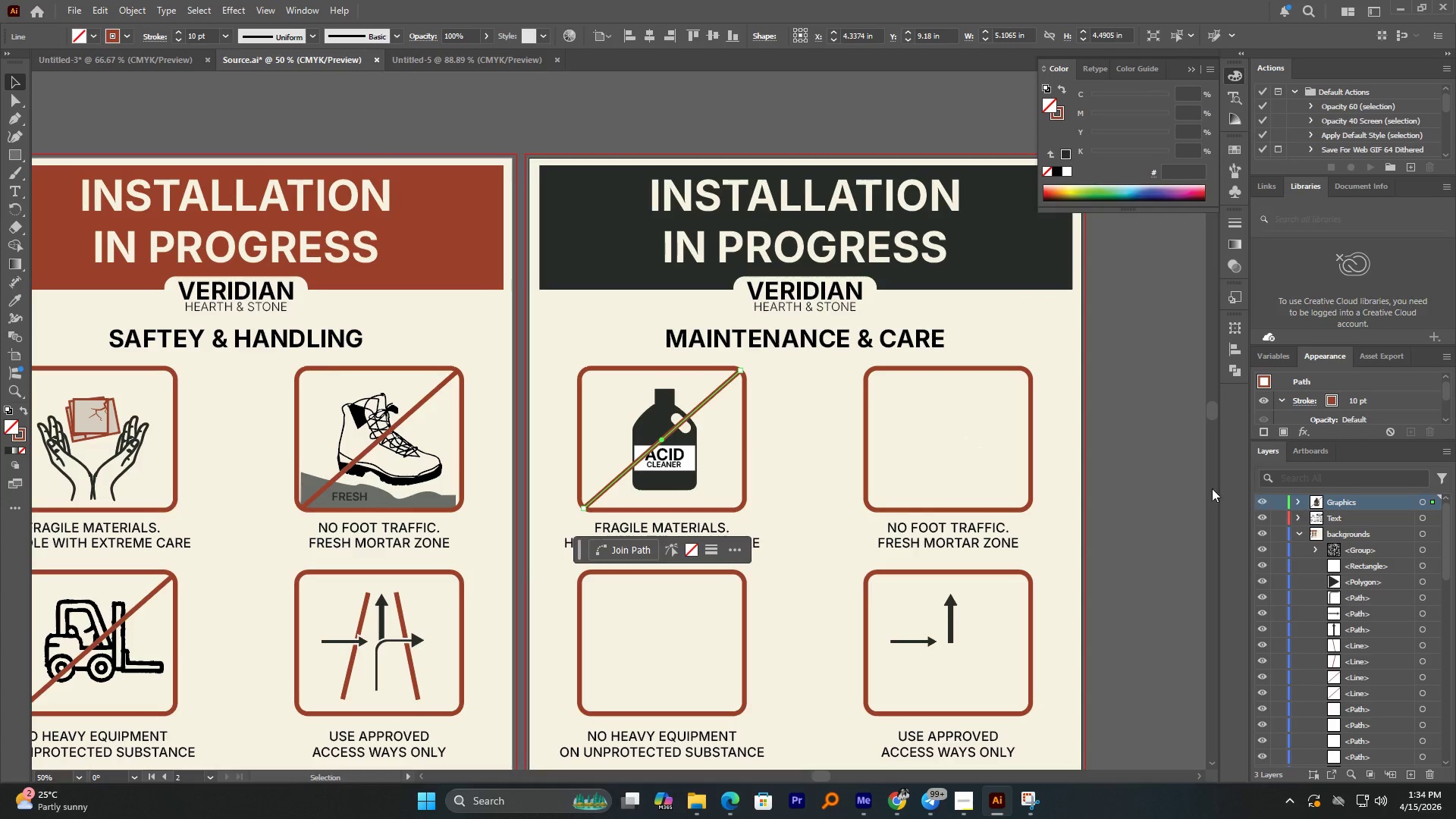 
left_click([1144, 491])
 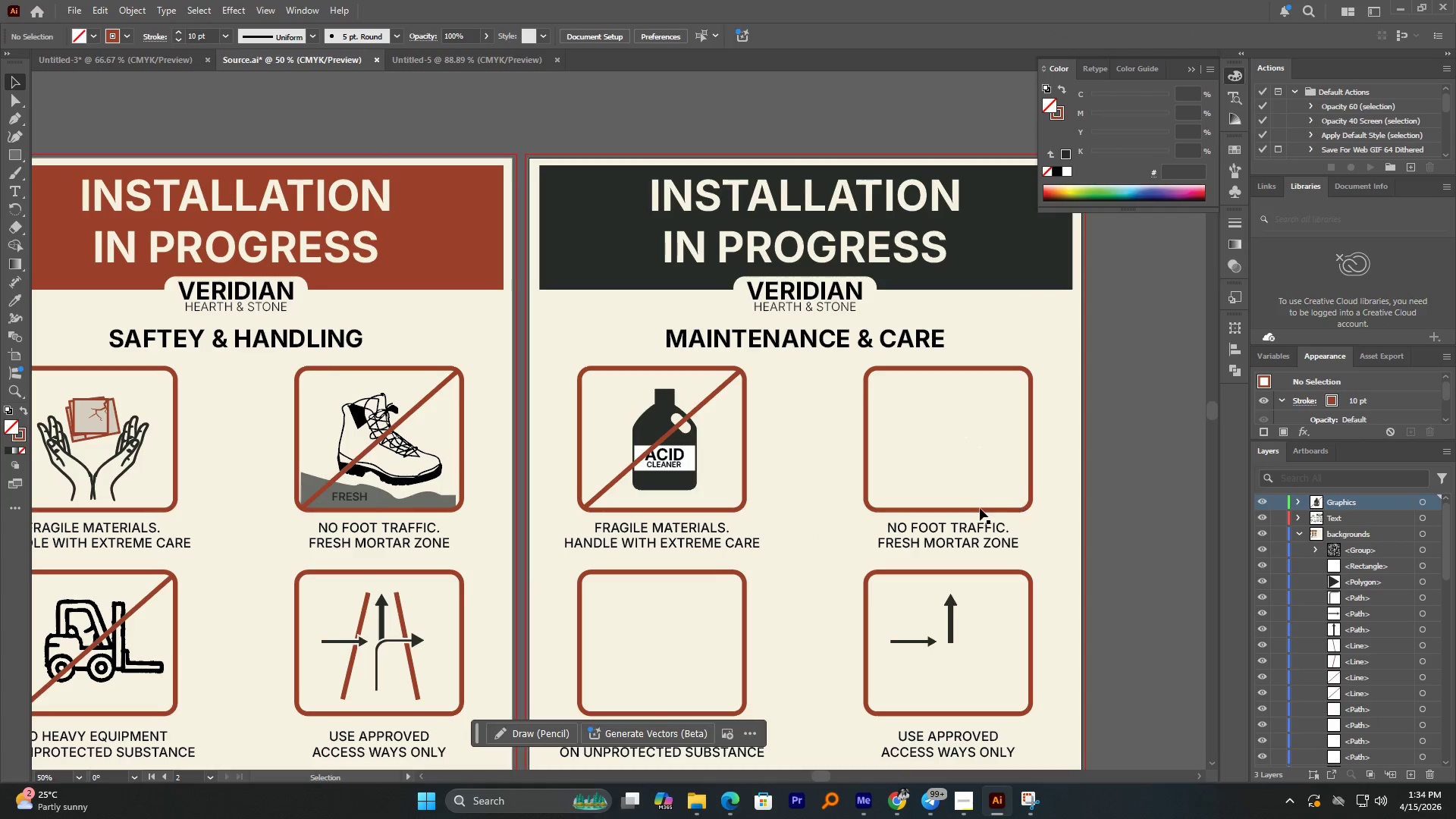 
hold_key(key=AltLeft, duration=4.19)
scroll: coordinate [634, 384], scroll_direction: up, amount: 3.0
 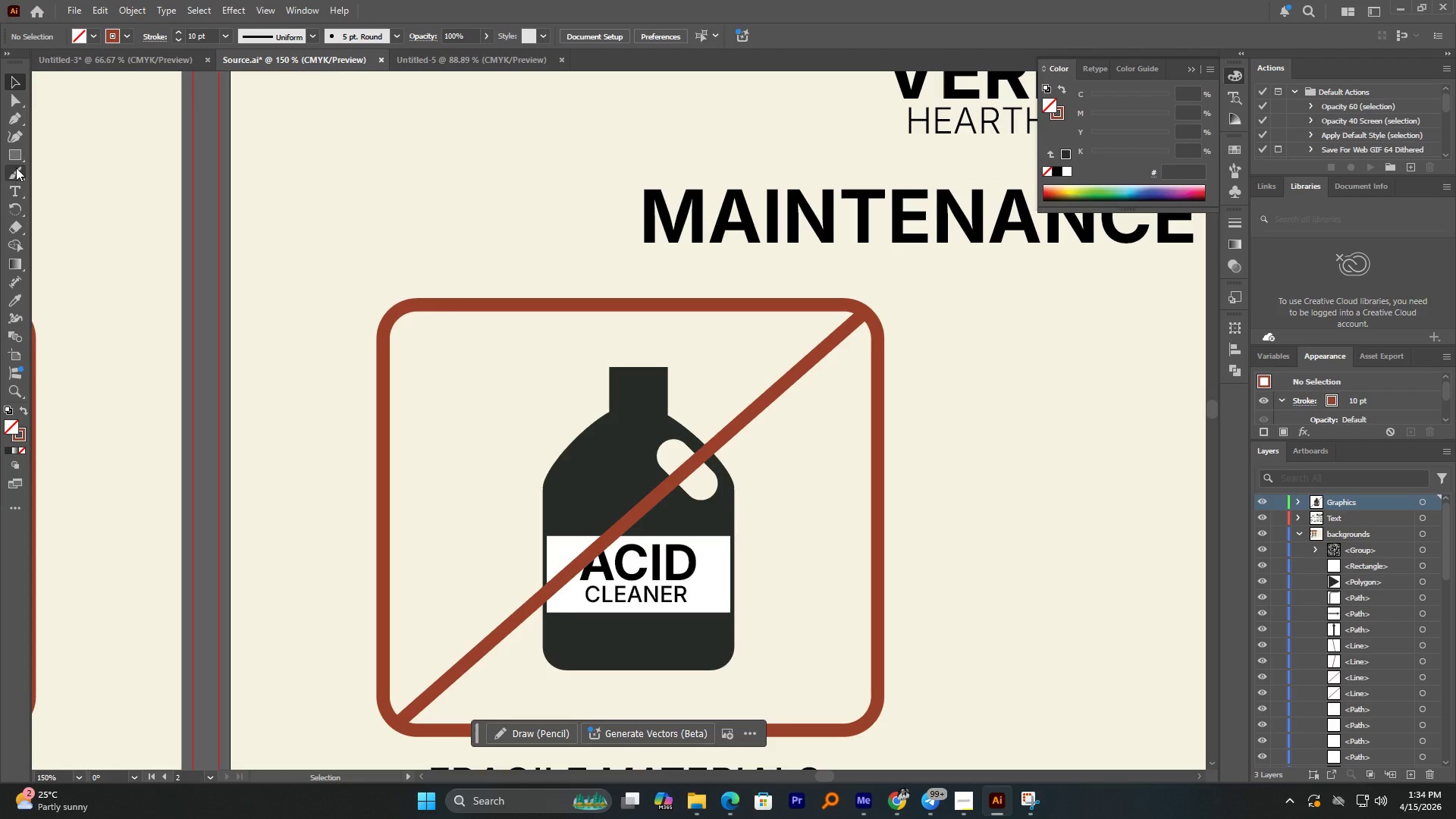 
left_click([16, 159])
 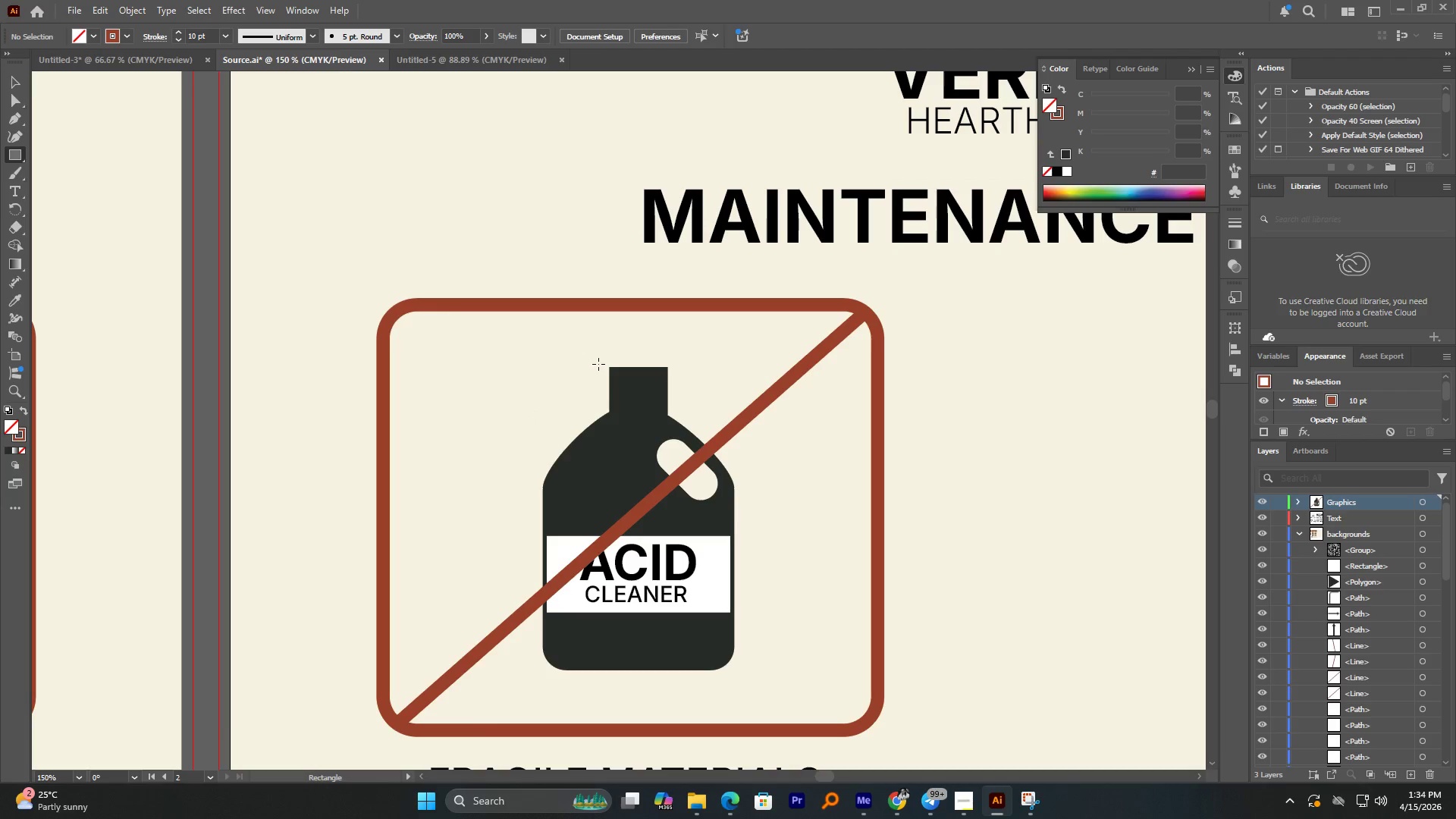 
left_click_drag(start_coordinate=[599, 360], to_coordinate=[677, 388])
 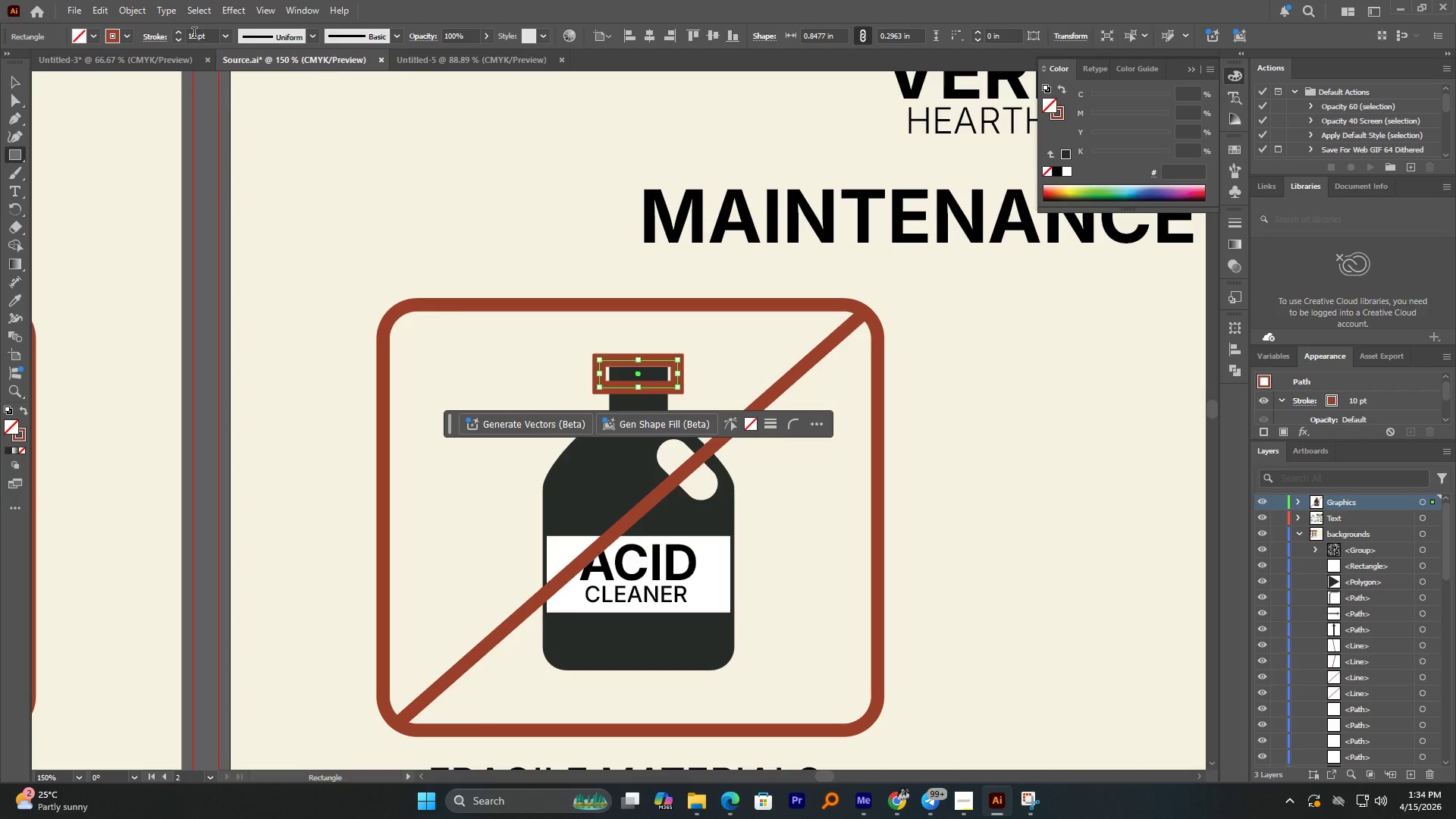 
double_click([181, 39])
 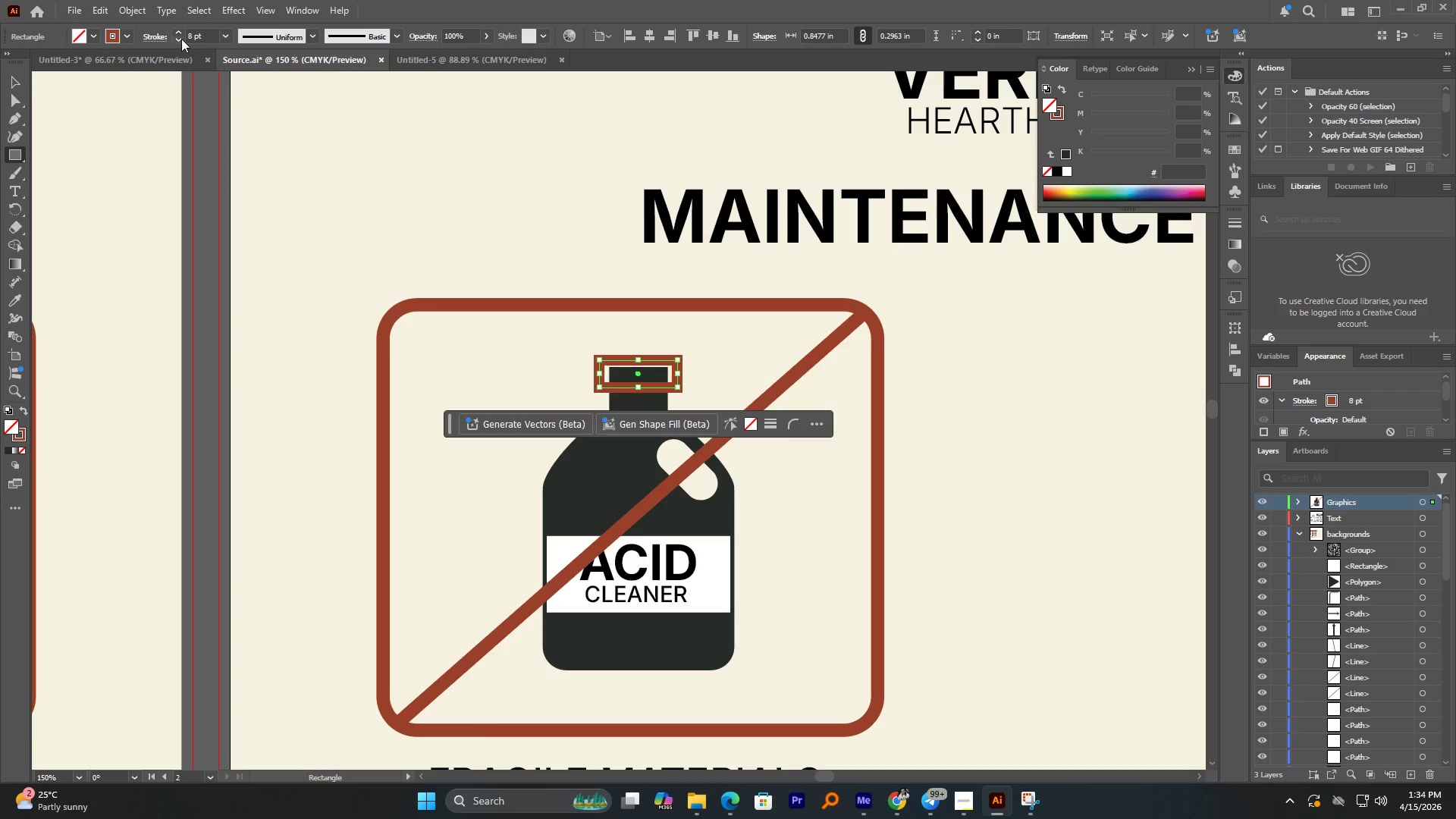 
triple_click([181, 39])
 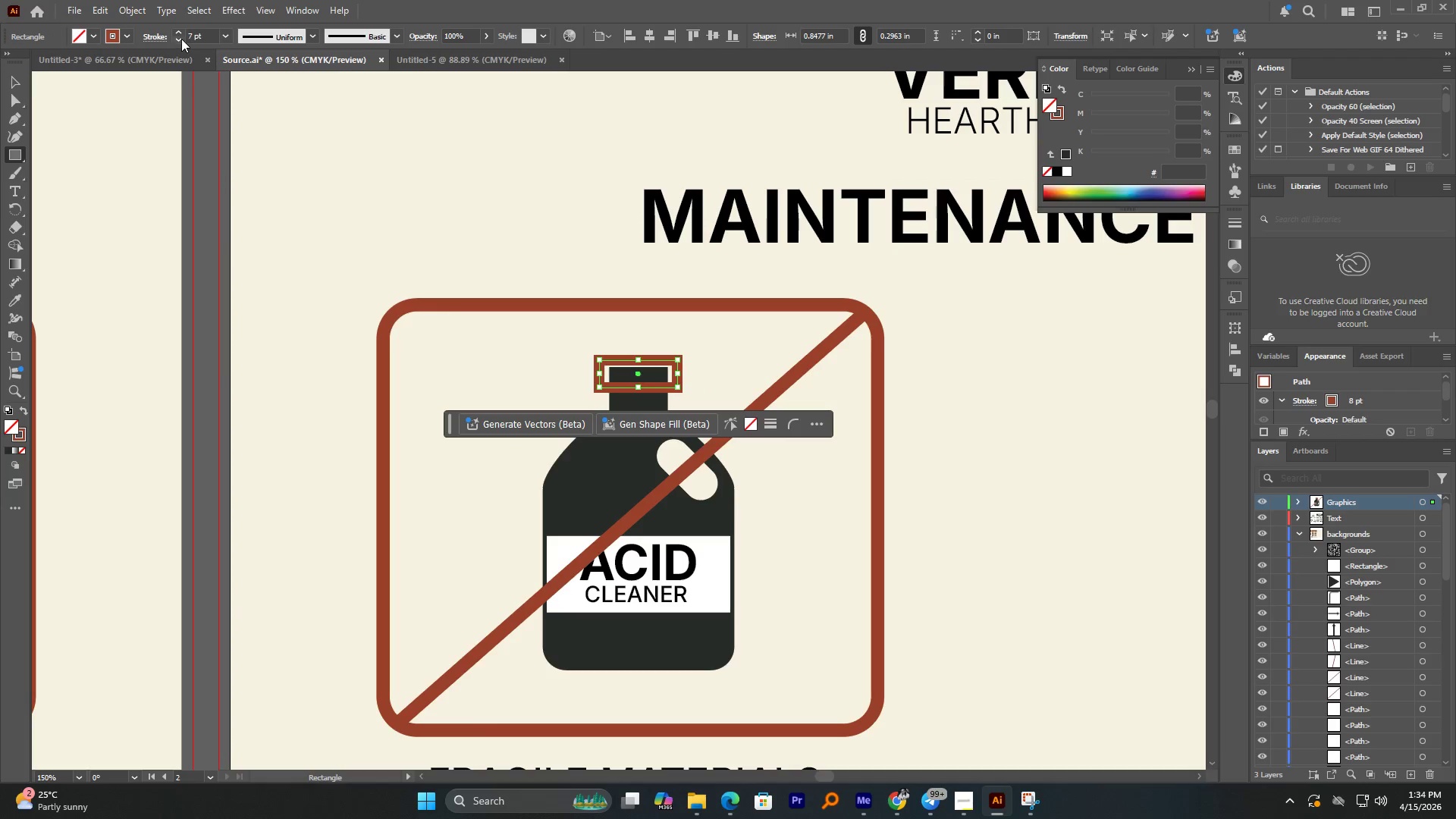 
triple_click([181, 39])
 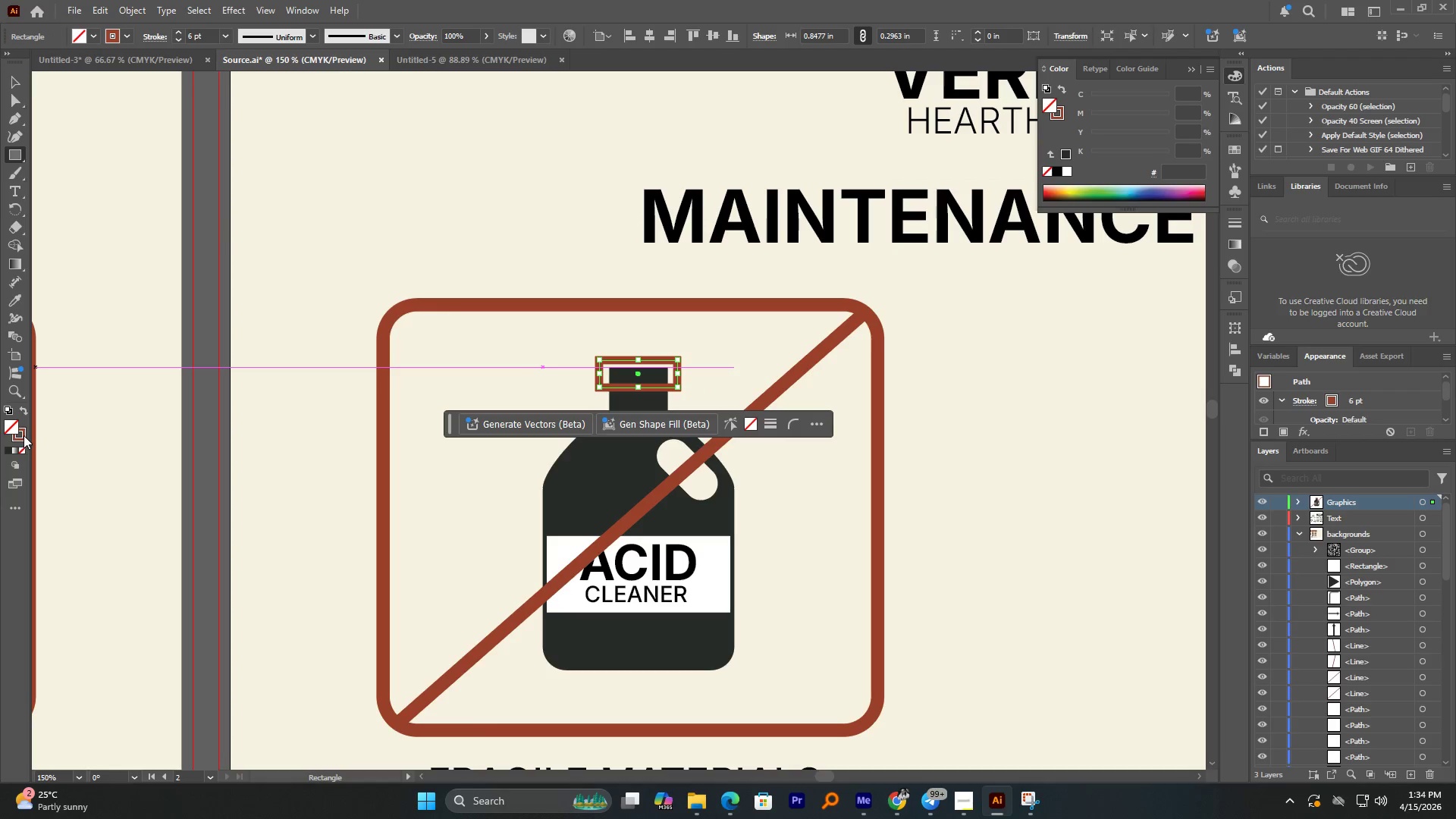 
left_click([22, 448])
 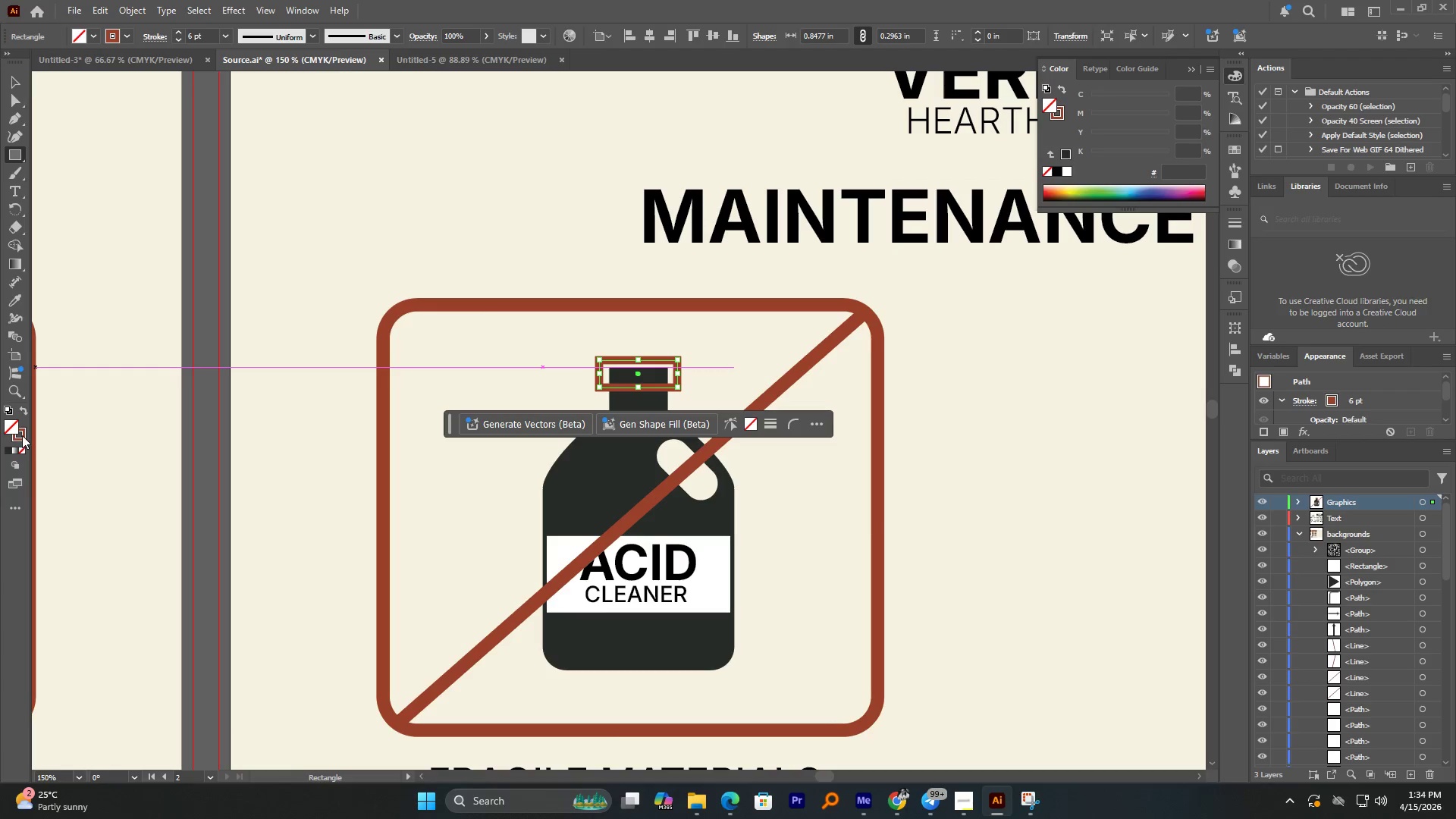 
double_click([23, 448])
 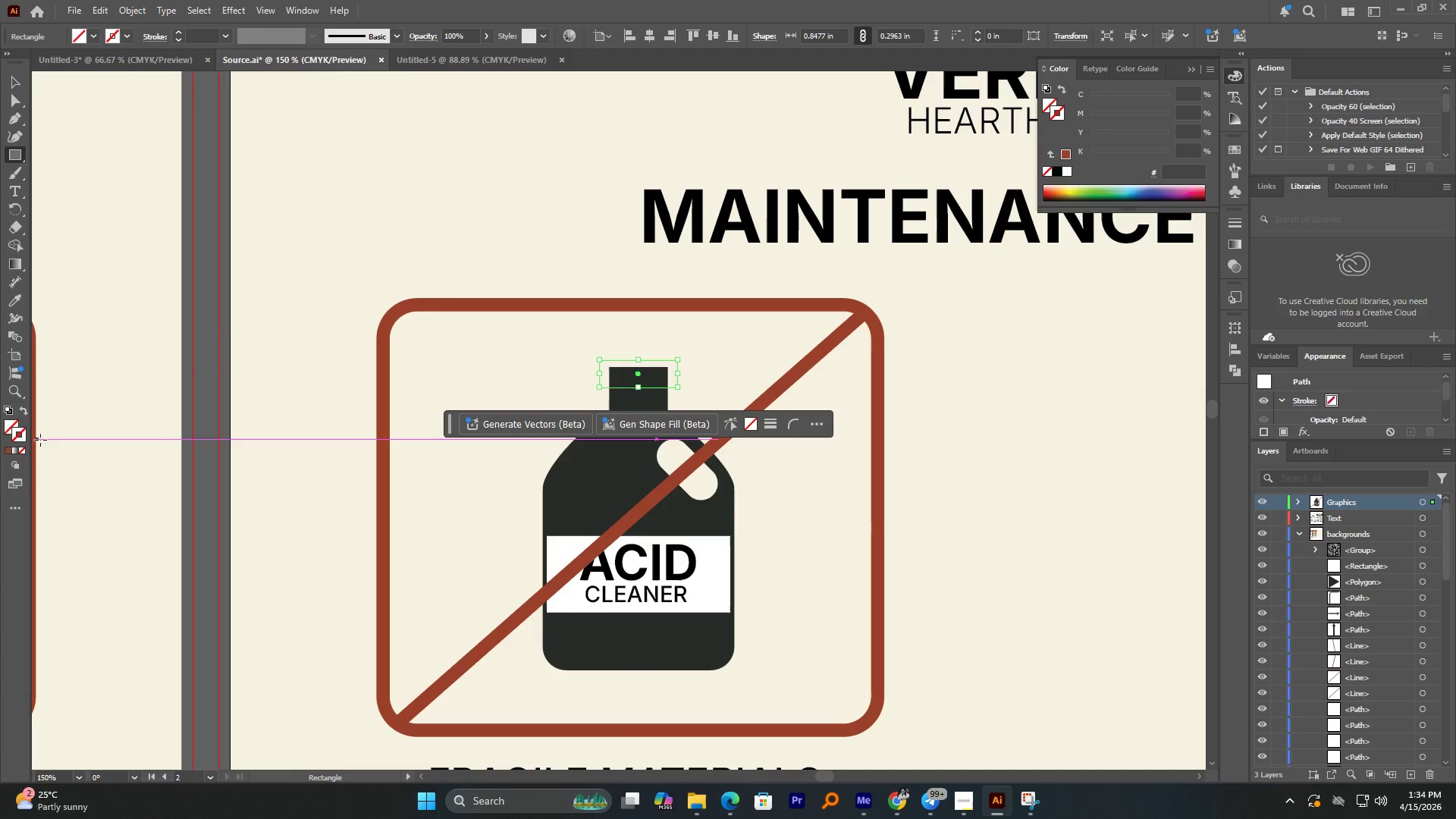 
hold_key(key=AltLeft, duration=0.95)
scroll: coordinate [127, 402], scroll_direction: down, amount: 1.0
 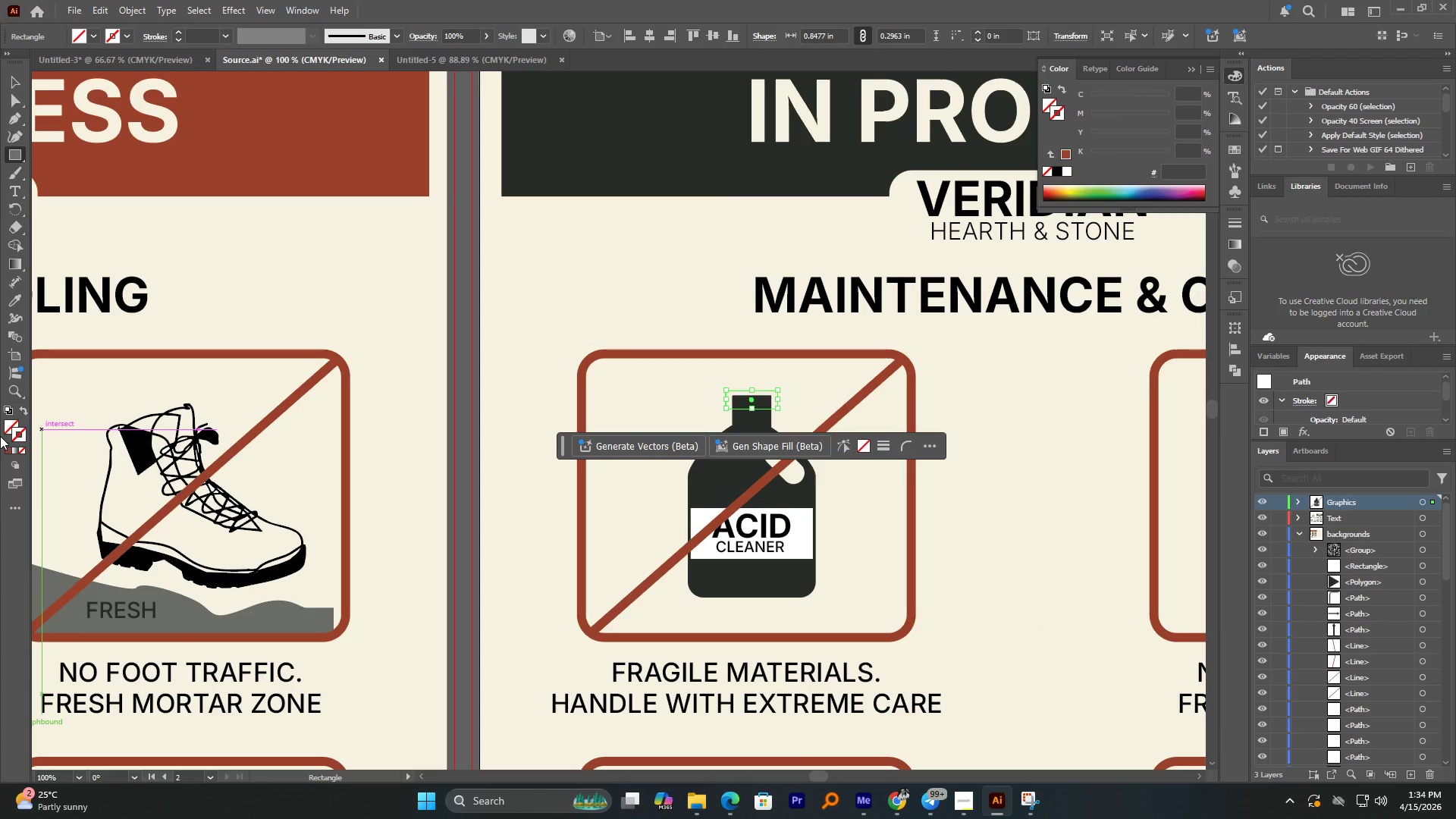 
hold_key(key=AltLeft, duration=0.39)
 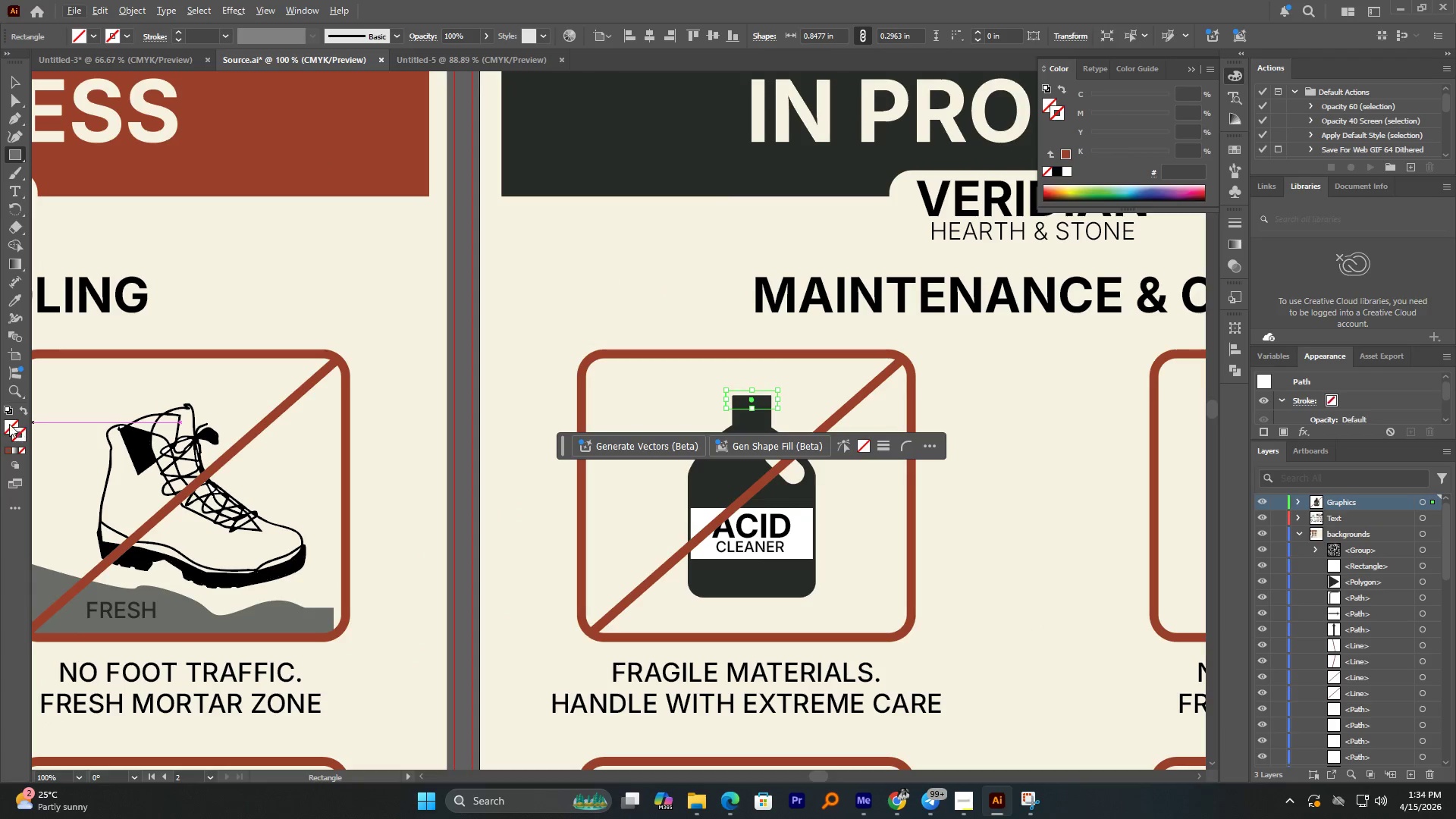 
left_click([8, 422])
 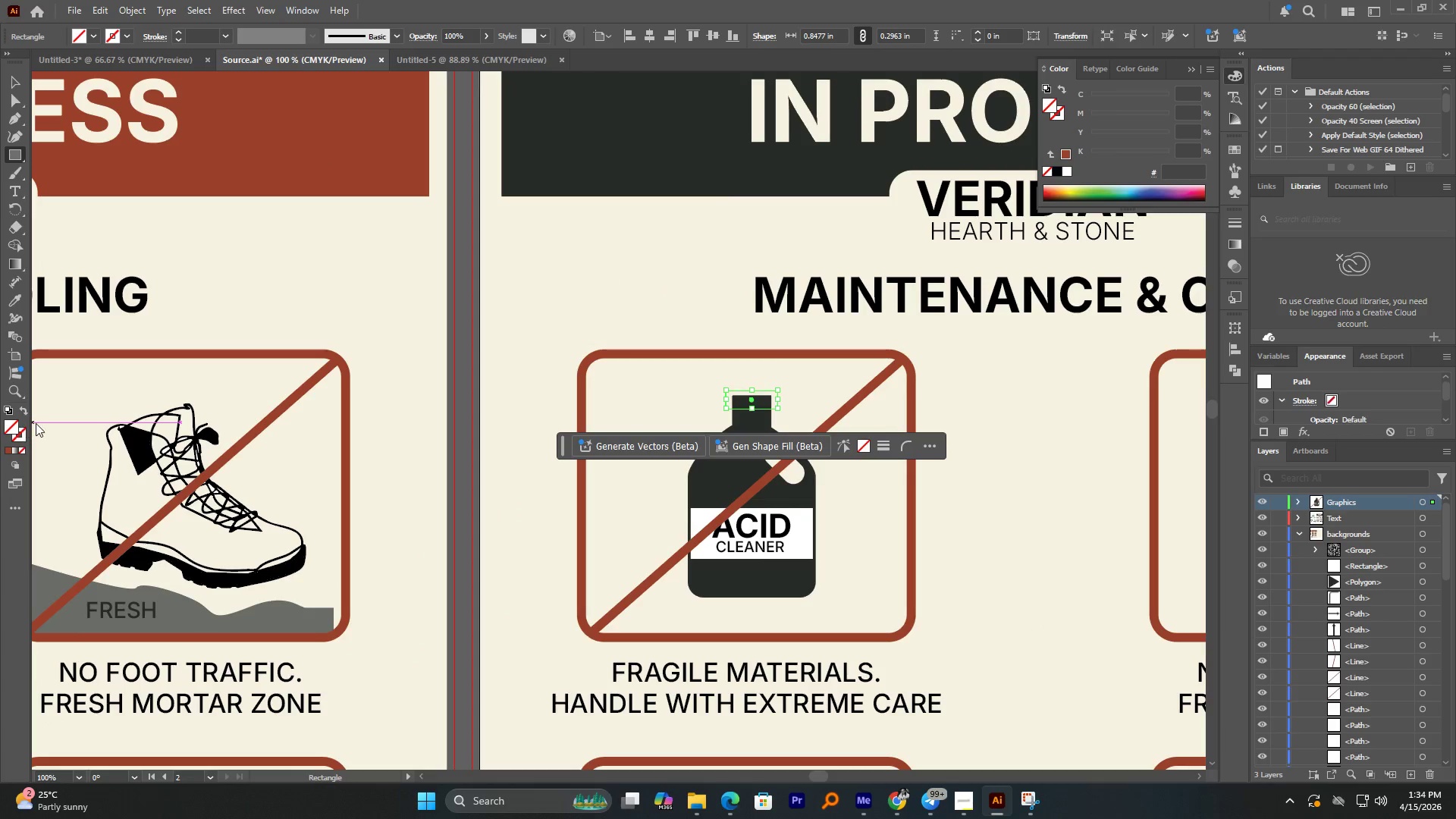 
hold_key(key=AltLeft, duration=2.23)
scroll: coordinate [353, 425], scroll_direction: down, amount: 2.0
 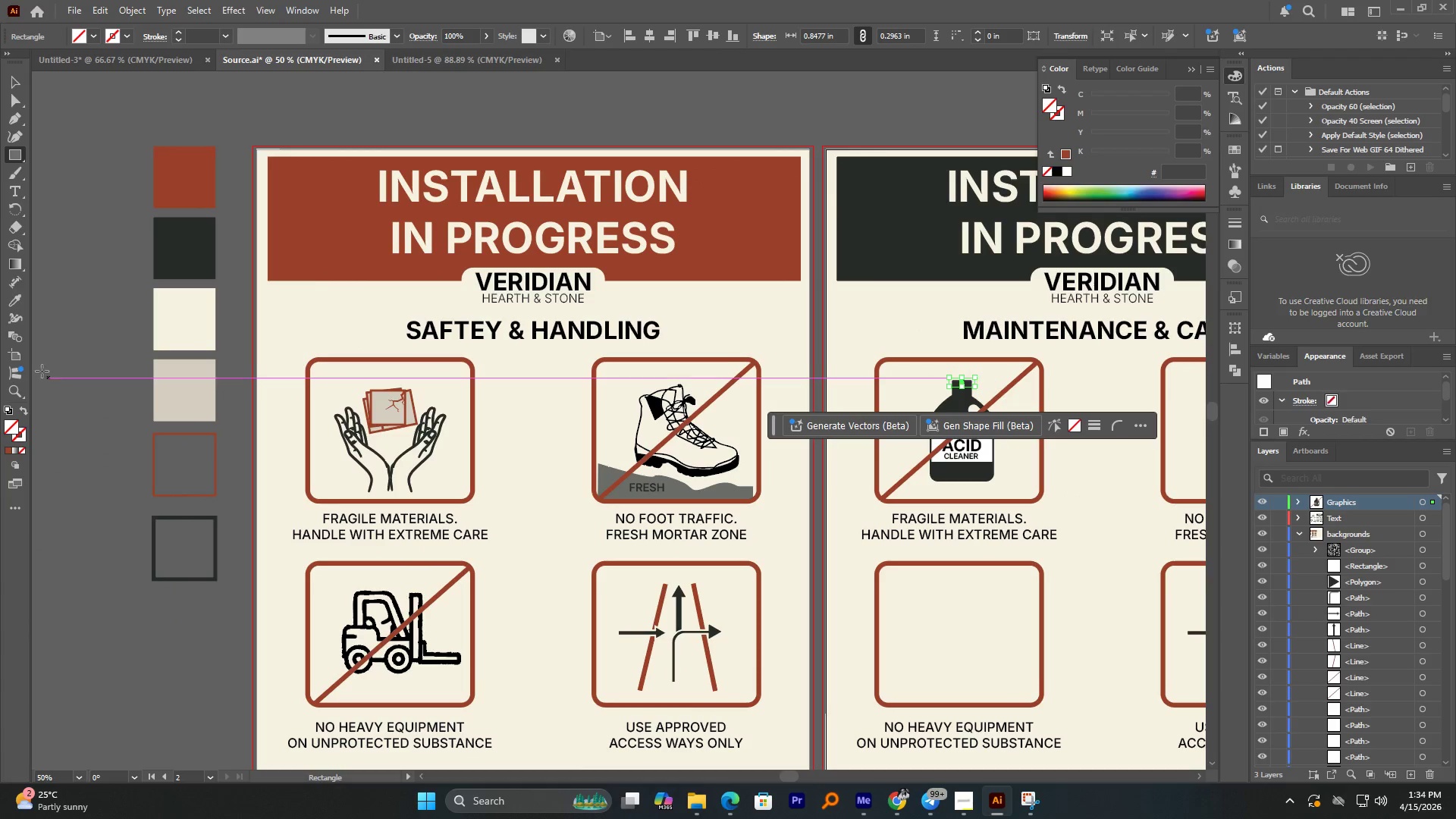 
left_click([15, 292])
 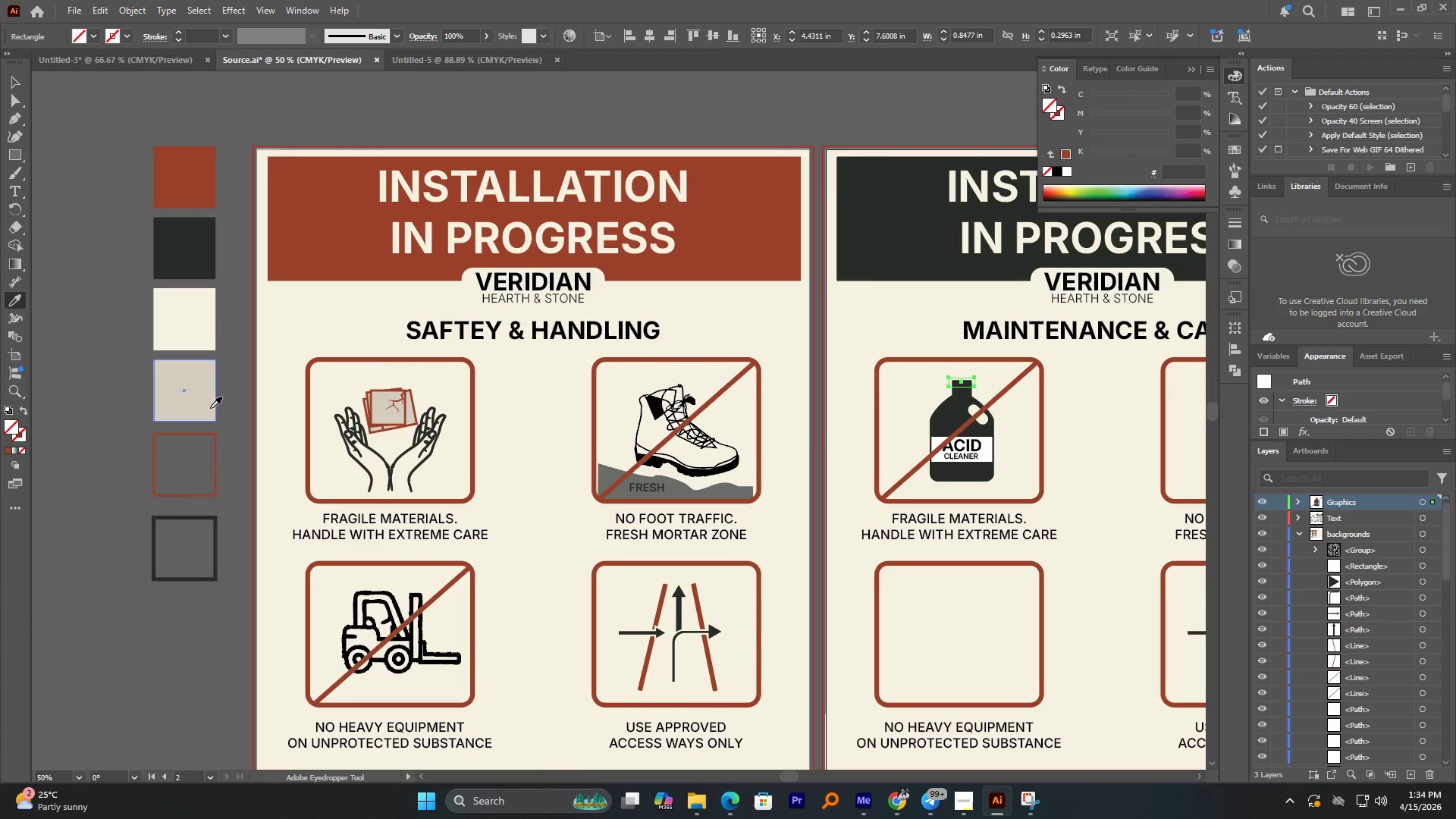 
left_click([211, 407])
 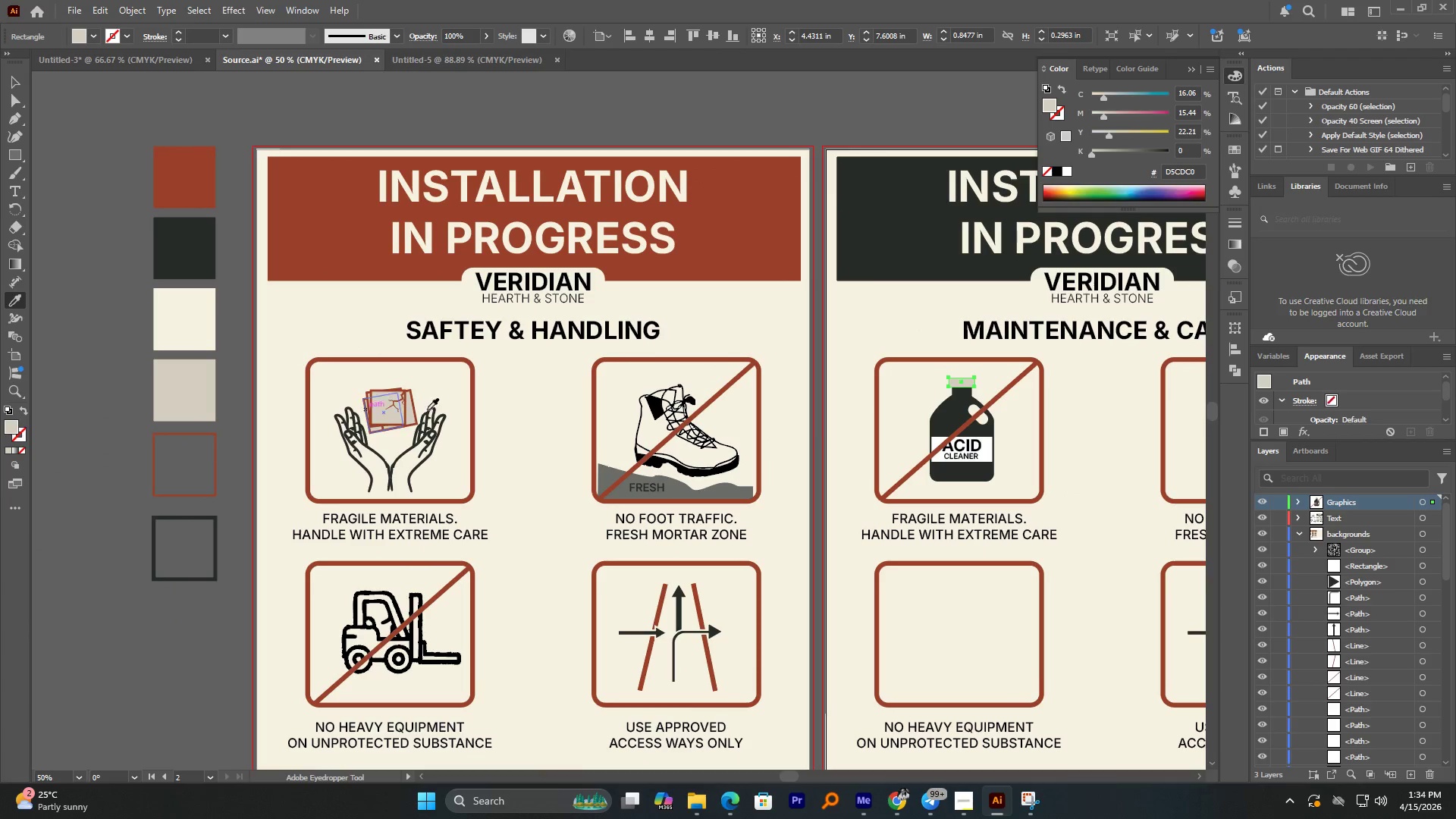 
hold_key(key=AltLeft, duration=1.61)
 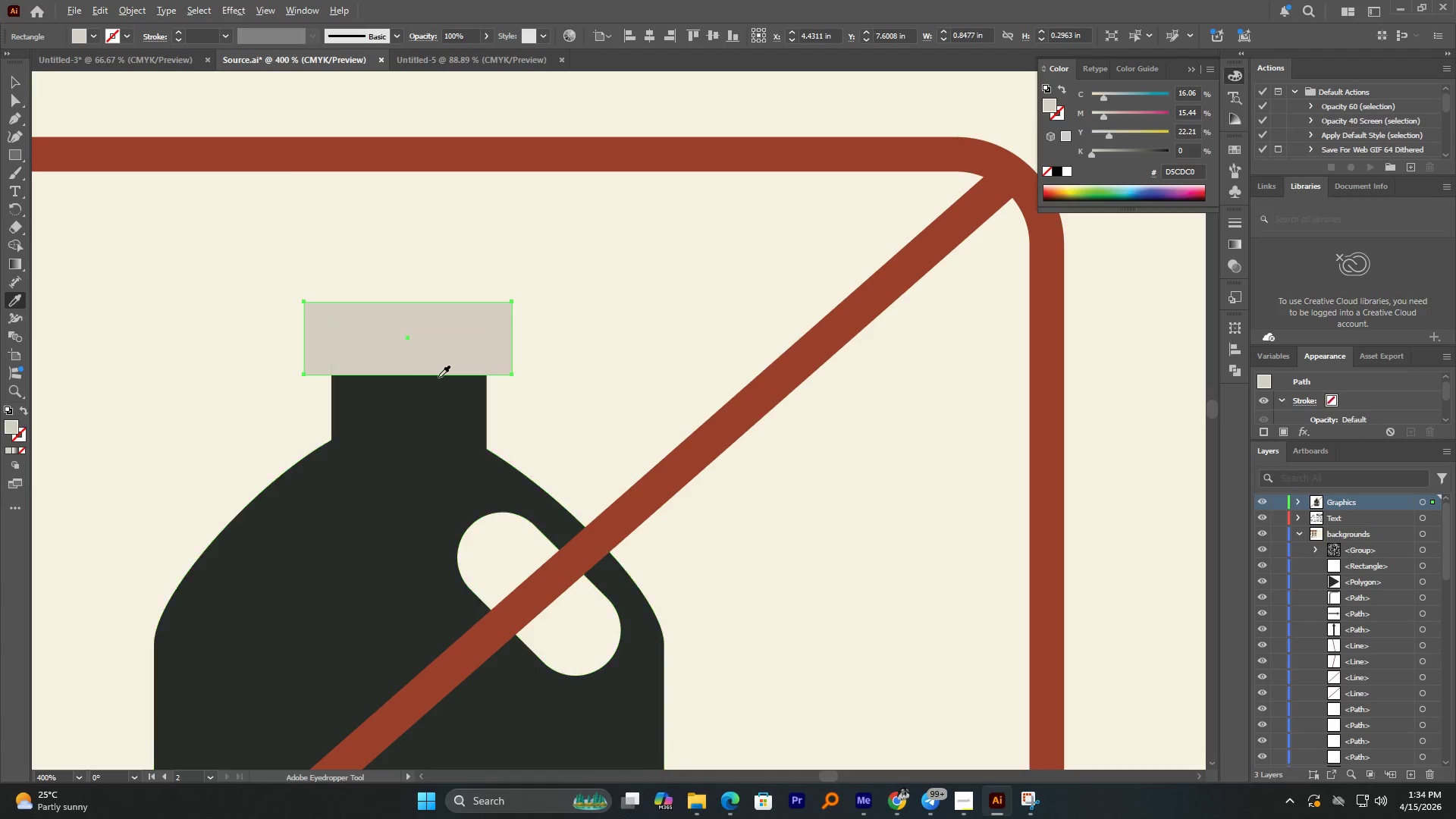 
hold_key(key=AltLeft, duration=0.5)
 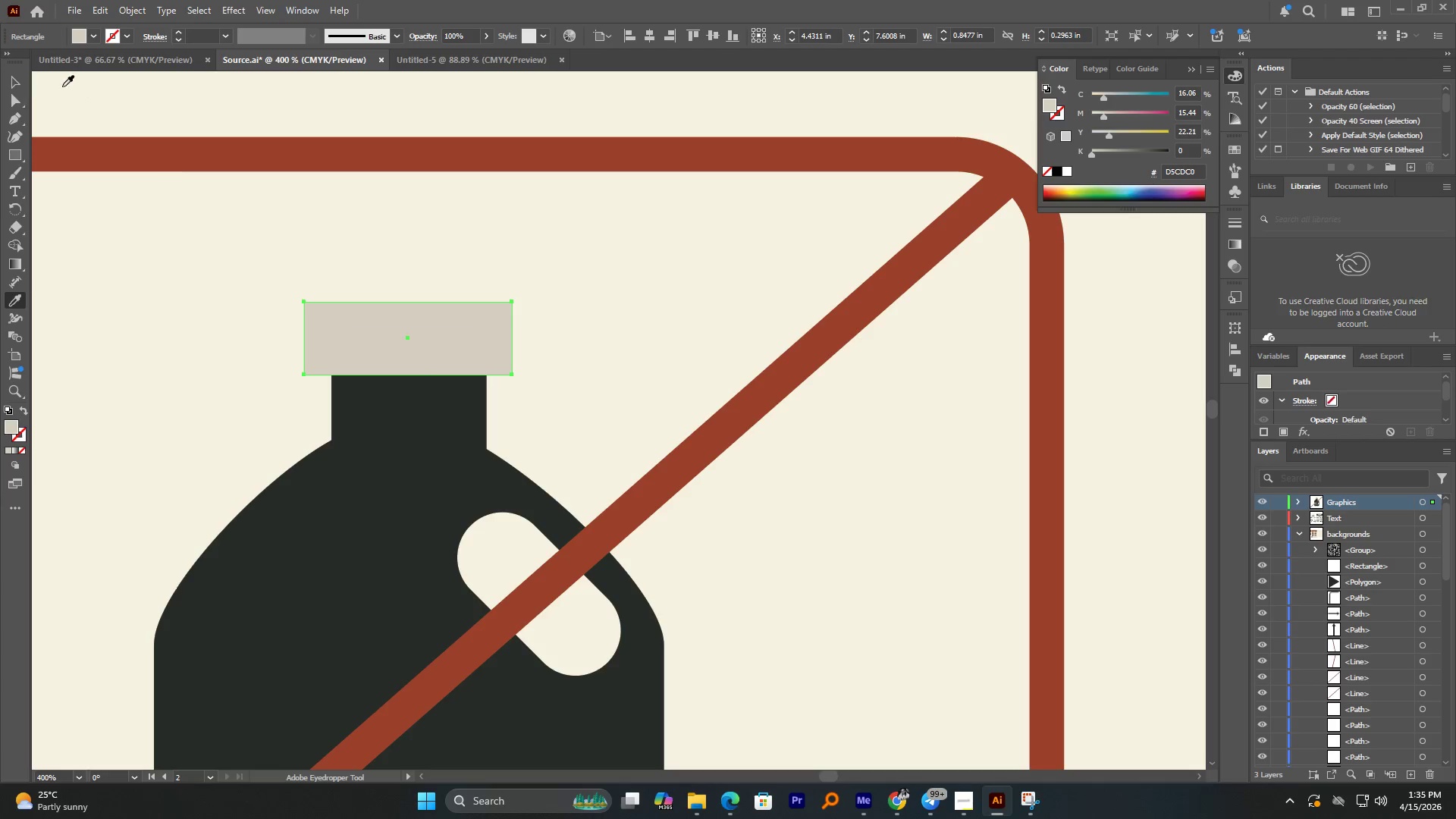 
scroll: coordinate [435, 384], scroll_direction: up, amount: 6.0
 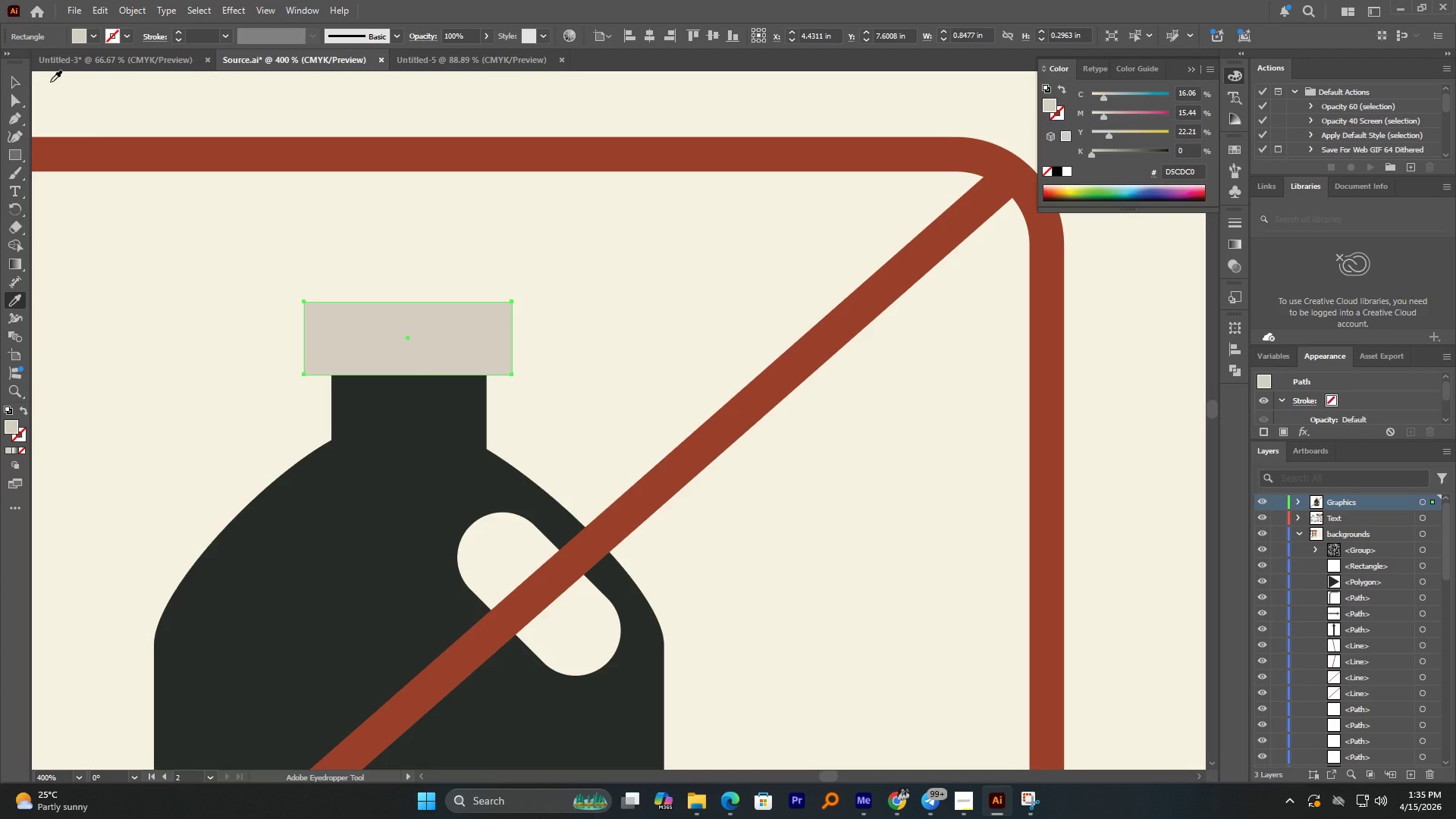 
left_click([17, 73])
 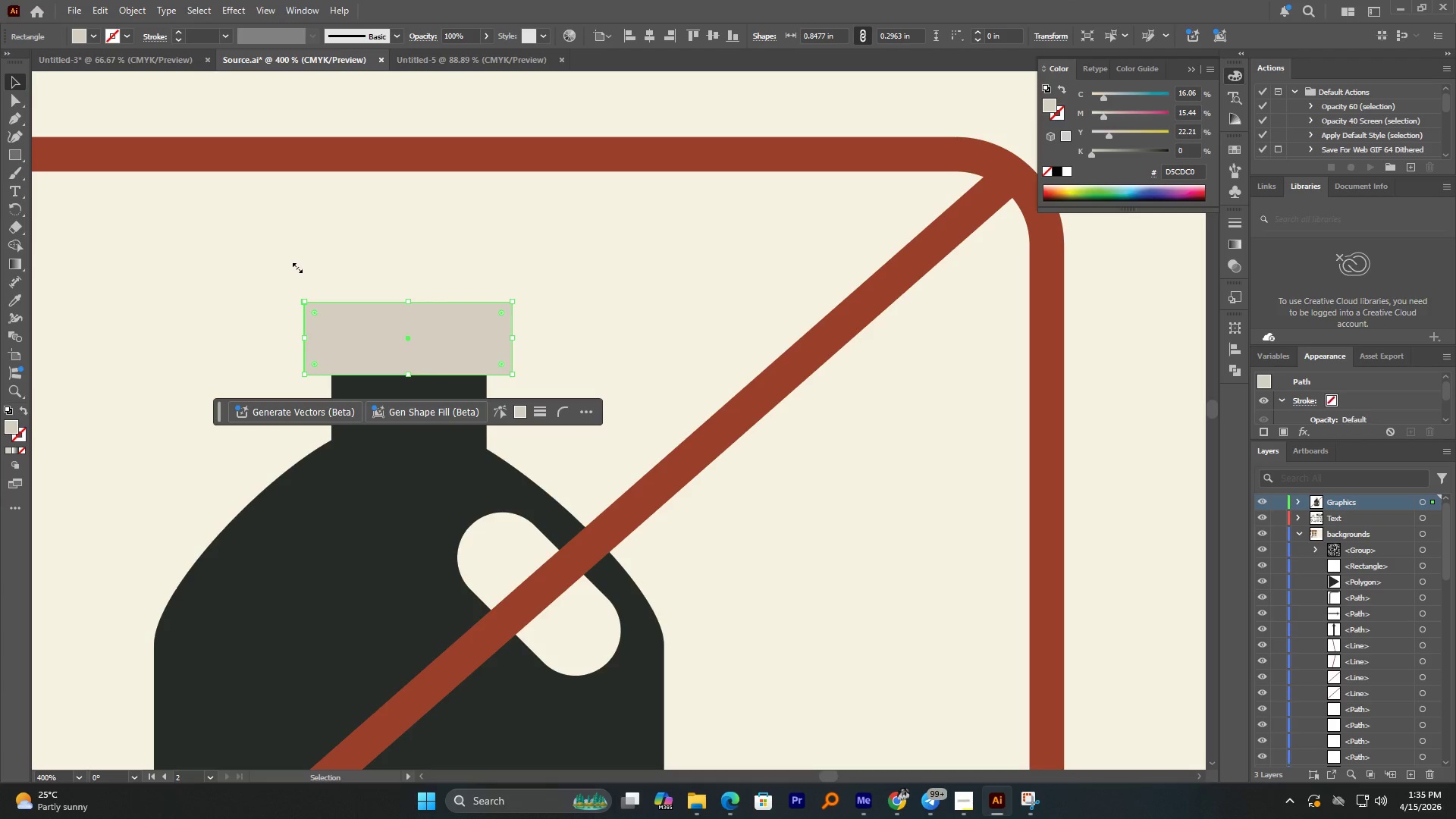 
double_click([253, 270])
 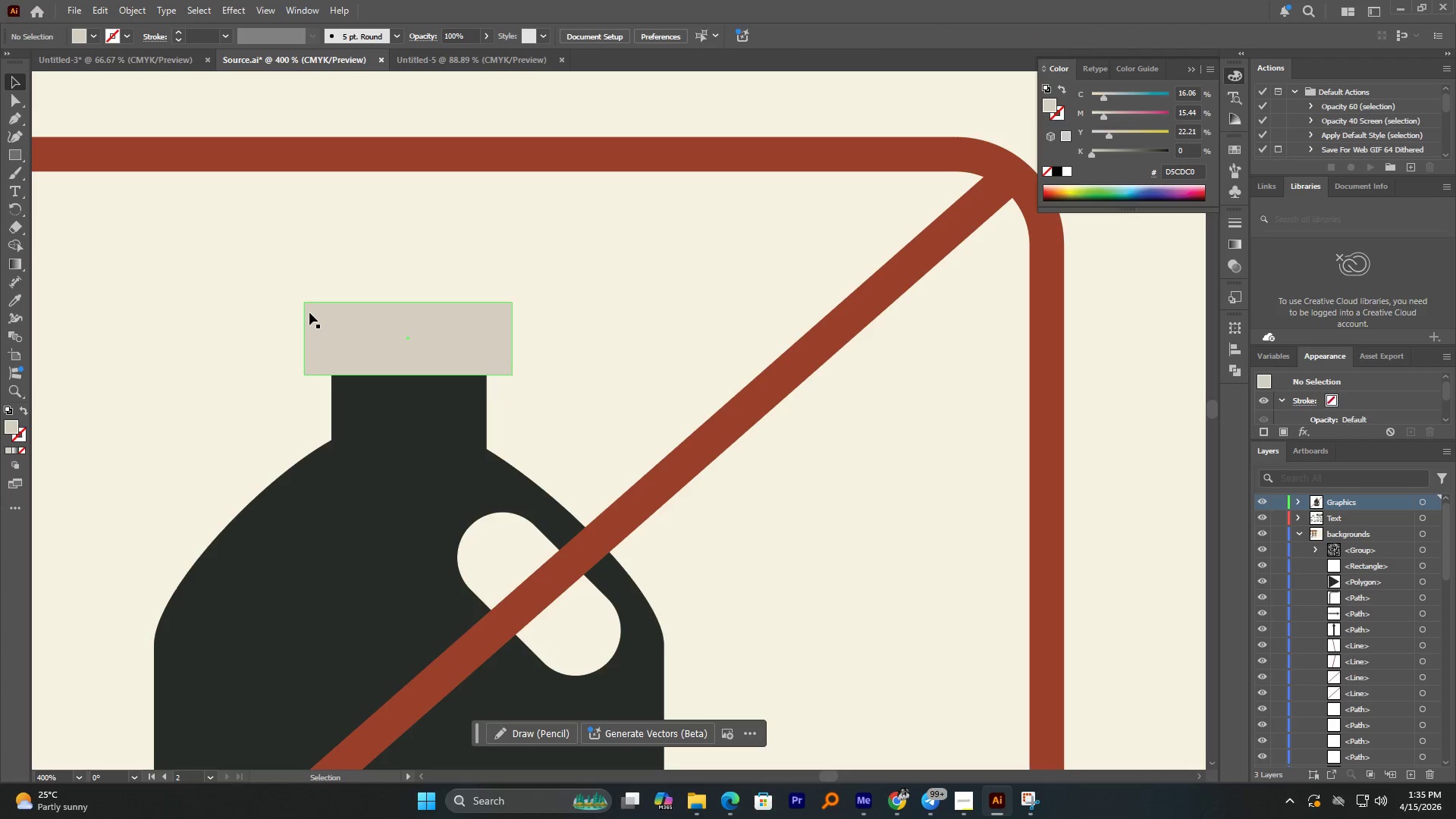 
left_click([308, 306])
 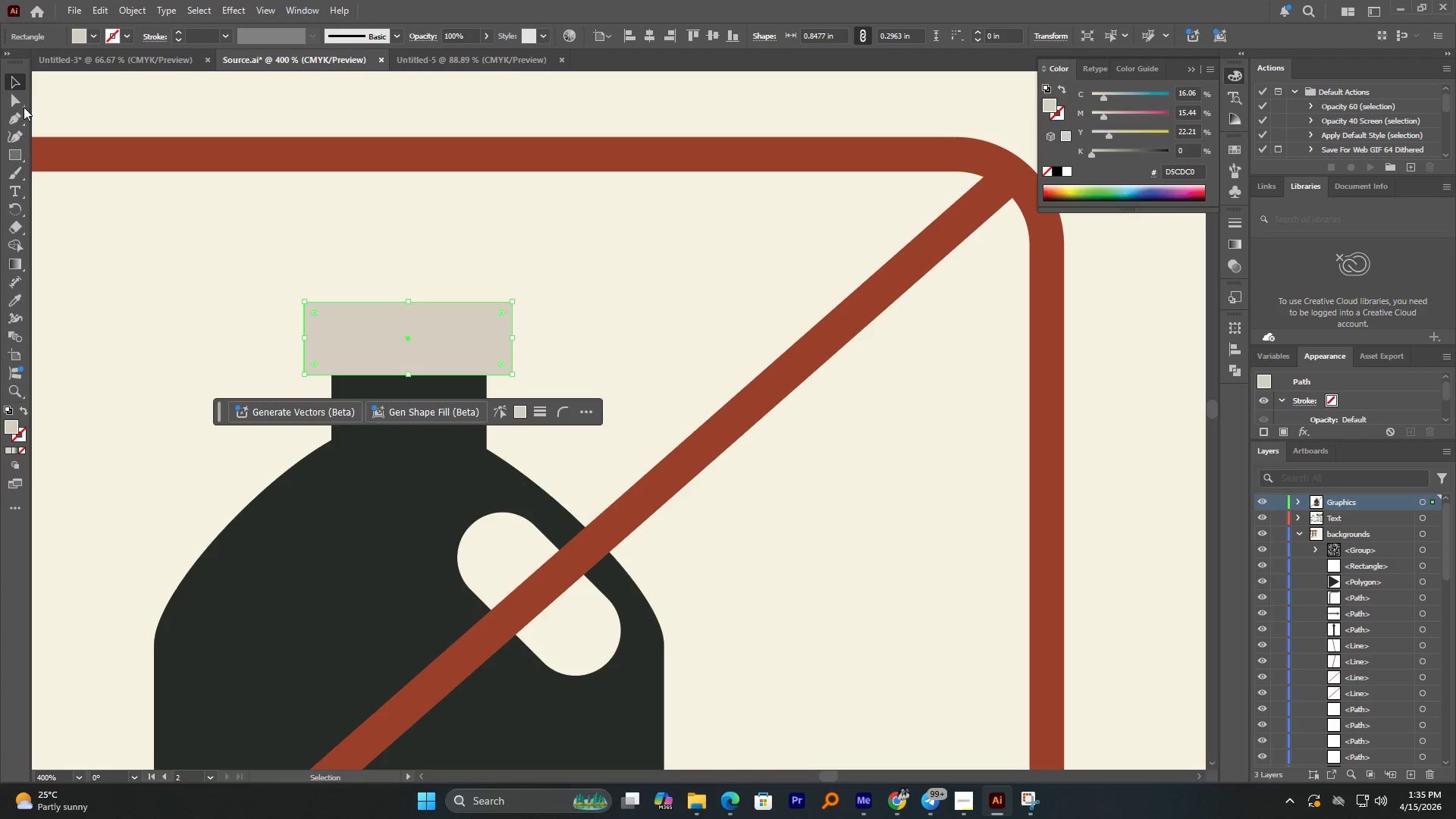 
left_click([24, 107])
 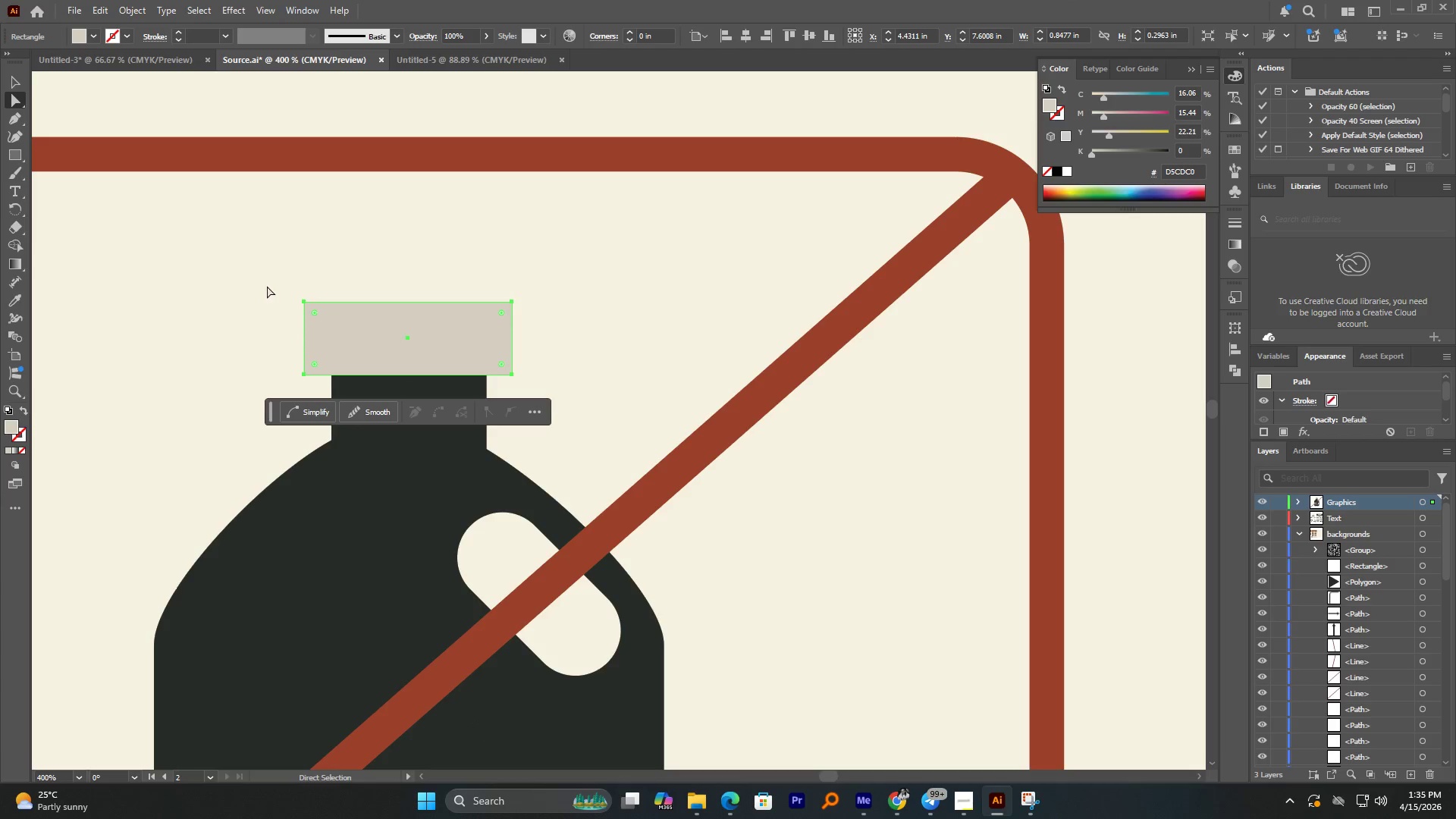 
hold_key(key=AltLeft, duration=0.58)
 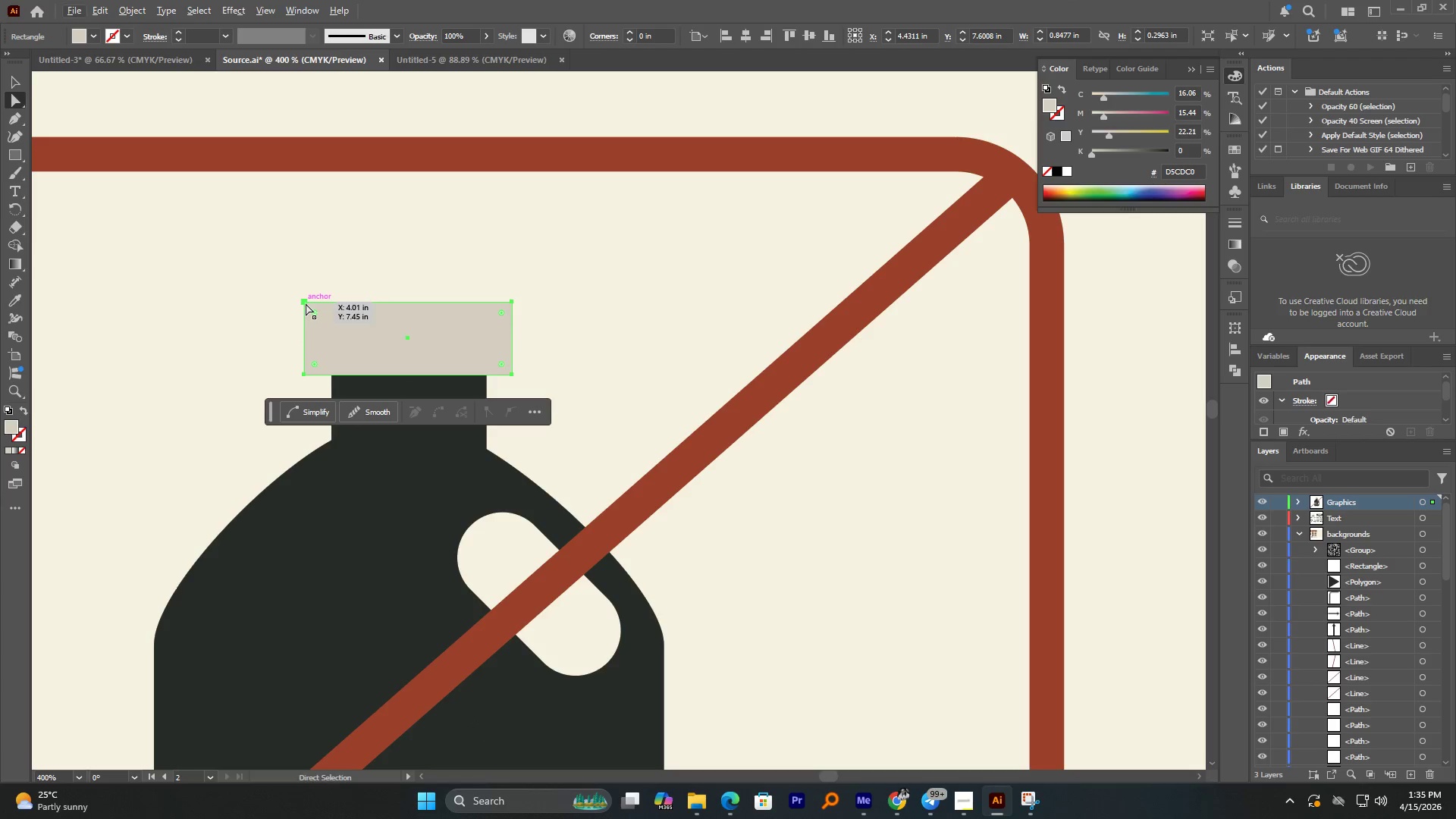 
left_click([306, 303])
 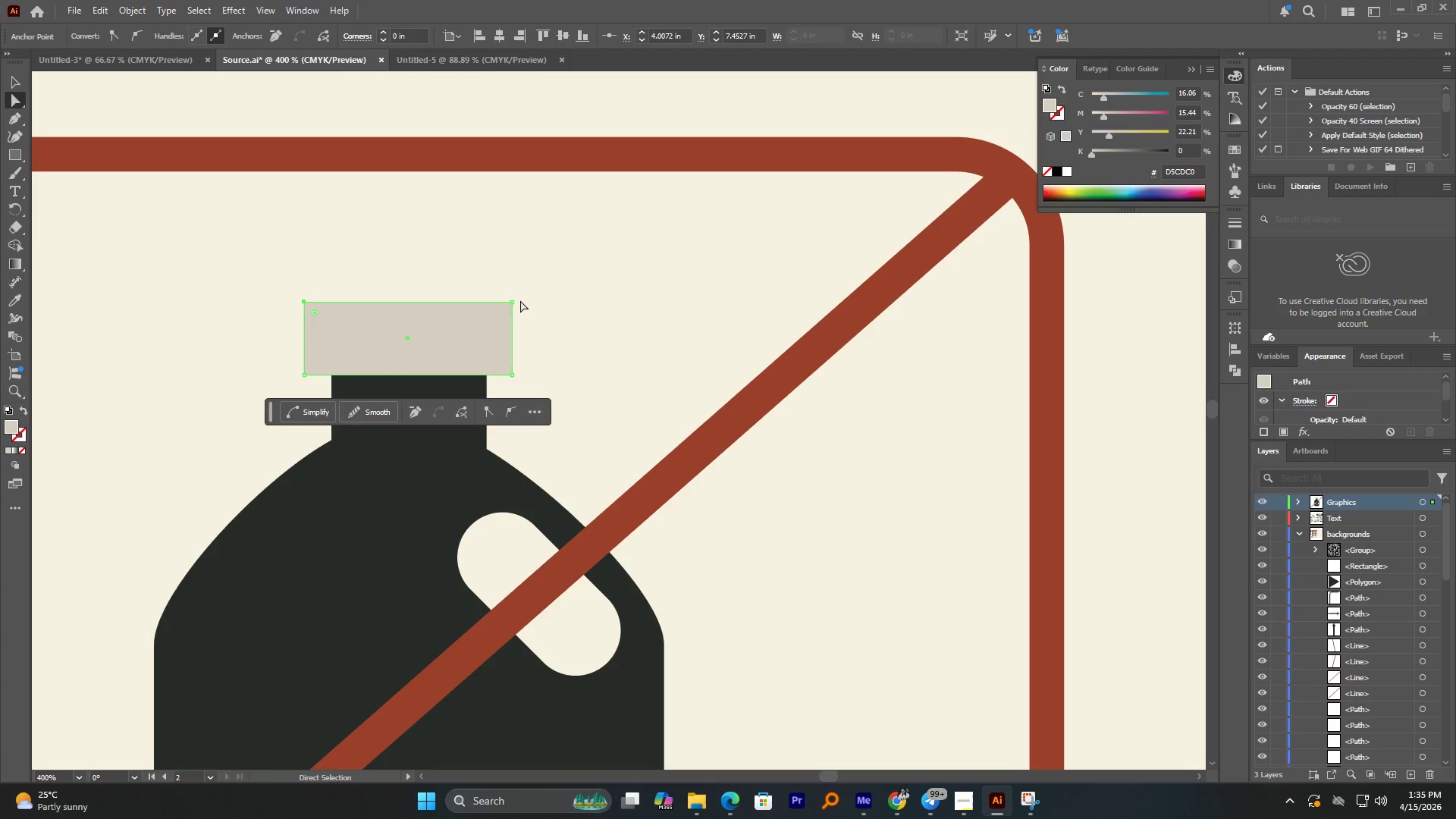 
hold_key(key=ShiftLeft, duration=1.06)
left_click([512, 303])
 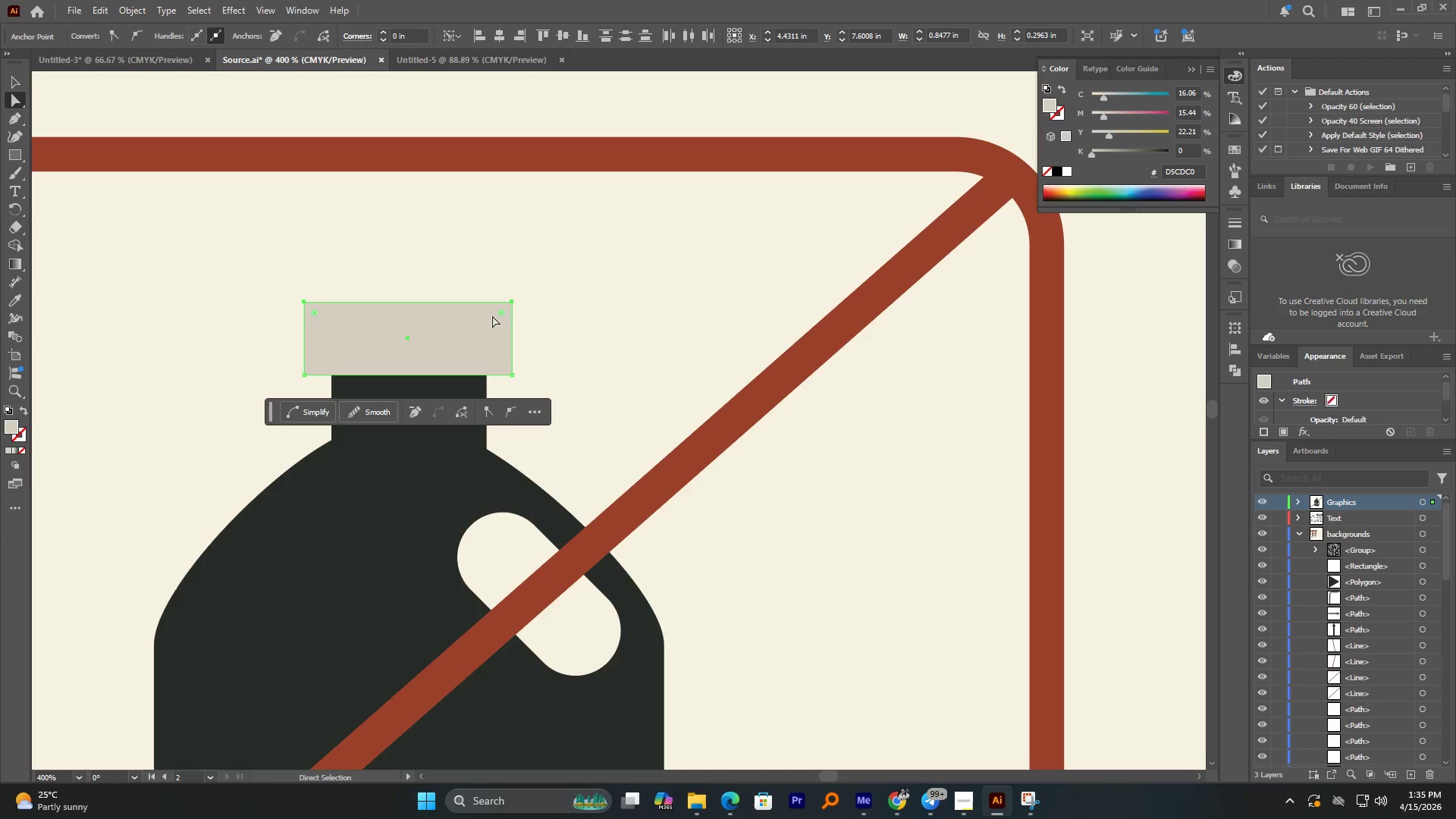 
left_click_drag(start_coordinate=[501, 315], to_coordinate=[490, 332])
 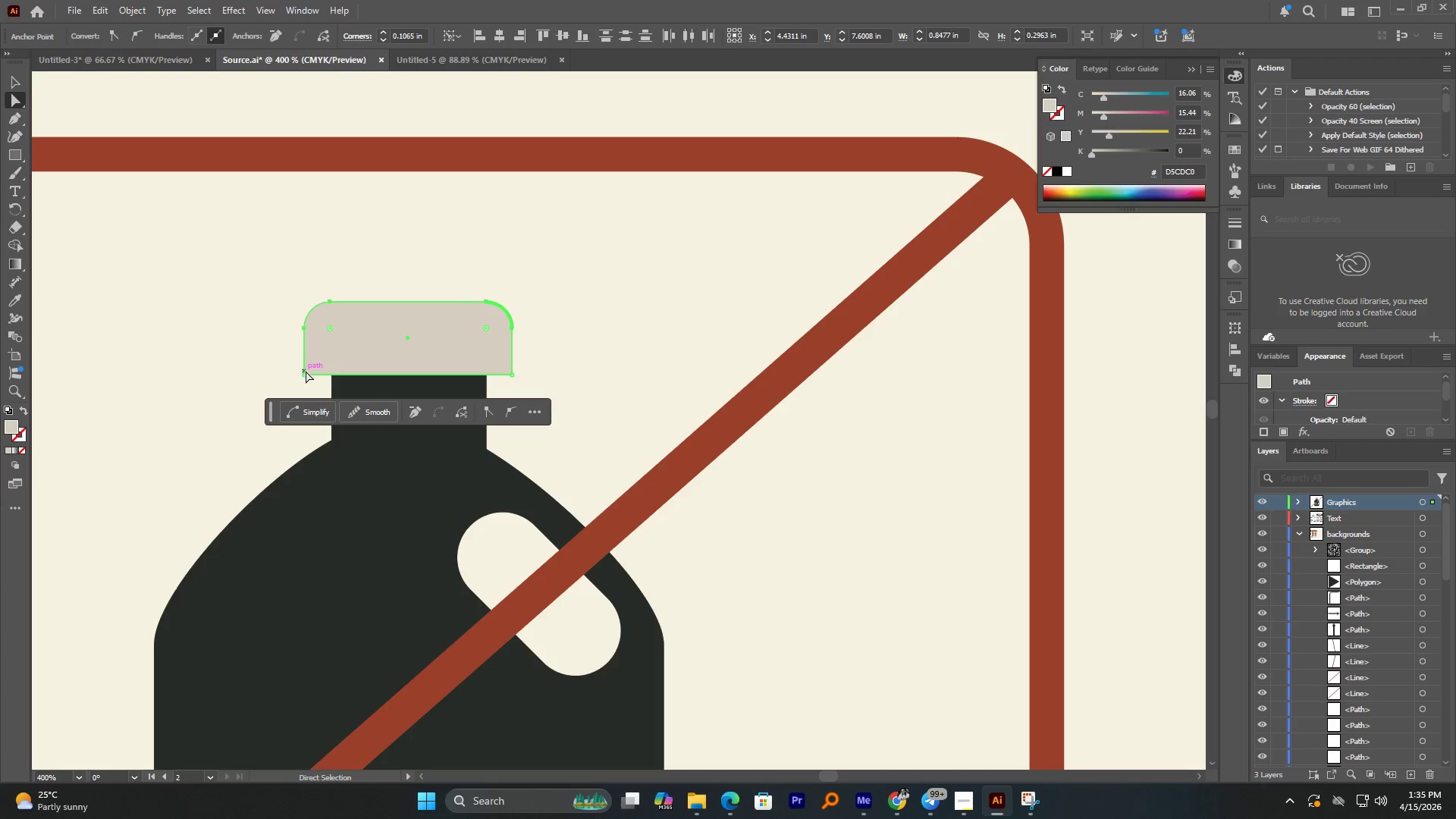 
left_click([269, 308])
 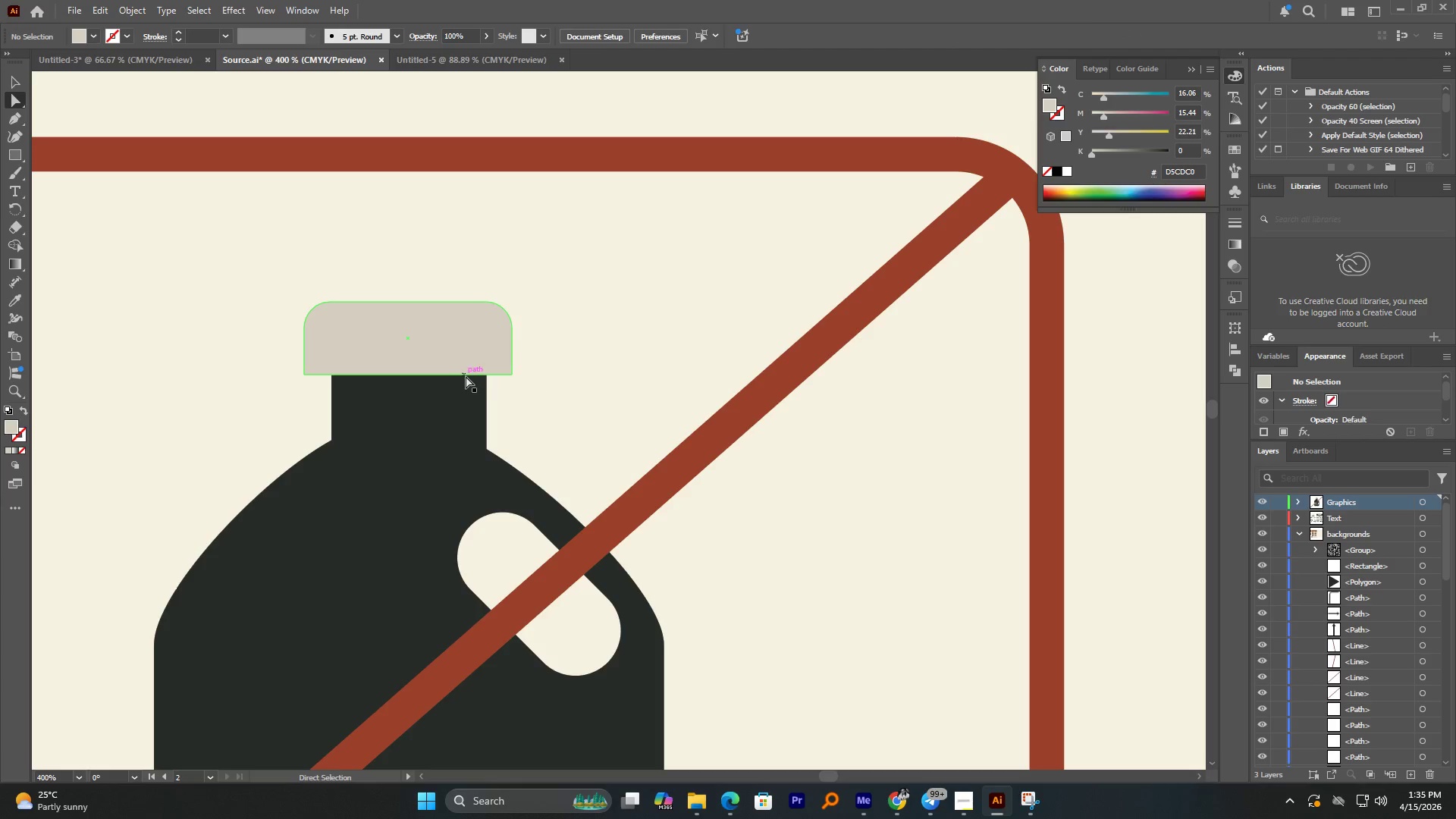 
hold_key(key=AltLeft, duration=2.84)
scroll: coordinate [579, 381], scroll_direction: down, amount: 3.0
 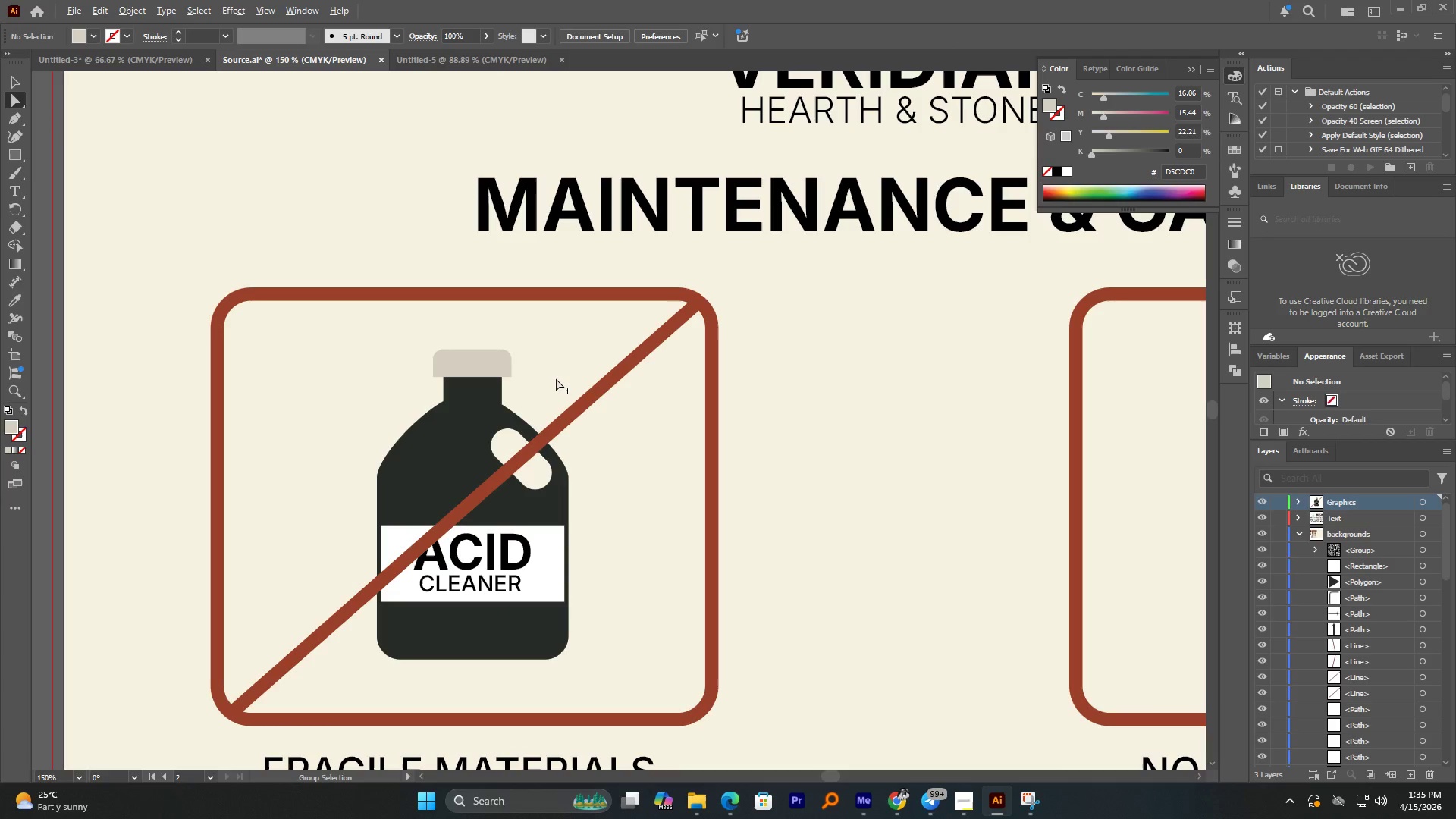 
left_click([463, 366])
 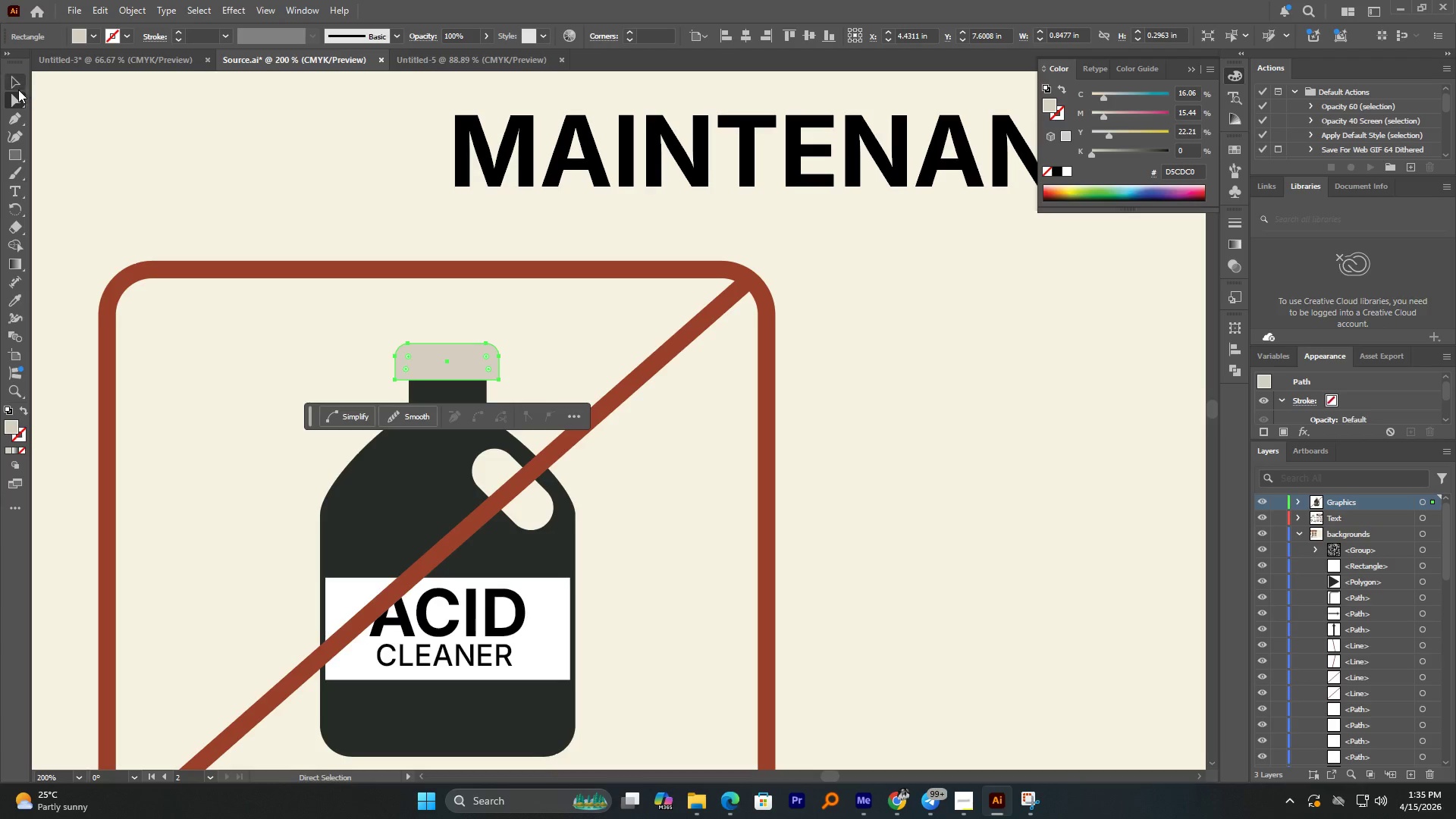 
scroll: coordinate [552, 374], scroll_direction: up, amount: 1.0
 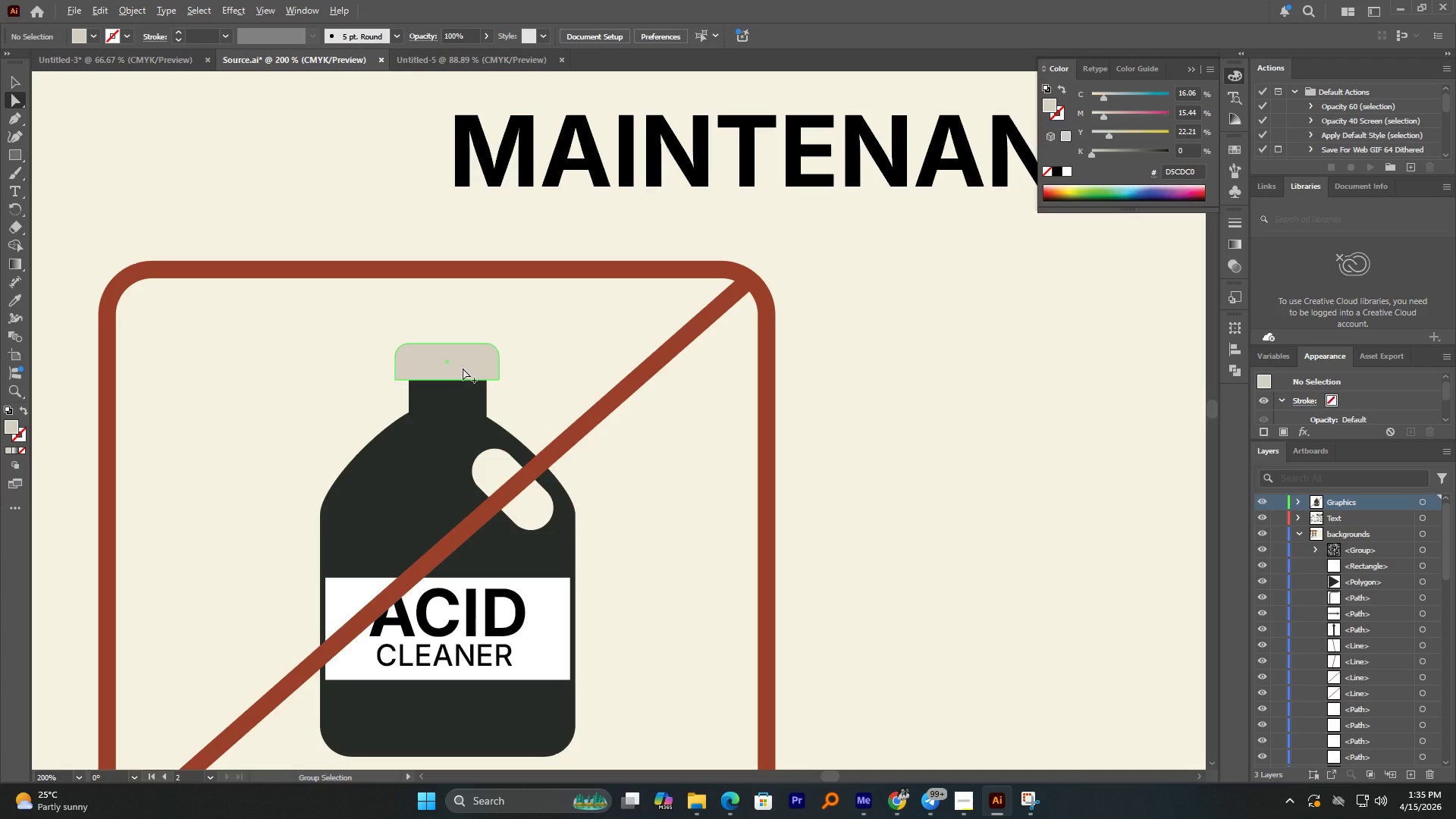 
left_click([20, 83])
 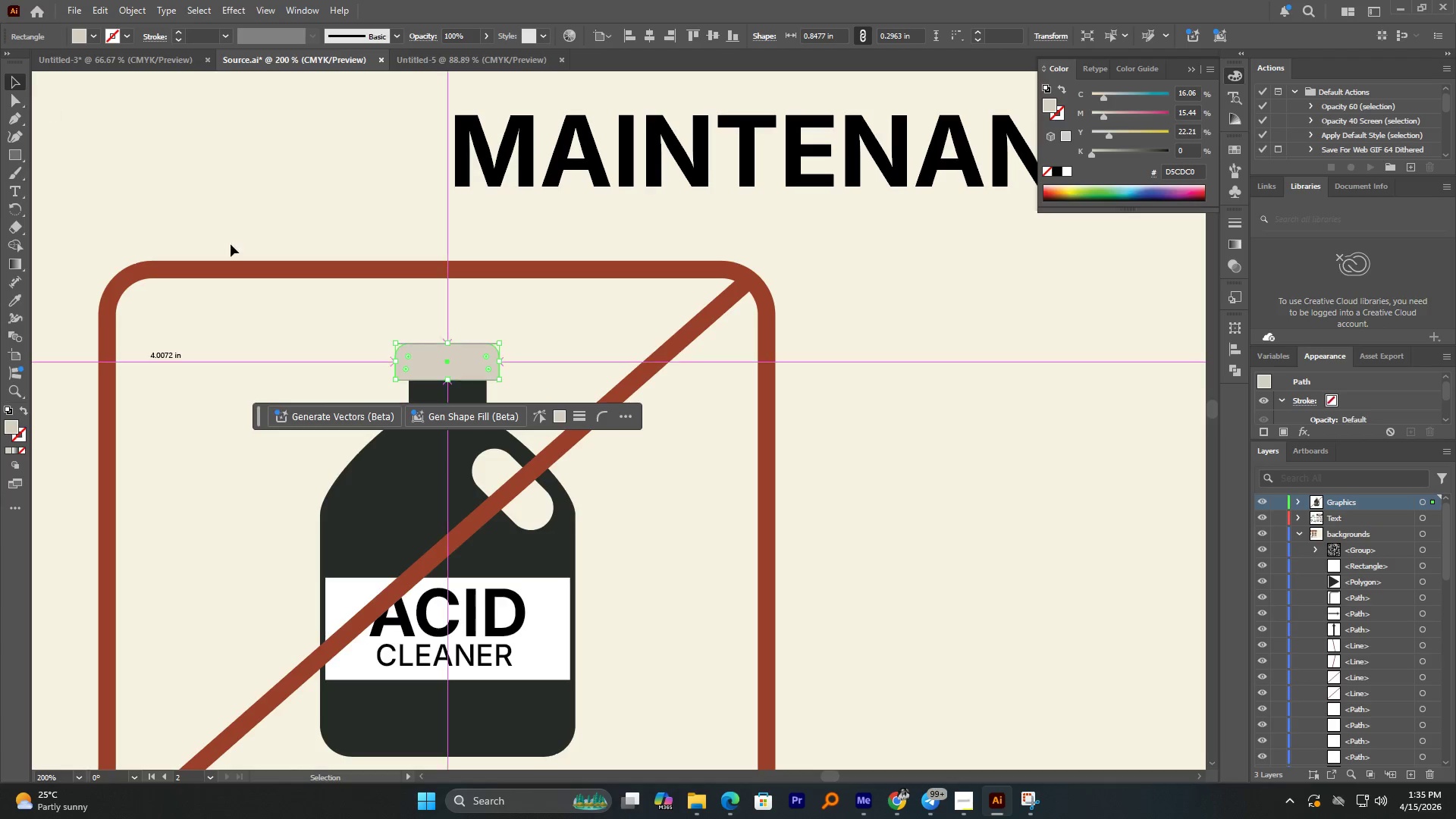 
hold_key(key=AltLeft, duration=0.89)
 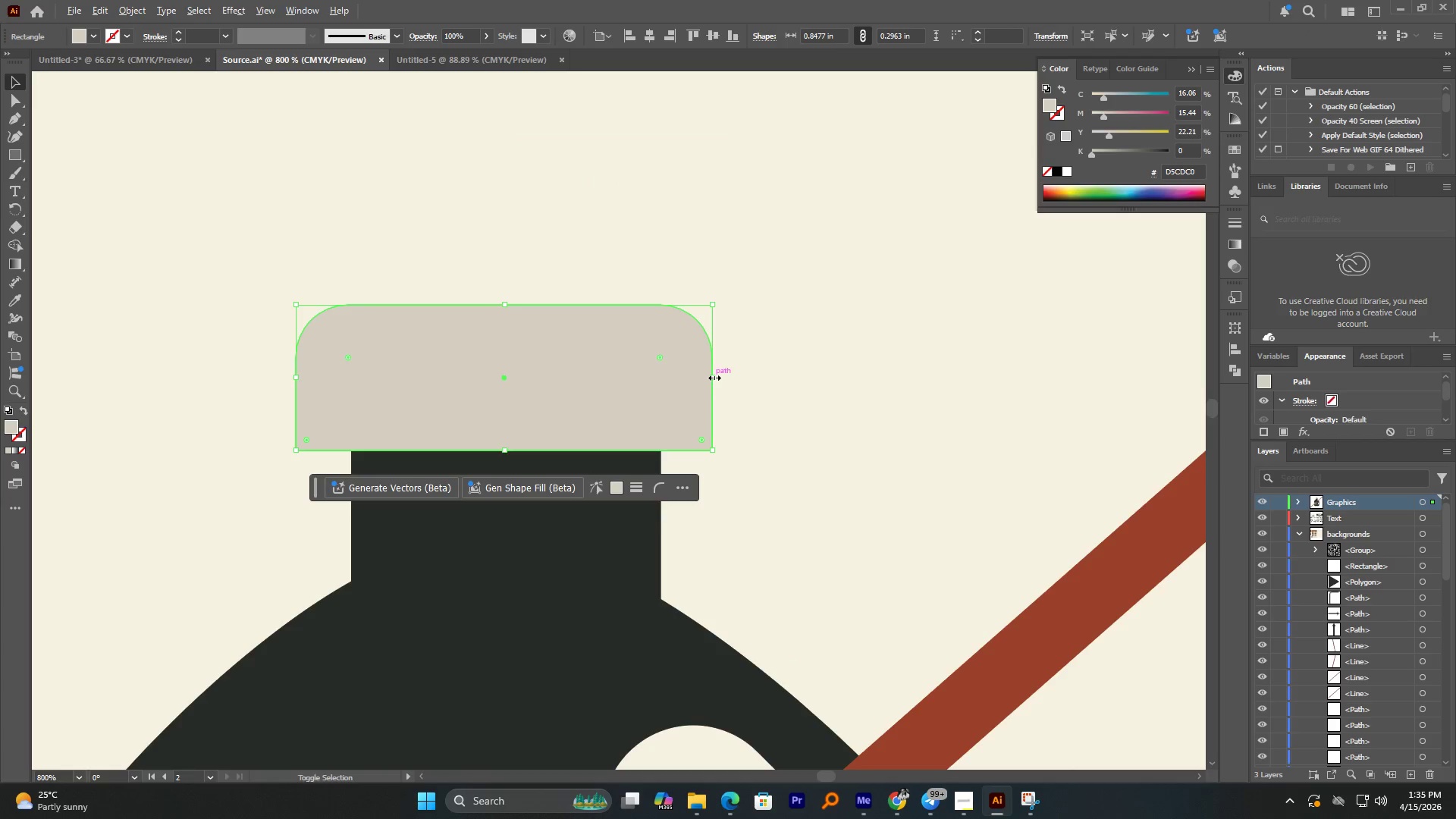 
hold_key(key=AltLeft, duration=1.88)
 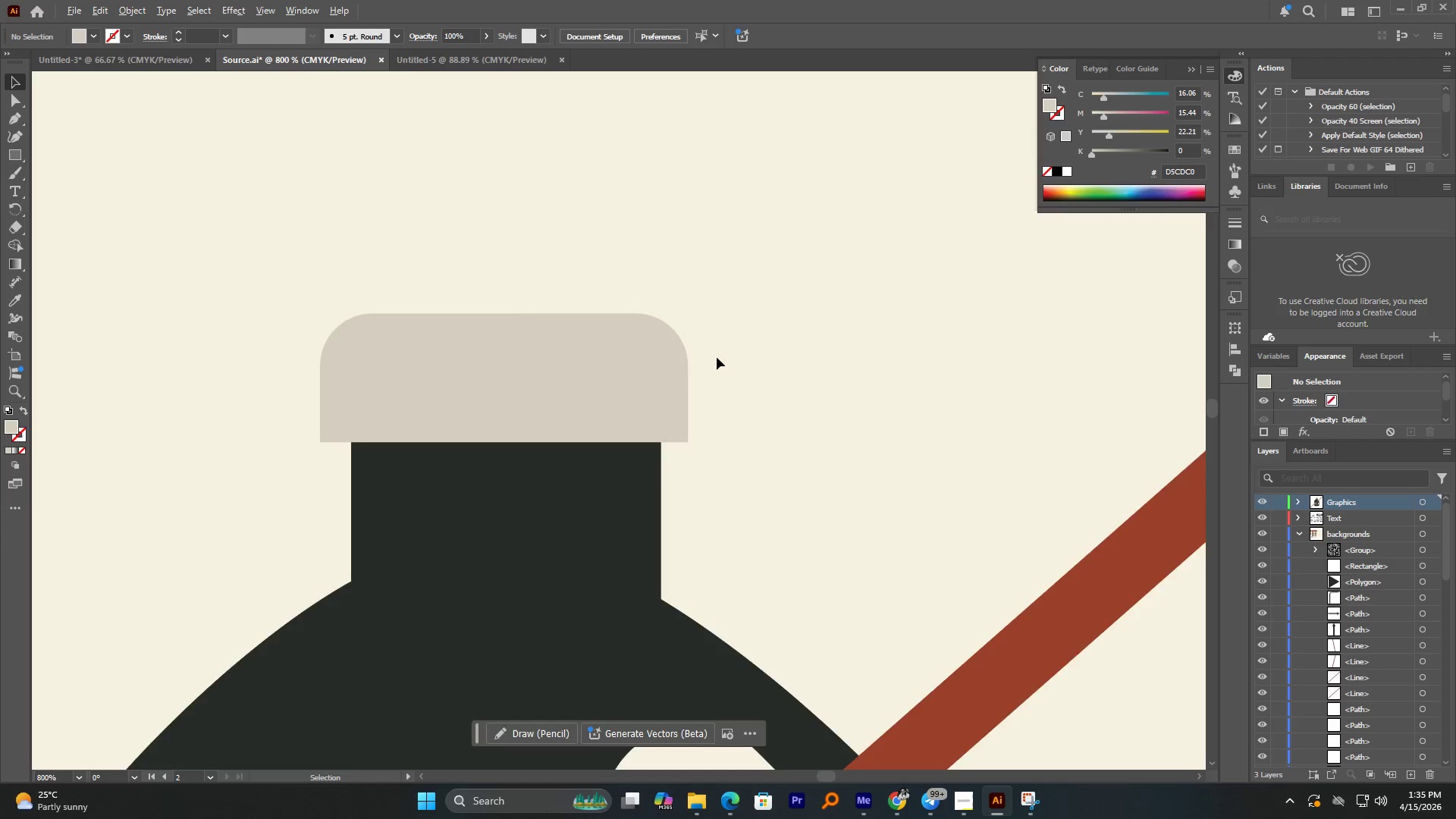 
scroll: coordinate [529, 409], scroll_direction: up, amount: 4.0
 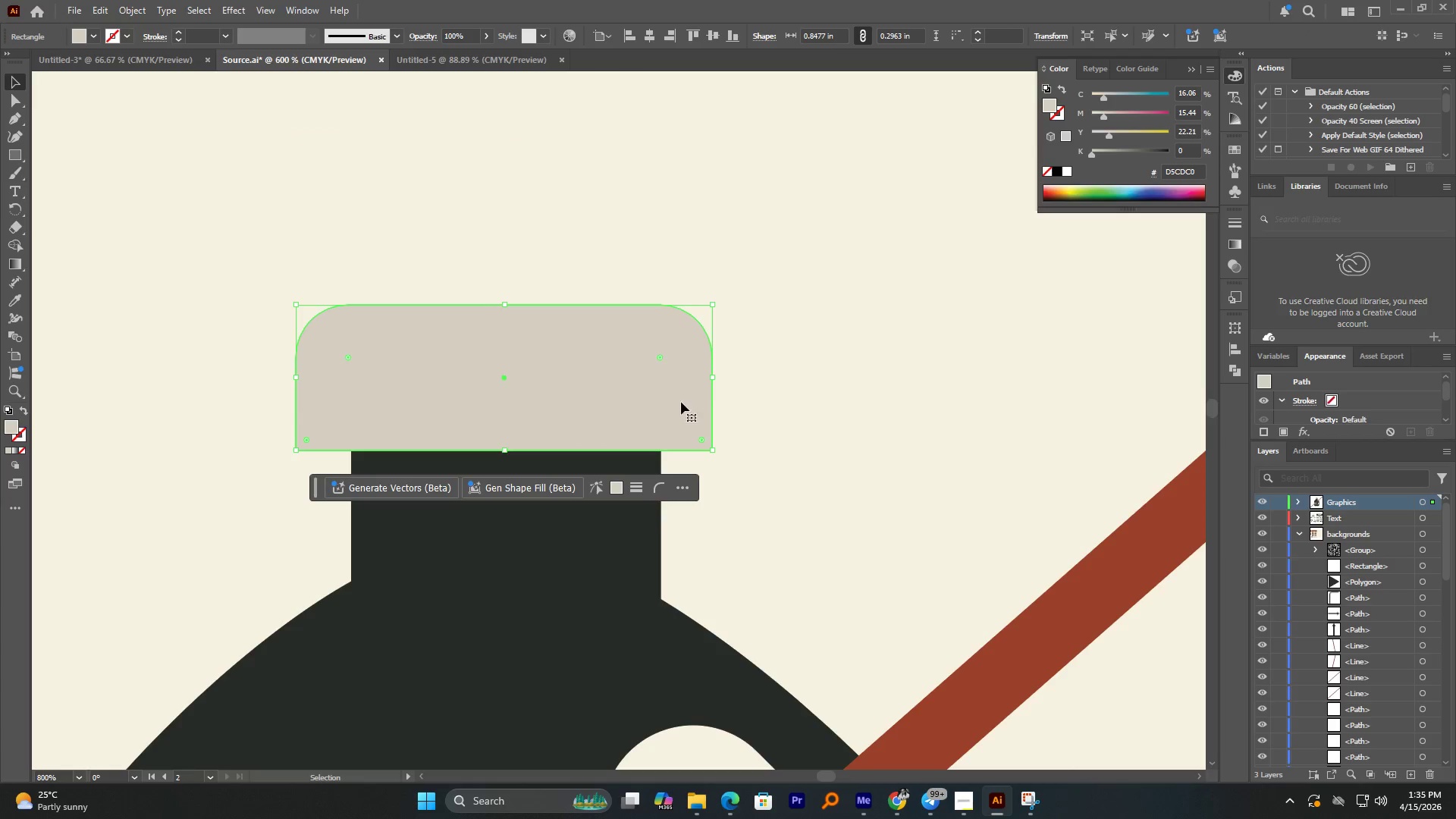 
hold_key(key=ShiftLeft, duration=1.72)
left_click_drag(start_coordinate=[713, 376], to_coordinate=[688, 382])
 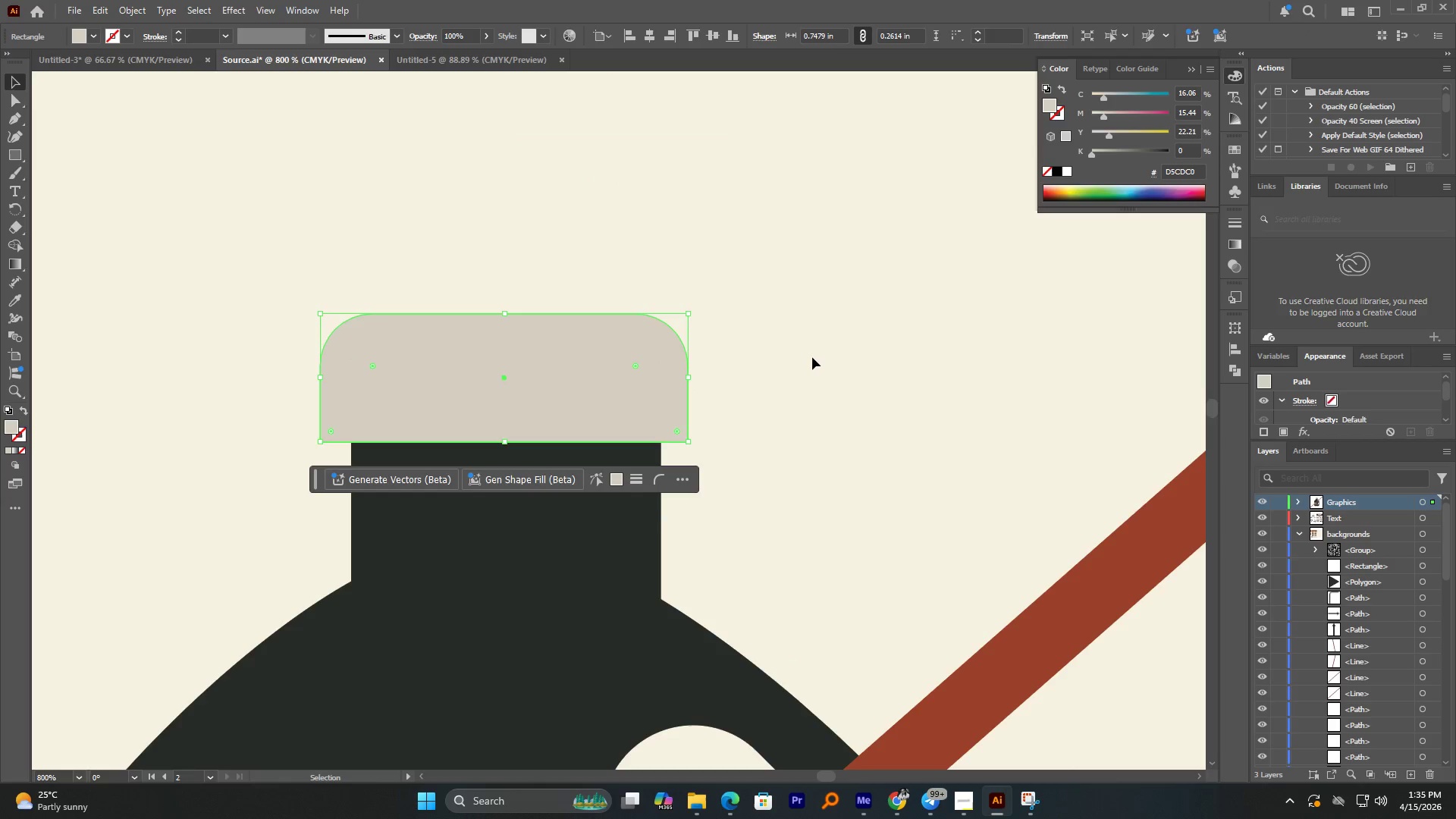 
left_click([812, 357])
 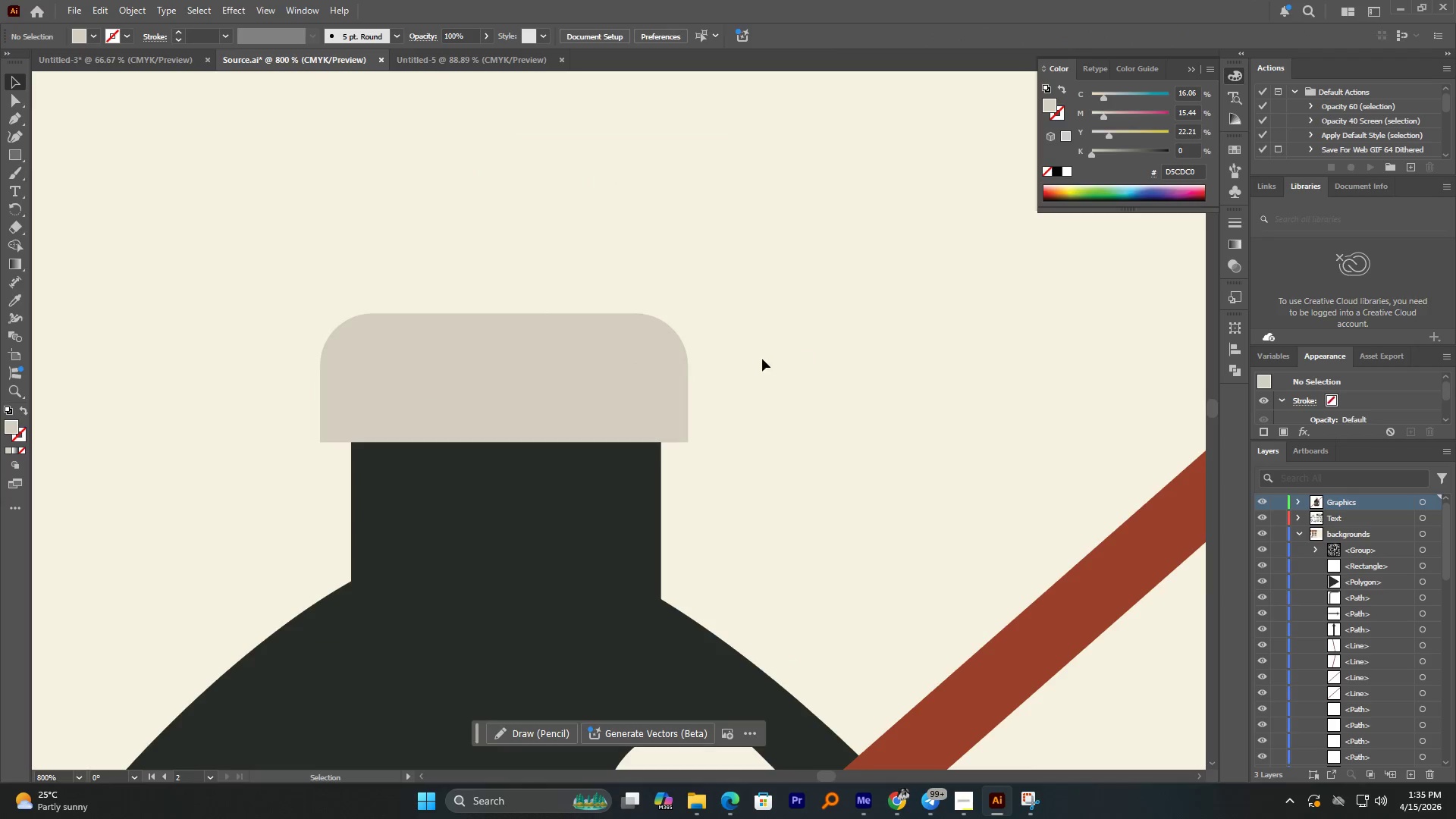 
hold_key(key=AltLeft, duration=4.56)
scroll: coordinate [716, 375], scroll_direction: down, amount: 9.0
 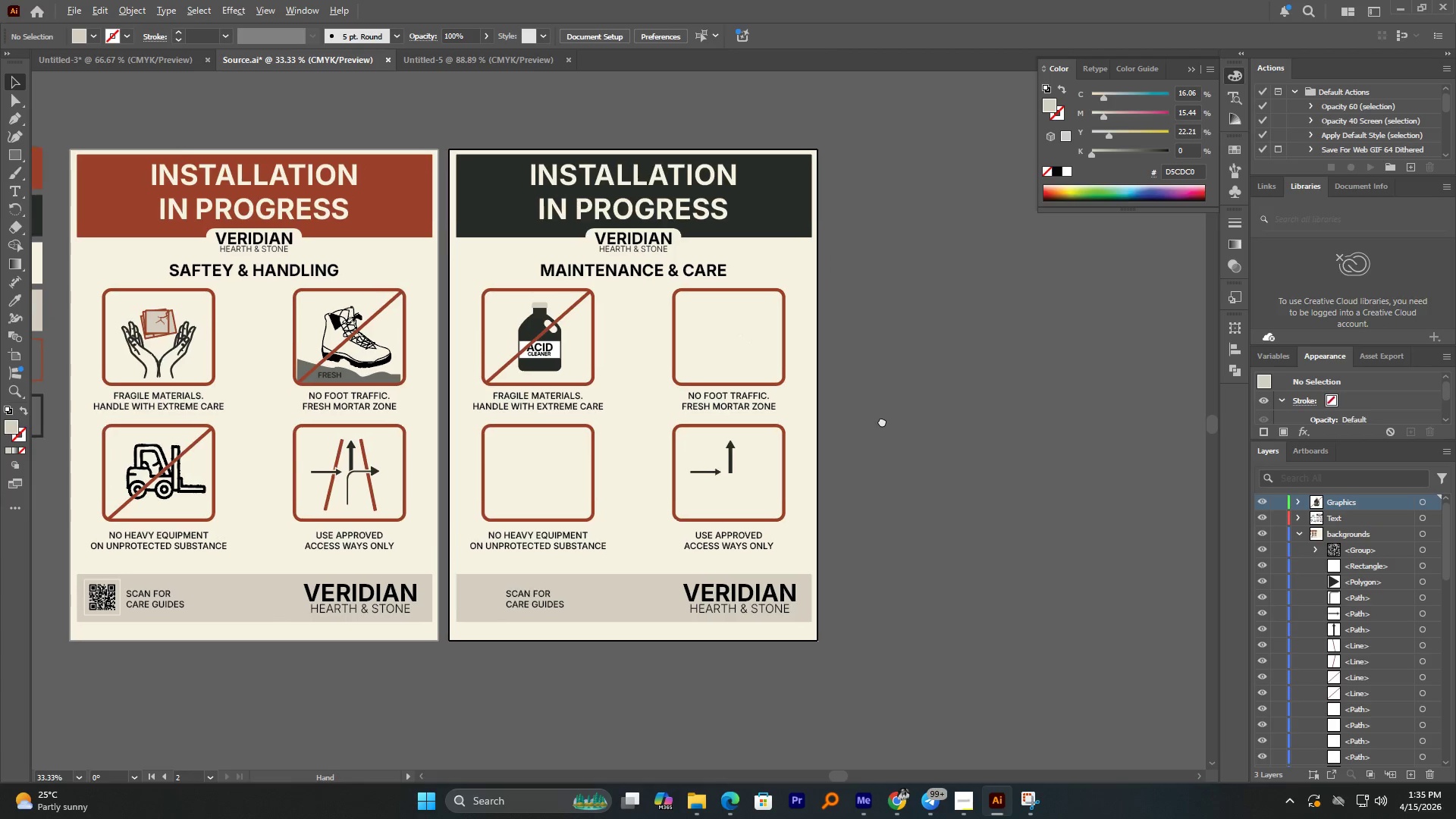 
key(Control+S)
 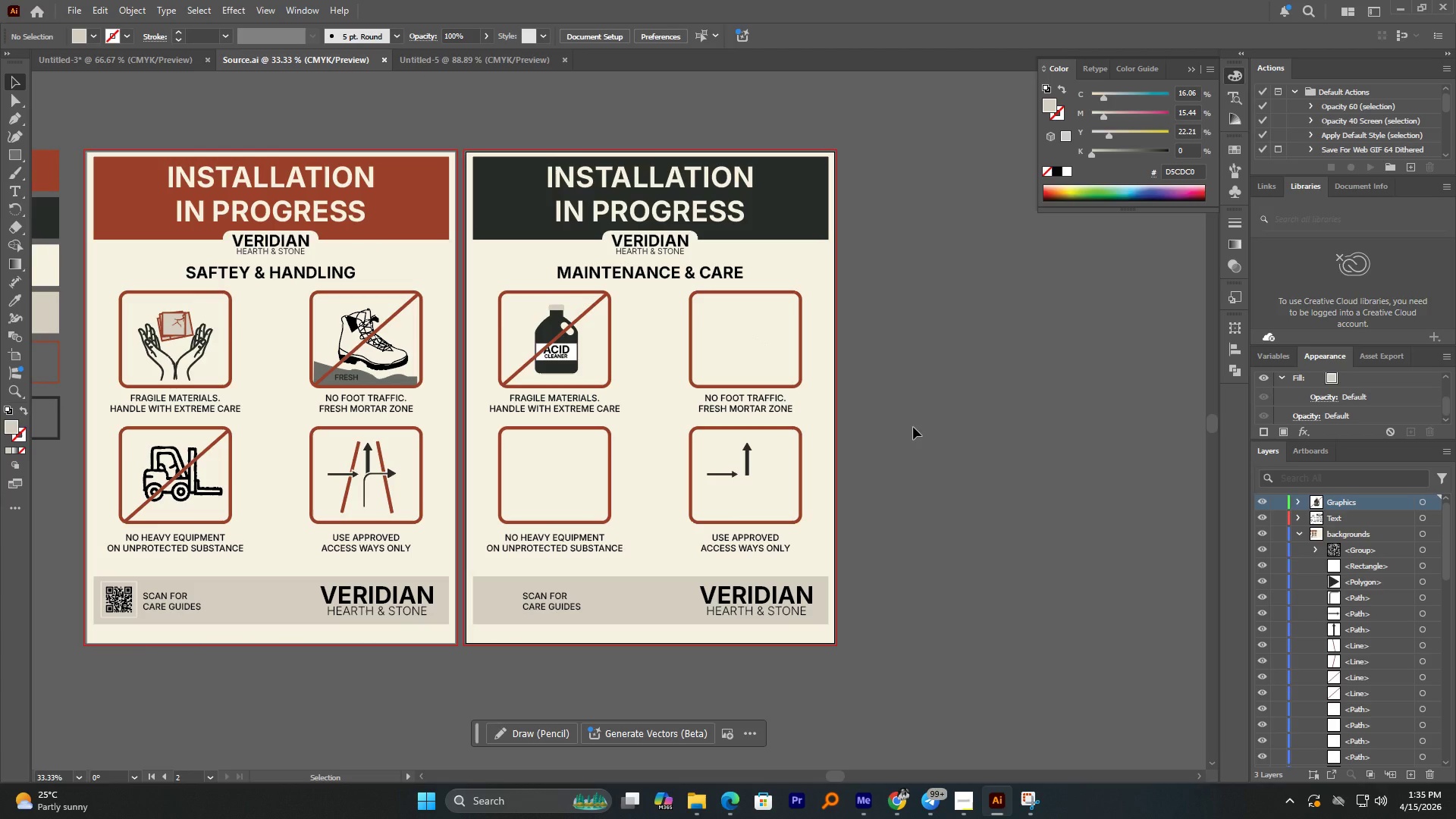 
wait(12.86)
 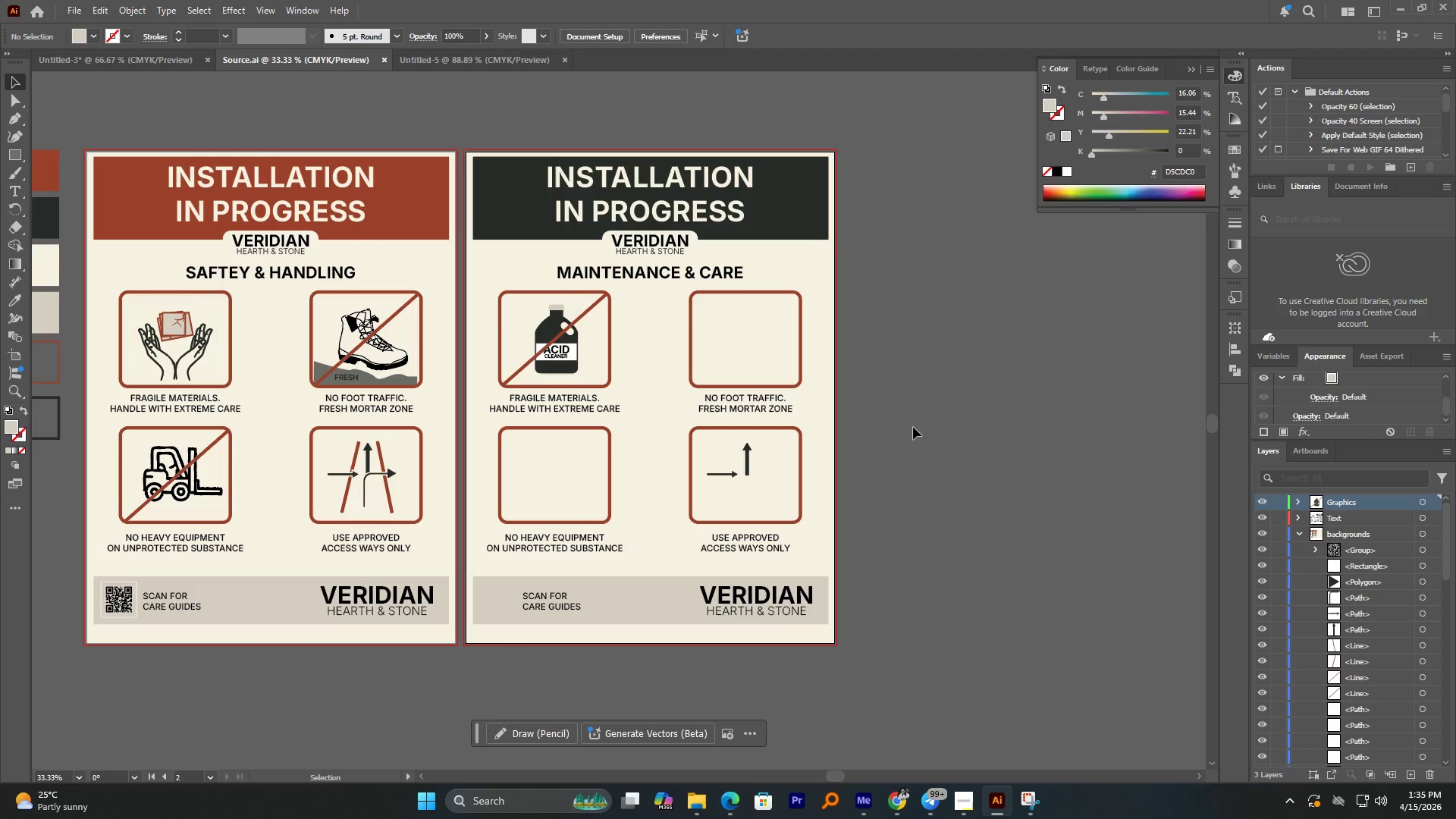 
hold_key(key=AltLeft, duration=1.28)
scroll: coordinate [559, 394], scroll_direction: up, amount: 2.0
 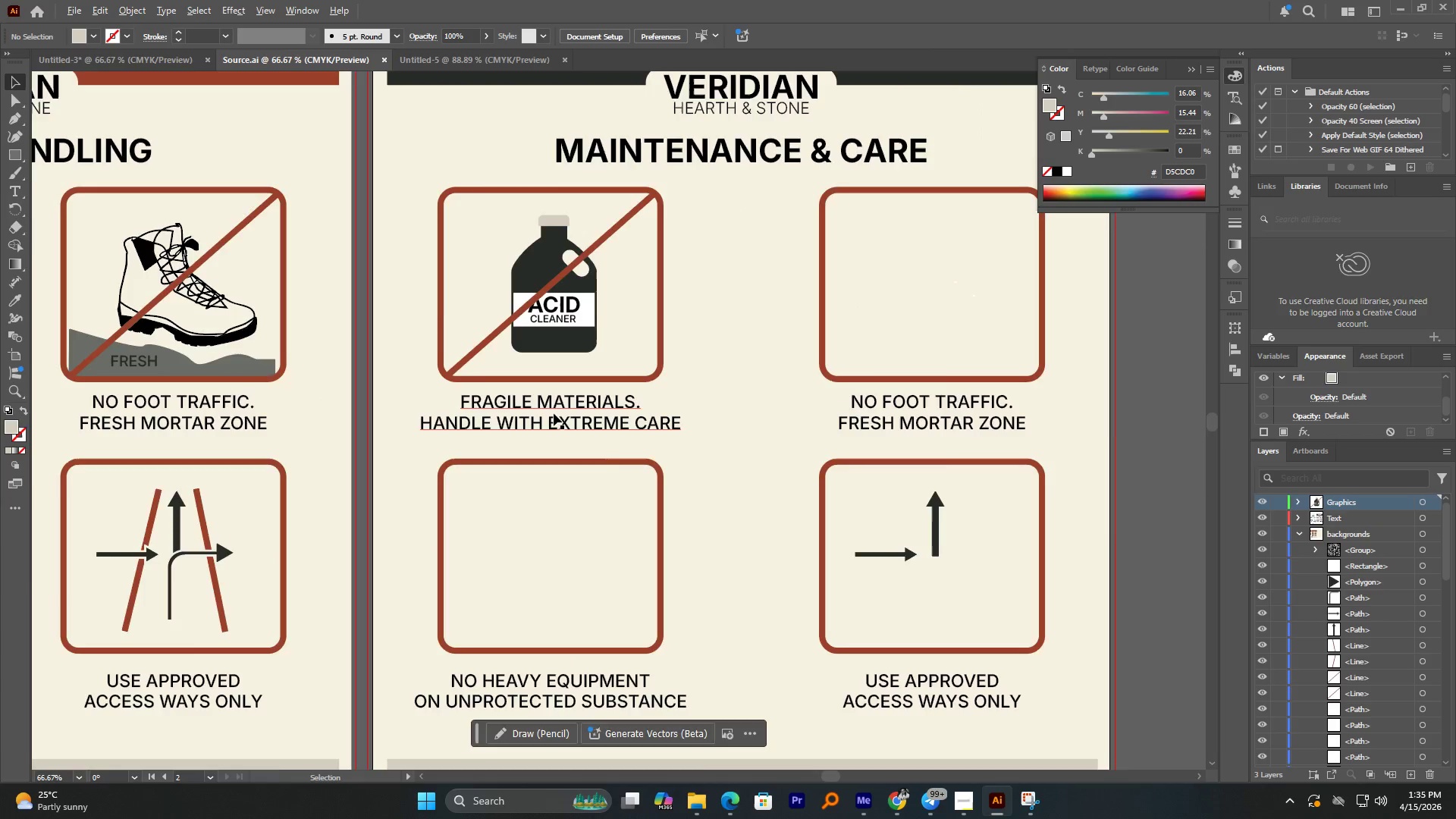 
left_click([564, 403])
 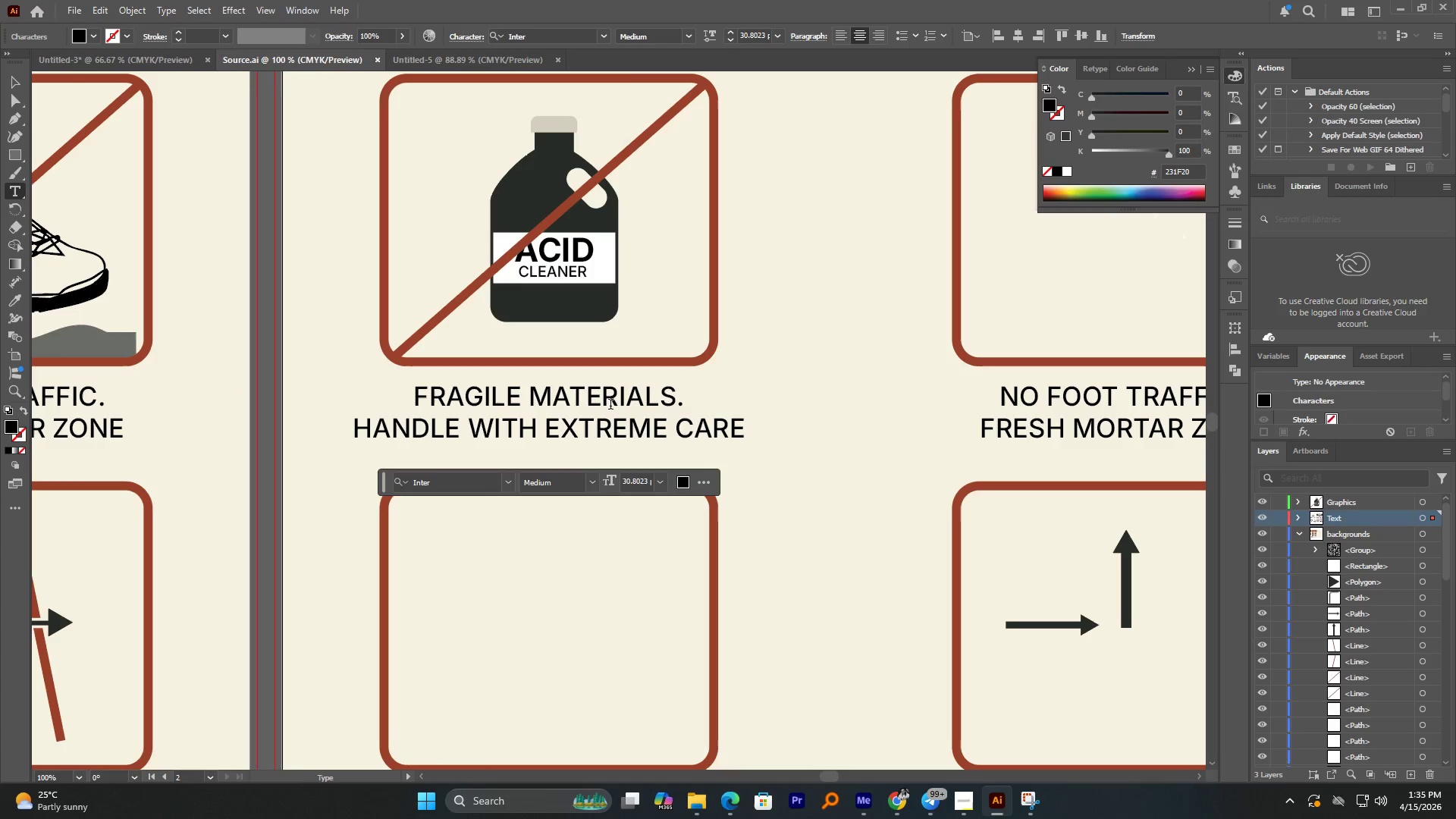 
left_click([564, 403])
 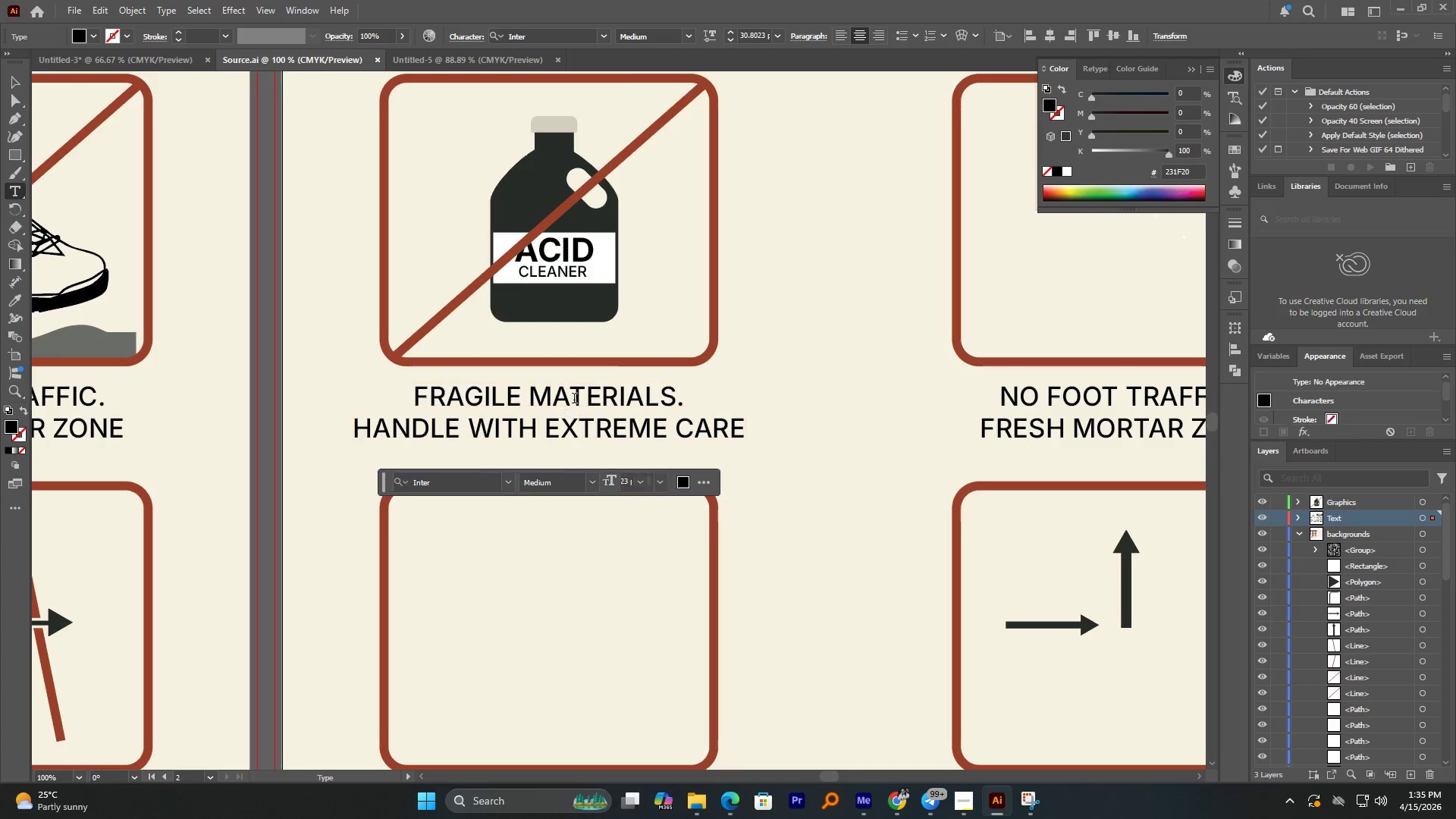 
scroll: coordinate [554, 413], scroll_direction: up, amount: 1.0
 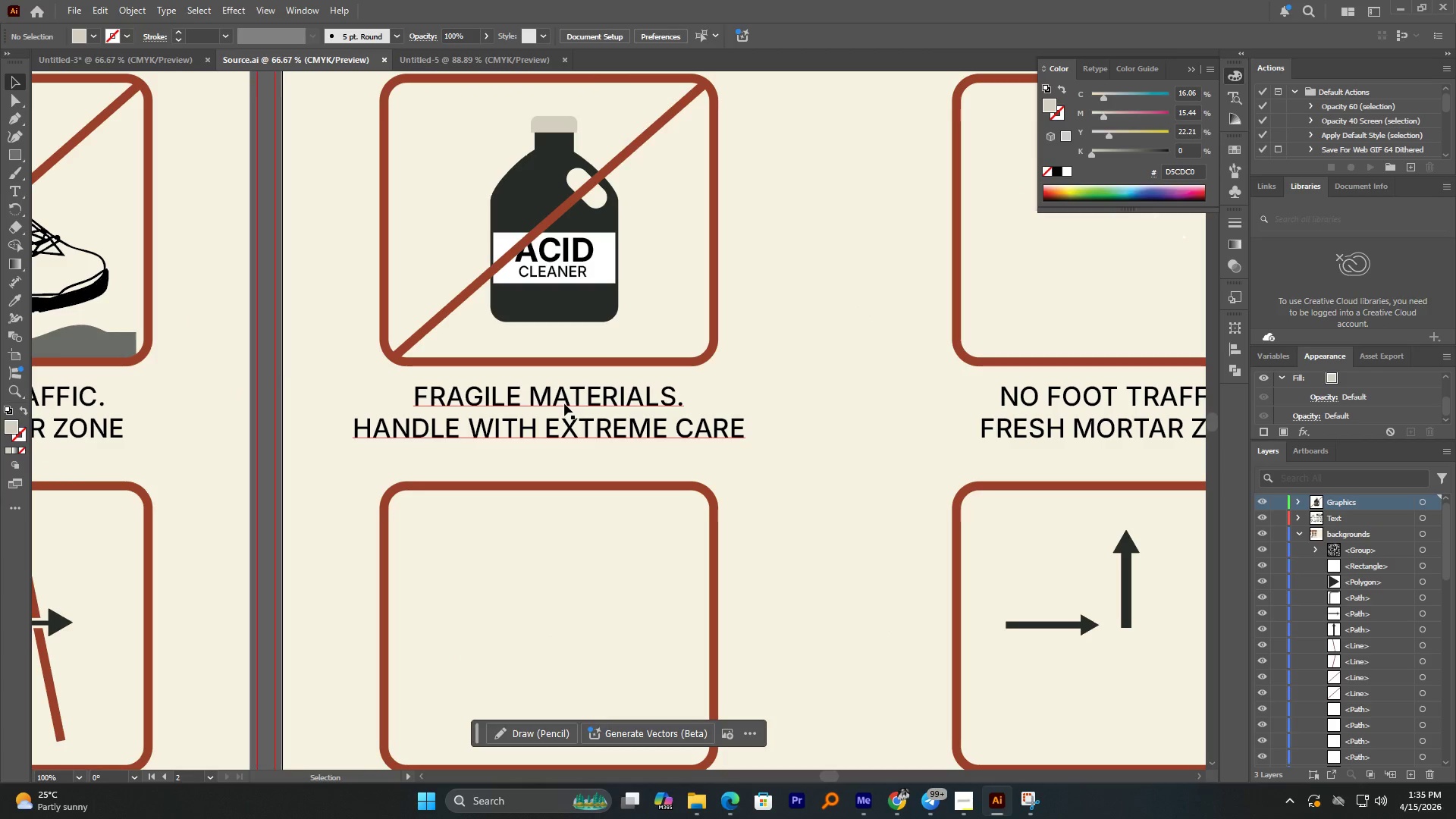 
key(Control+A)
 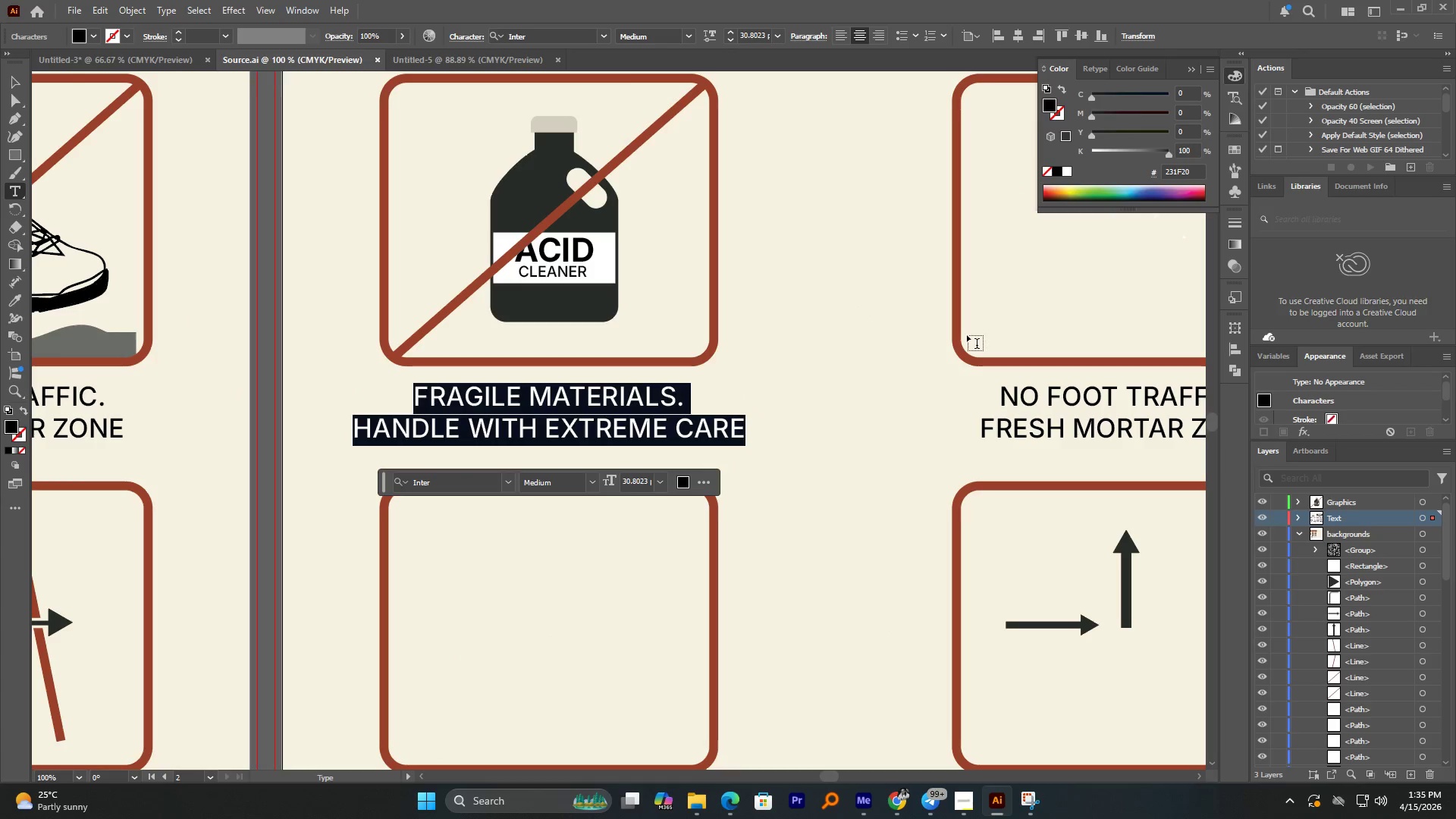 
hold_key(key=ShiftLeft, duration=0.48)
 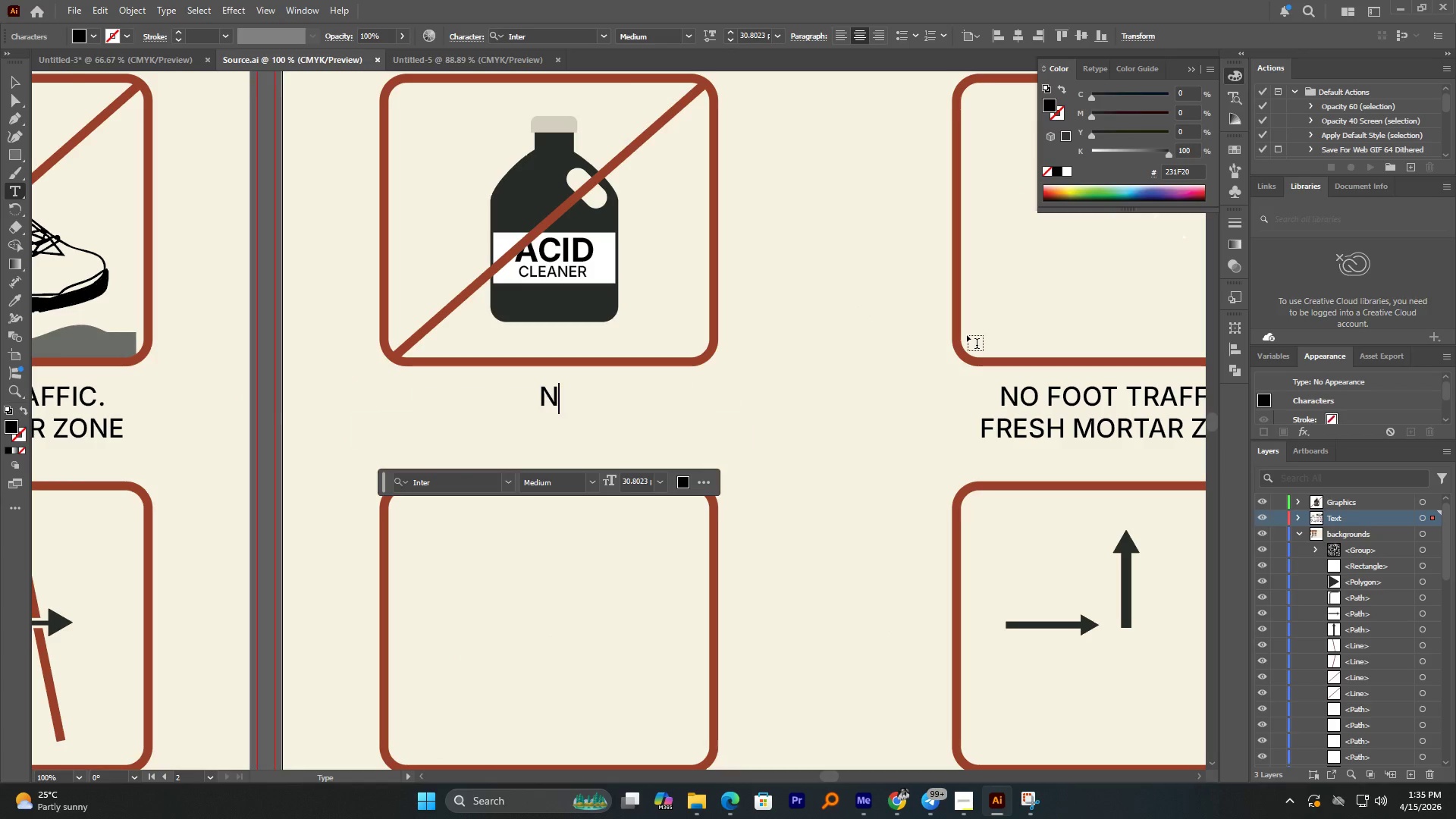 
type(no acid cleaners)
 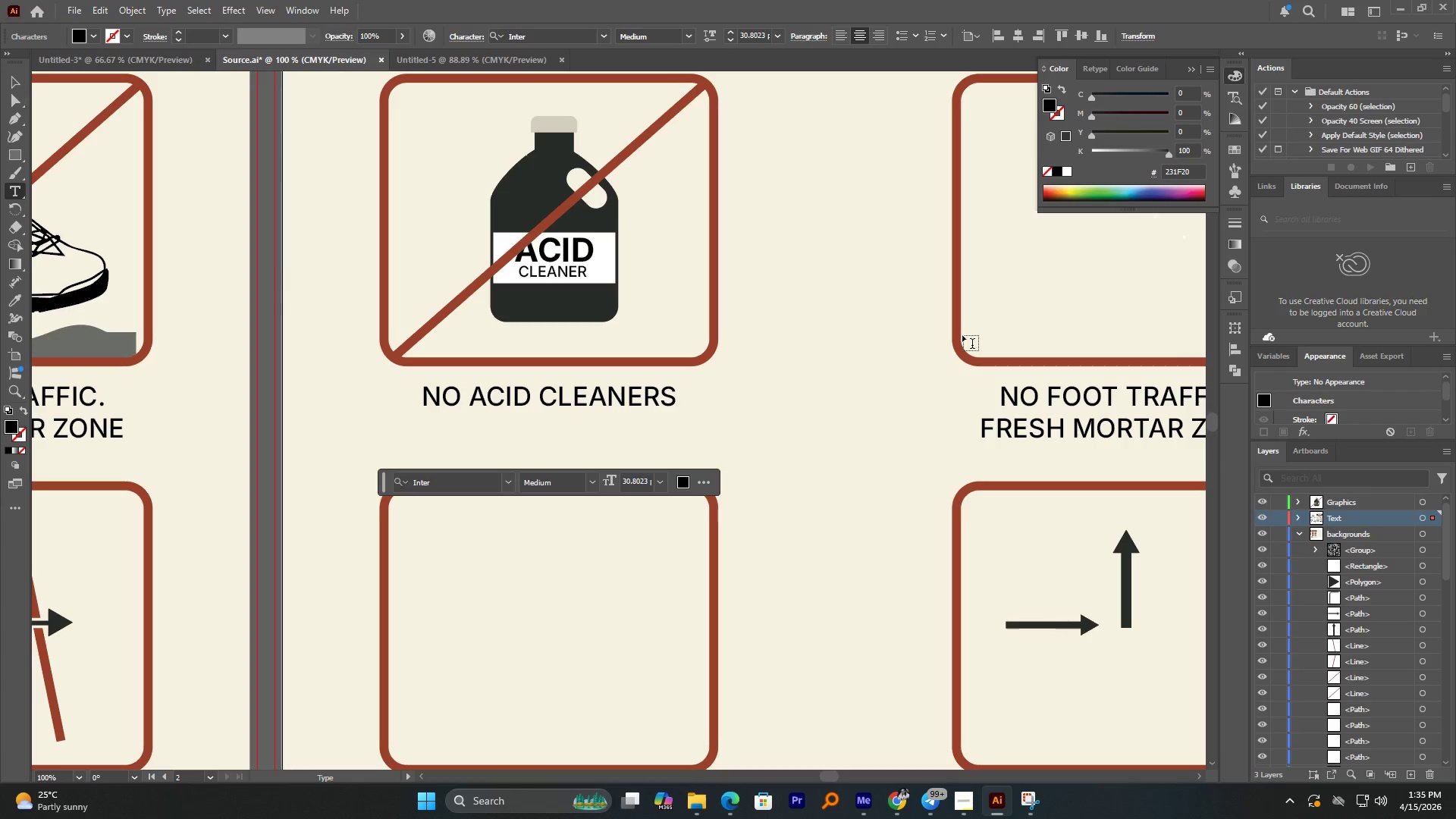 
key(Enter)
 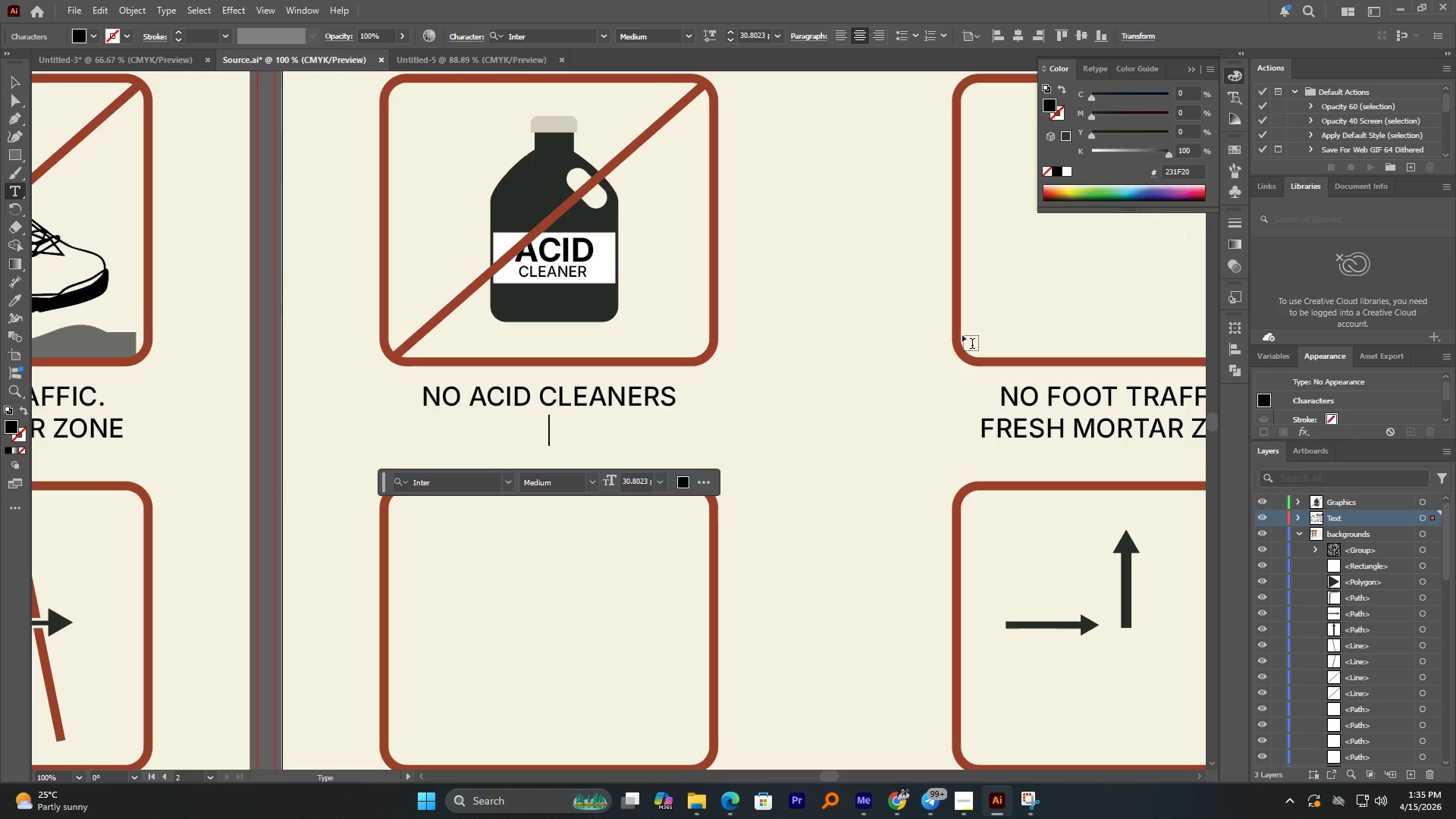 
type(pr)
key(Backspace)
key(Backspace)
type(or harsh chemicals)
 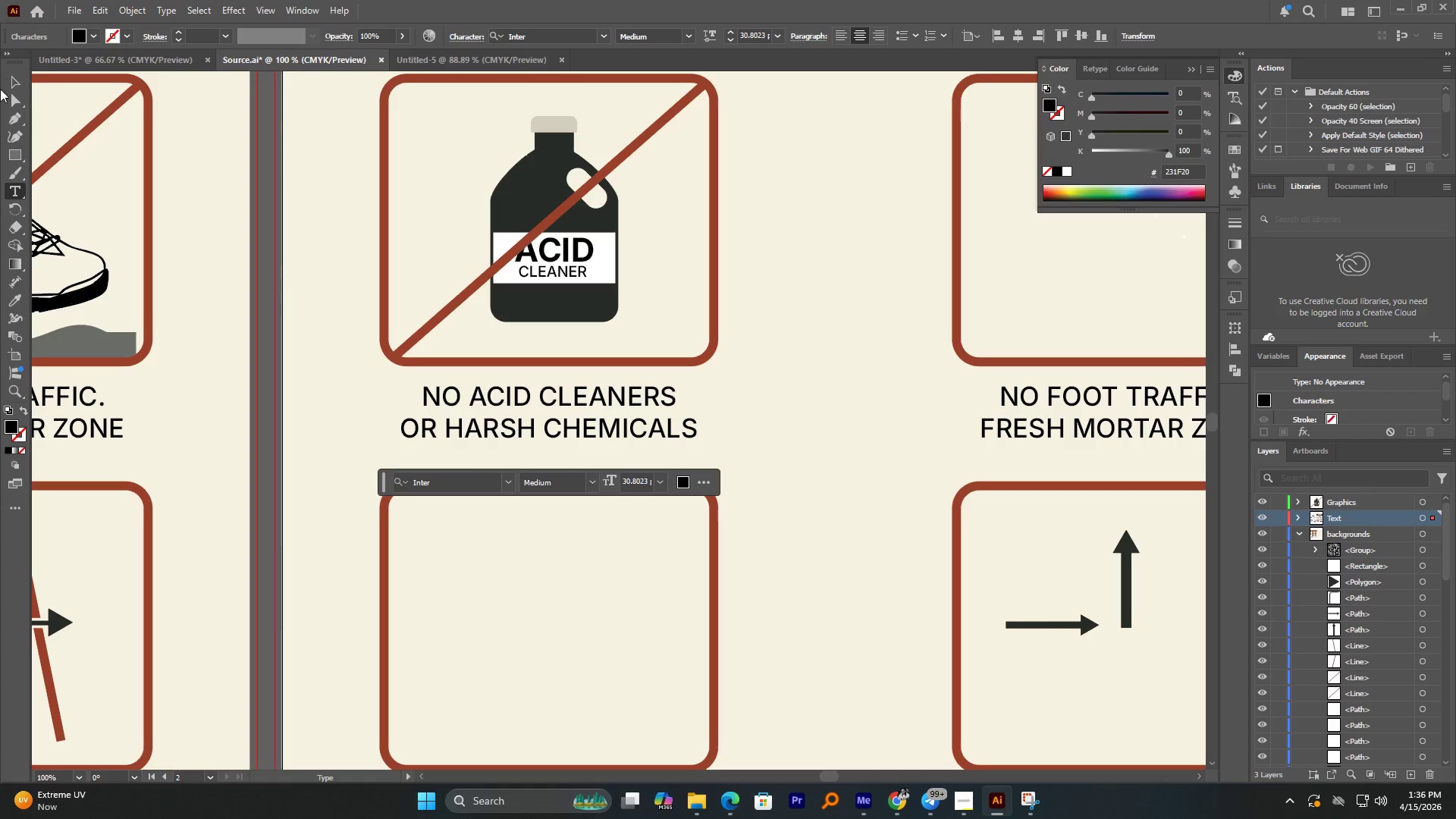 
left_click_drag(start_coordinate=[16, 82], to_coordinate=[580, 500])
 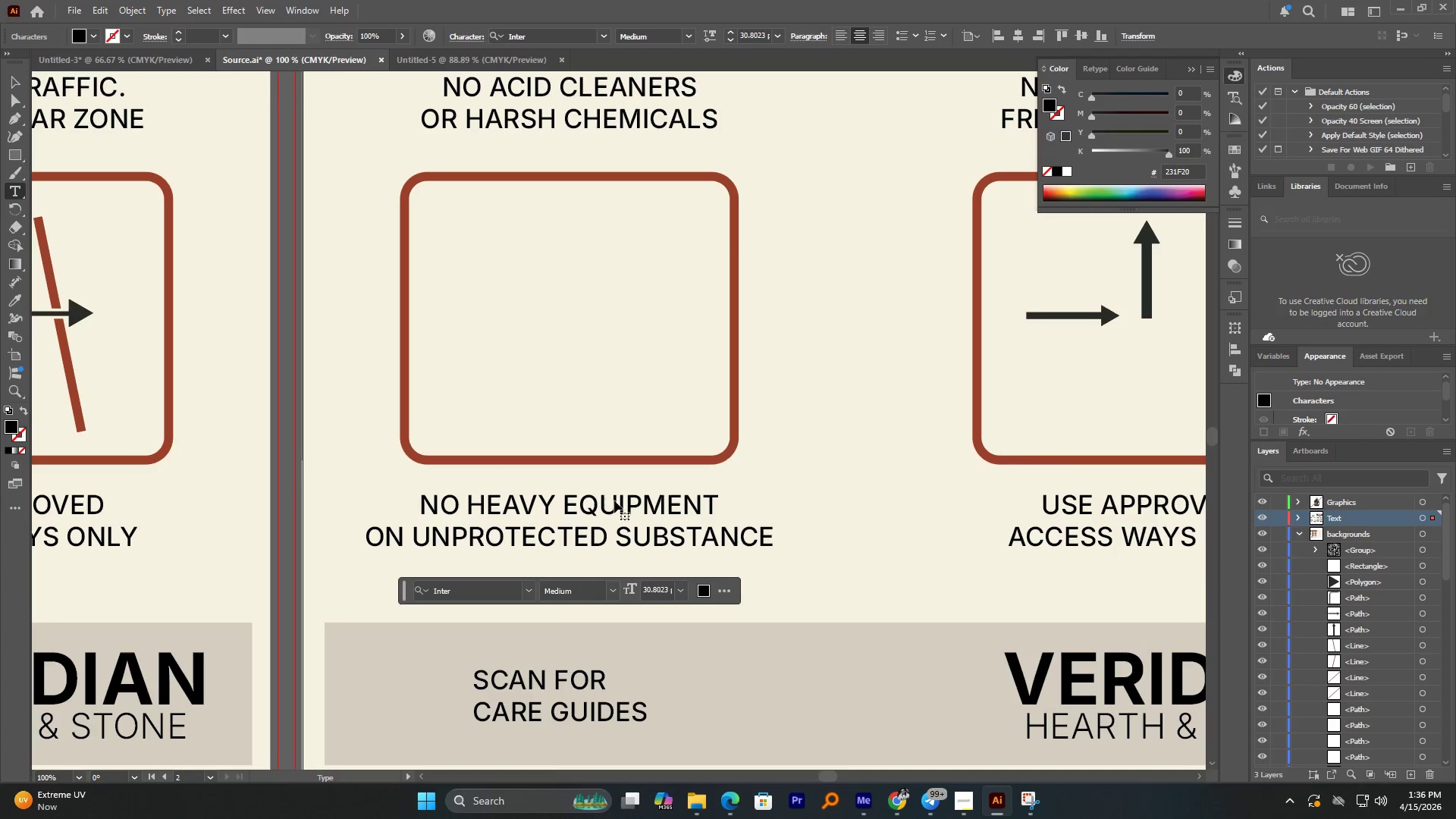 
hold_key(key=AltLeft, duration=0.95)
 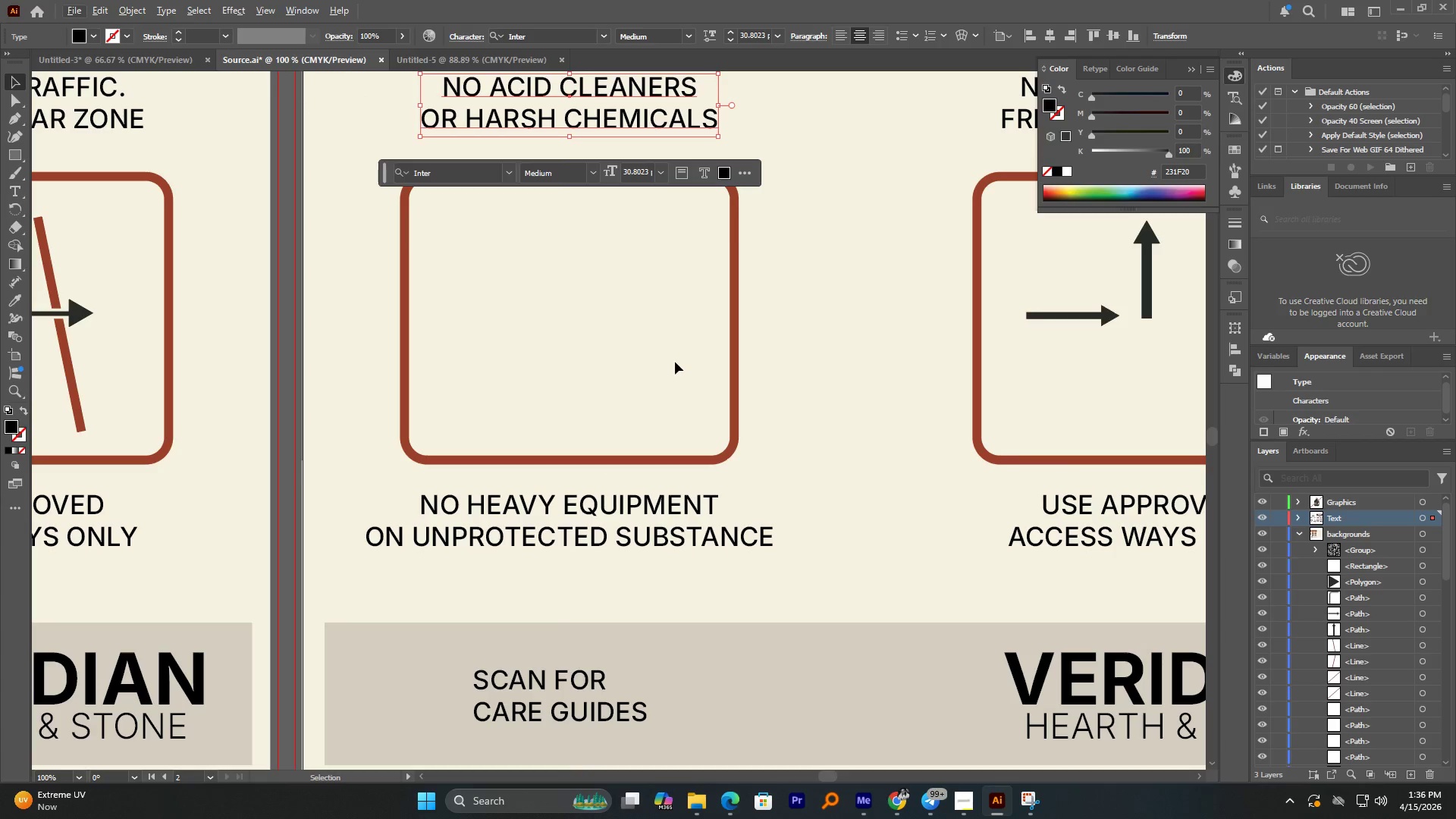 
left_click([580, 500])
 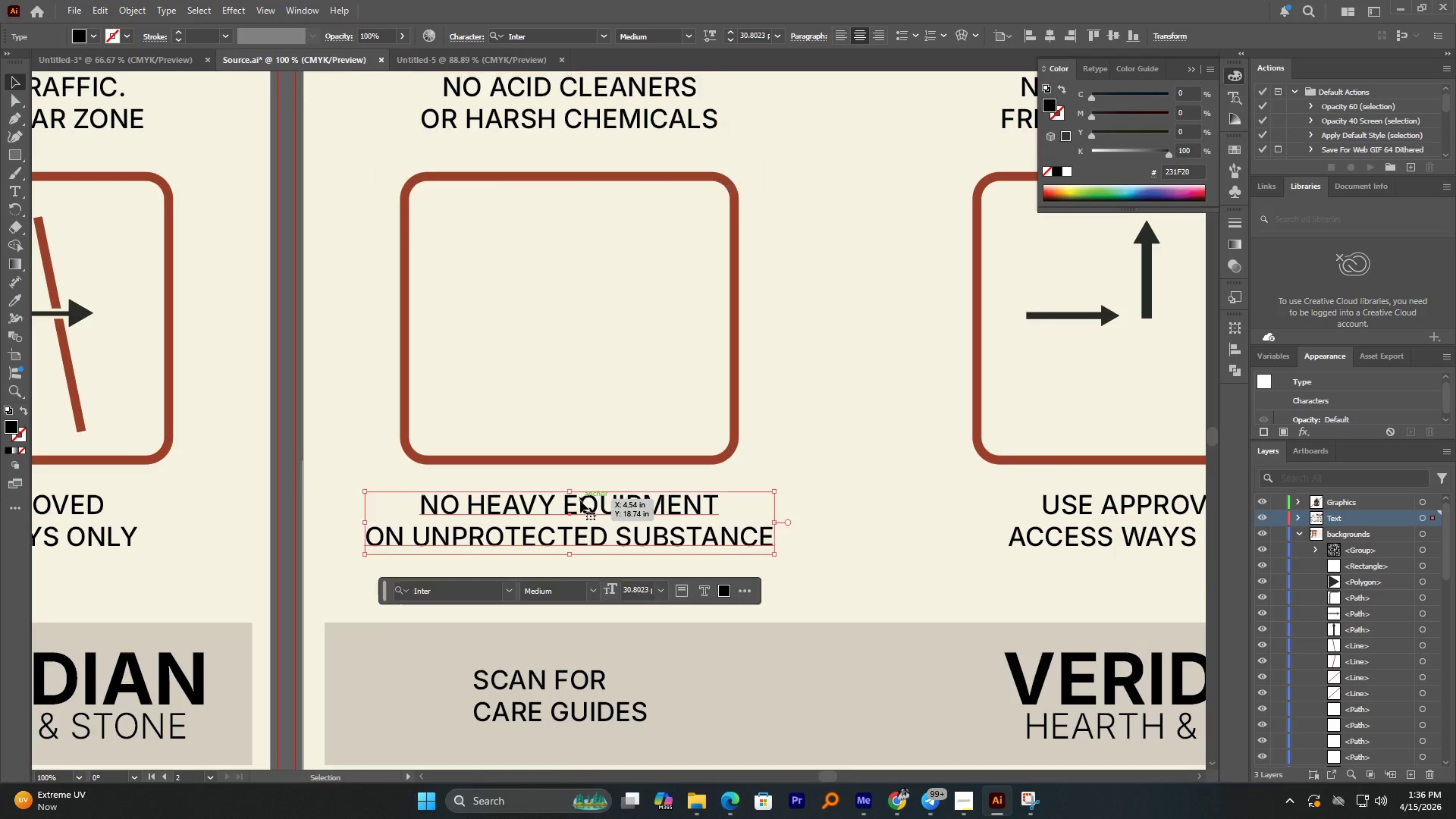 
left_click_drag(start_coordinate=[580, 500], to_coordinate=[11, 86])
 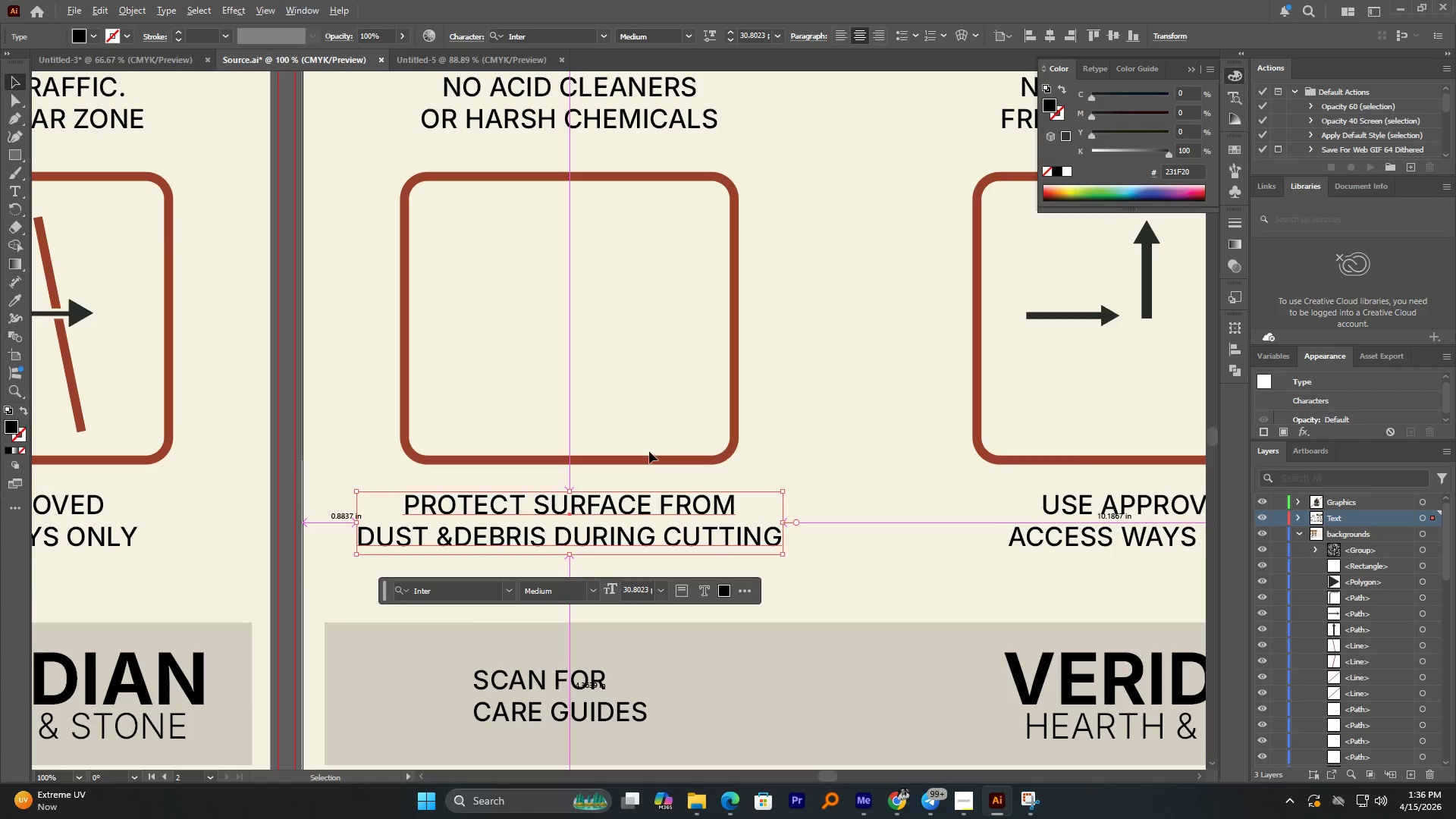 
key(Control+A)
 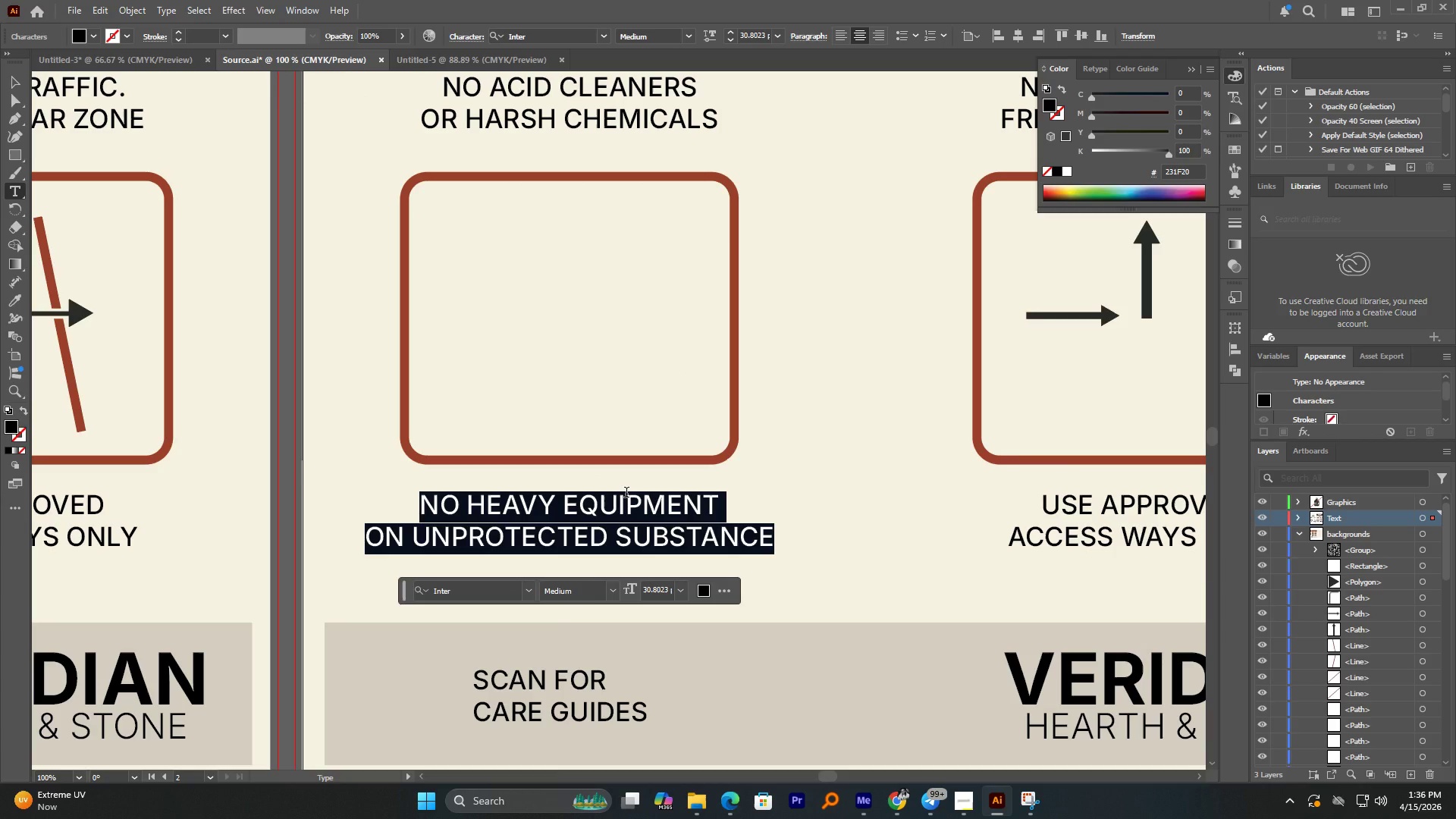 
type(Protect surface from)
 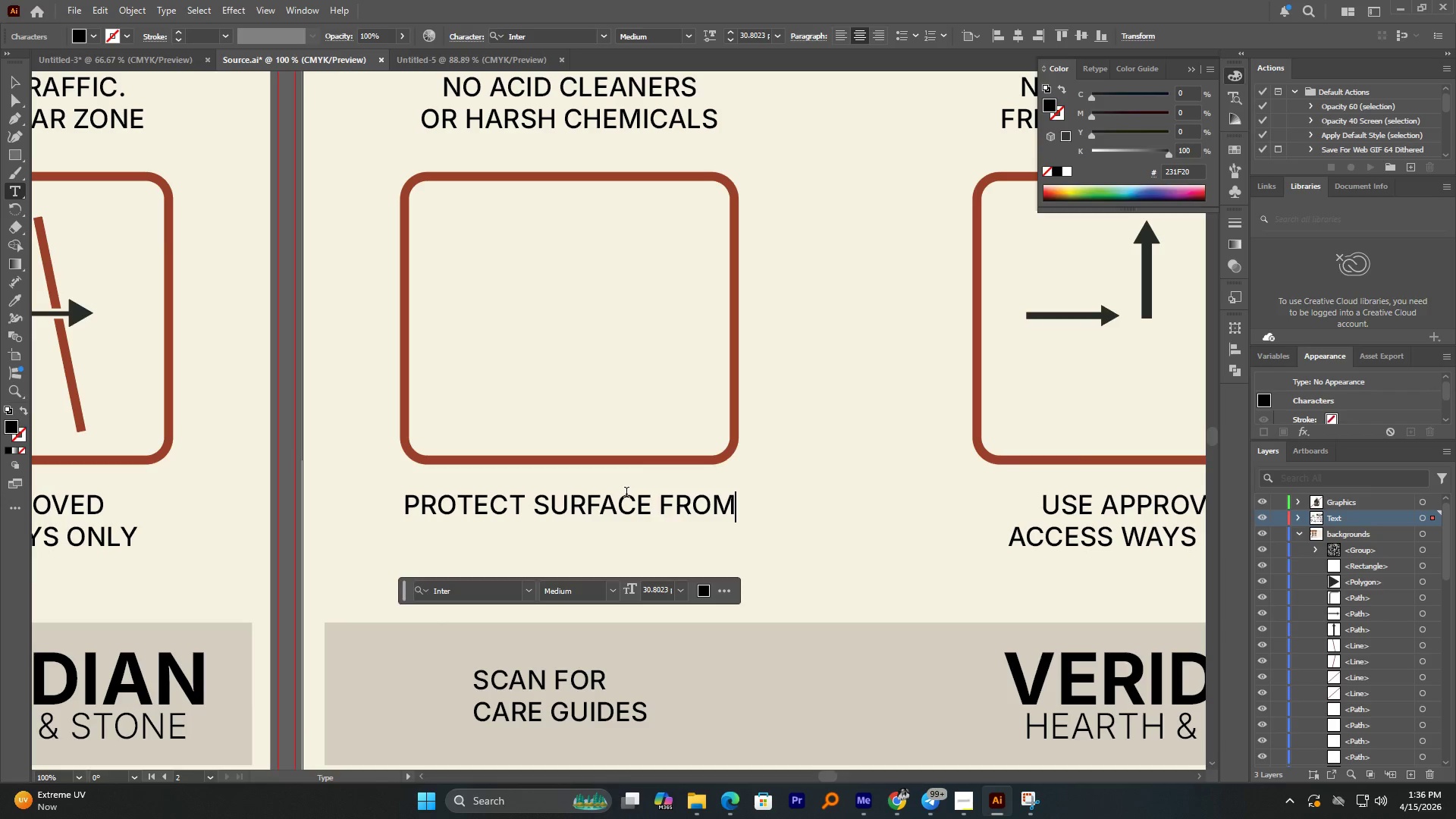 
key(Enter)
 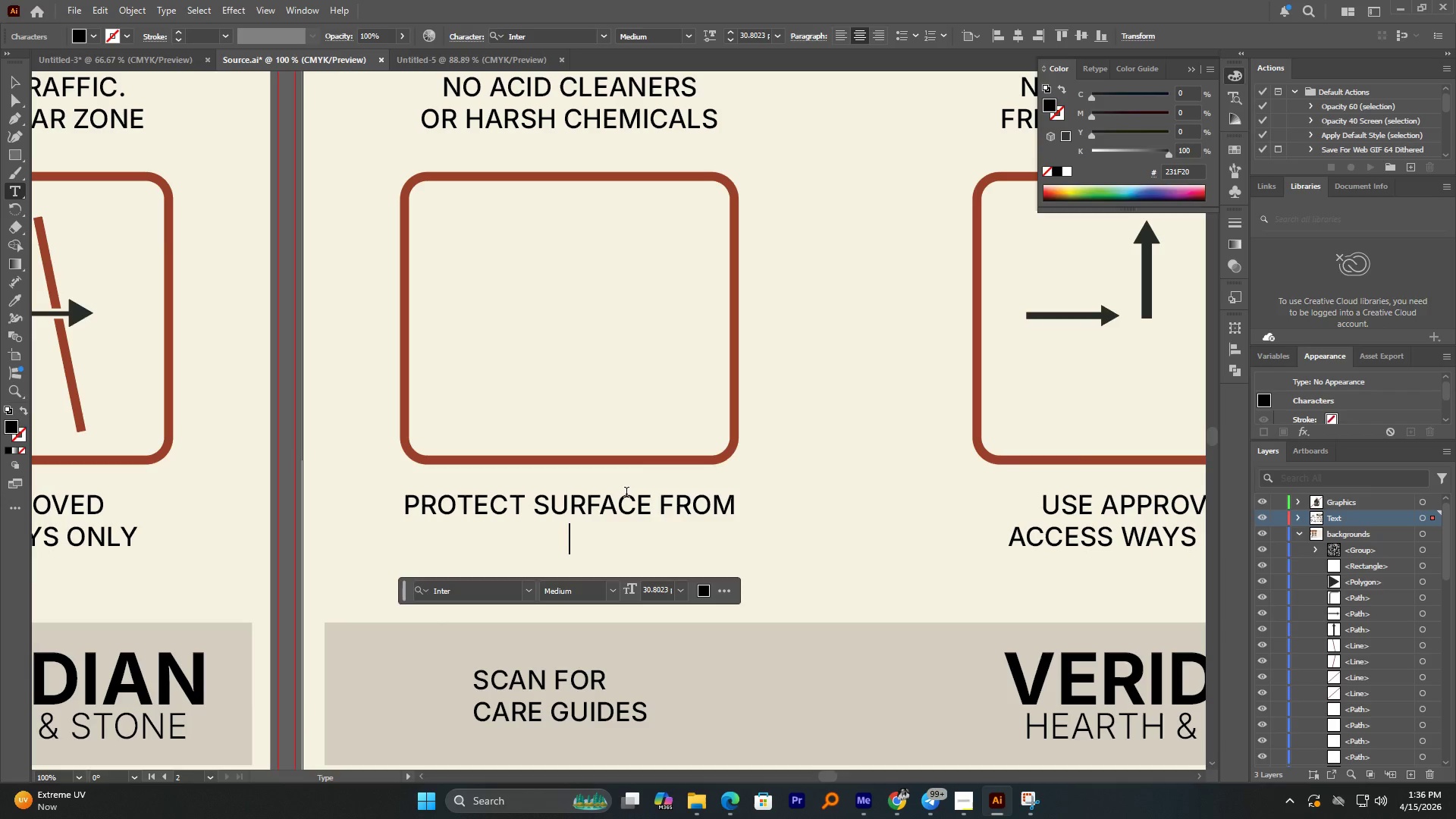 
type(dust @)
key(Backspace)
type(&debris during cuting)
key(Backspace)
key(Backspace)
key(Backspace)
type(ting)
 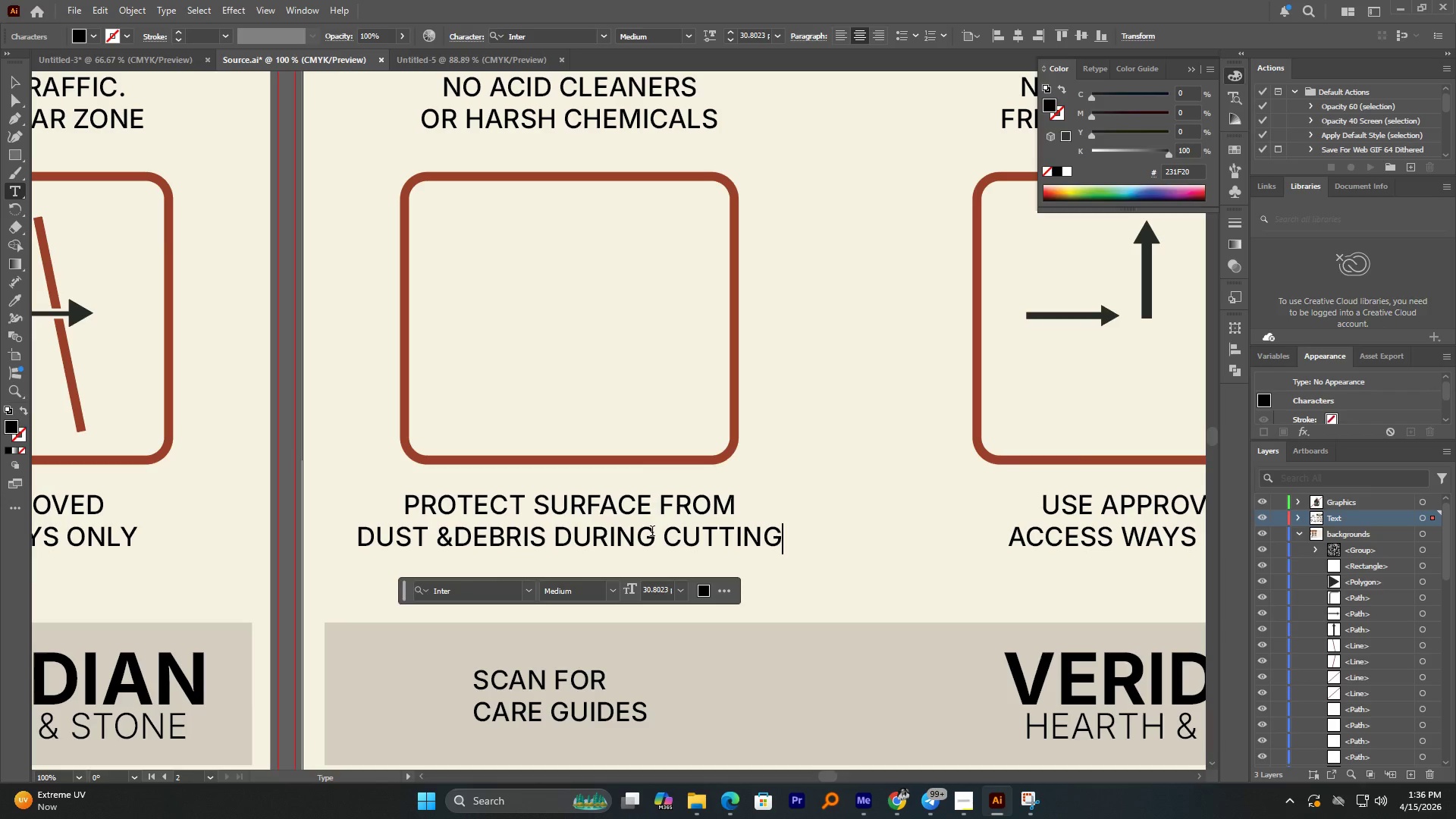 
hold_key(key=AltLeft, duration=4.39)
scroll: coordinate [648, 426], scroll_direction: down, amount: 1.0
 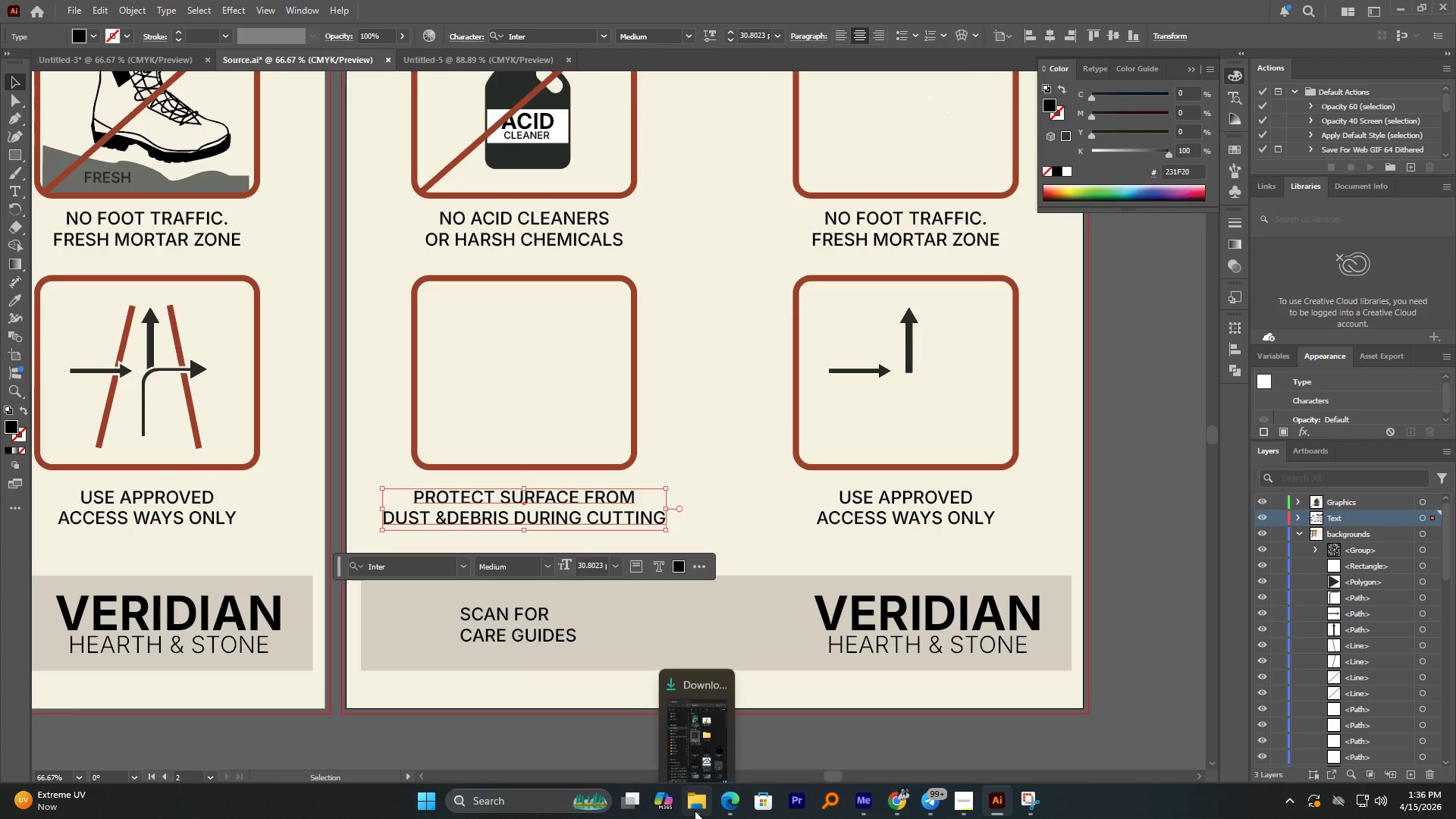 
left_click([705, 739])
 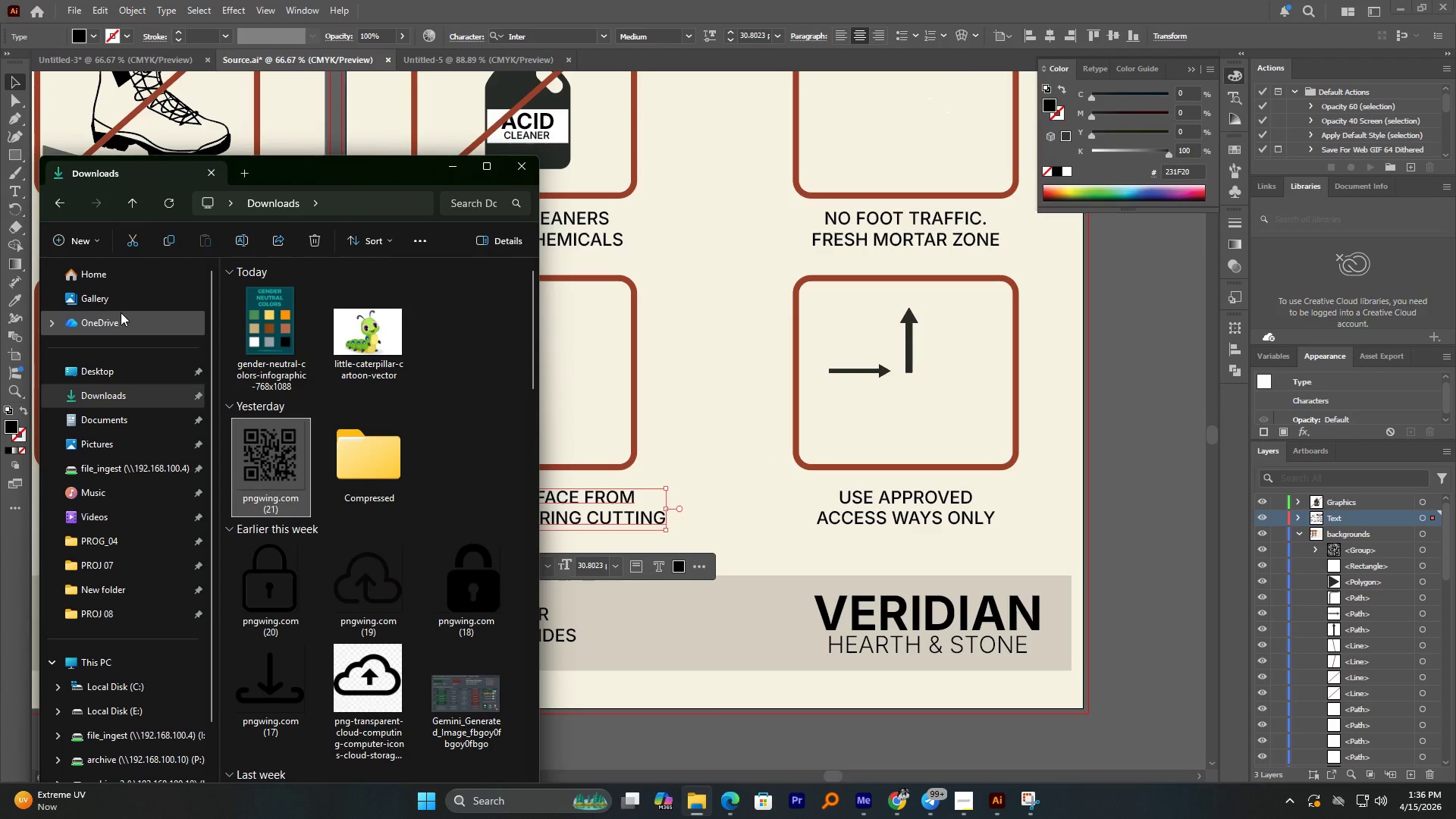 
left_click([59, 201])
 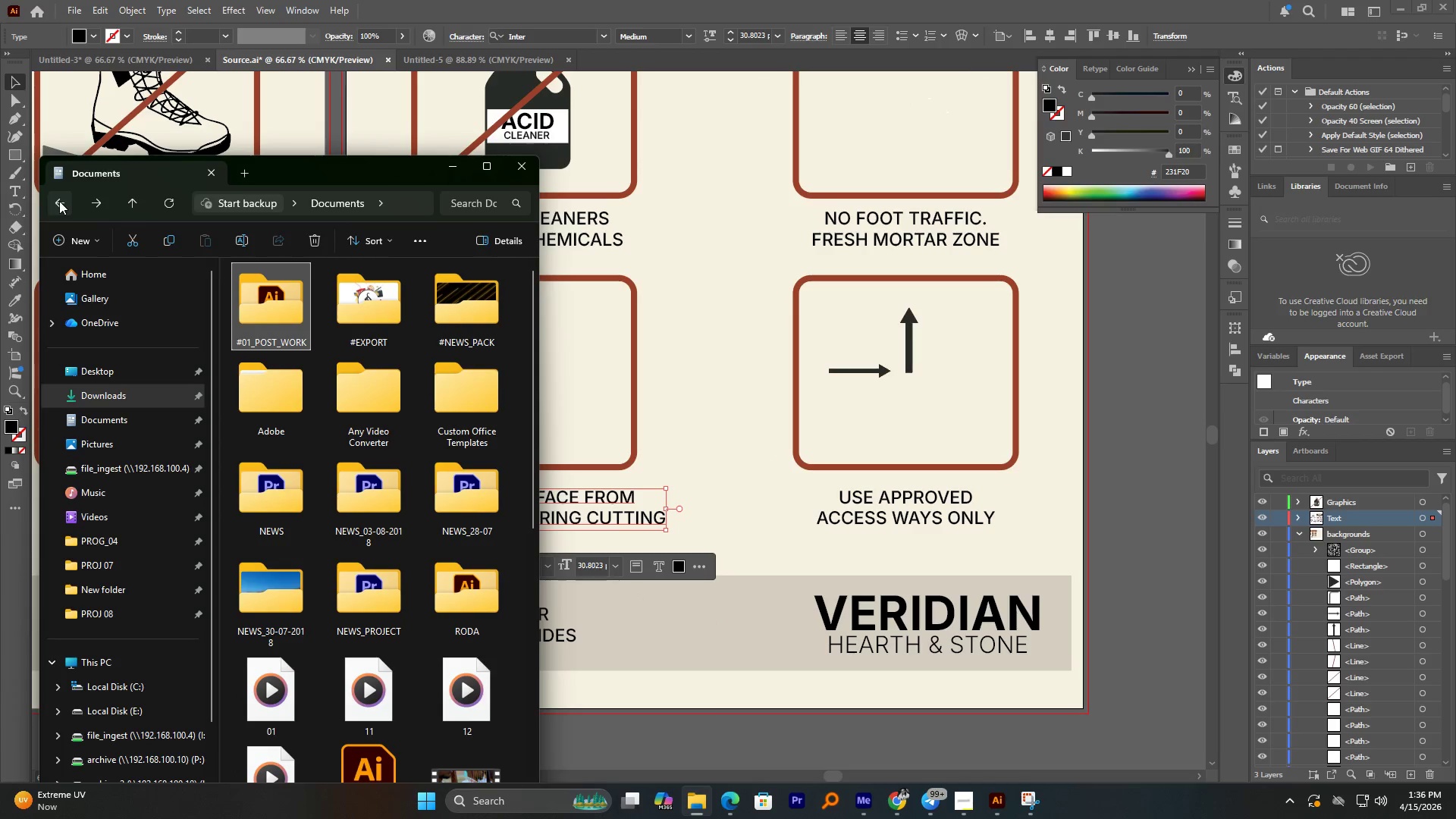 
left_click([59, 201])
 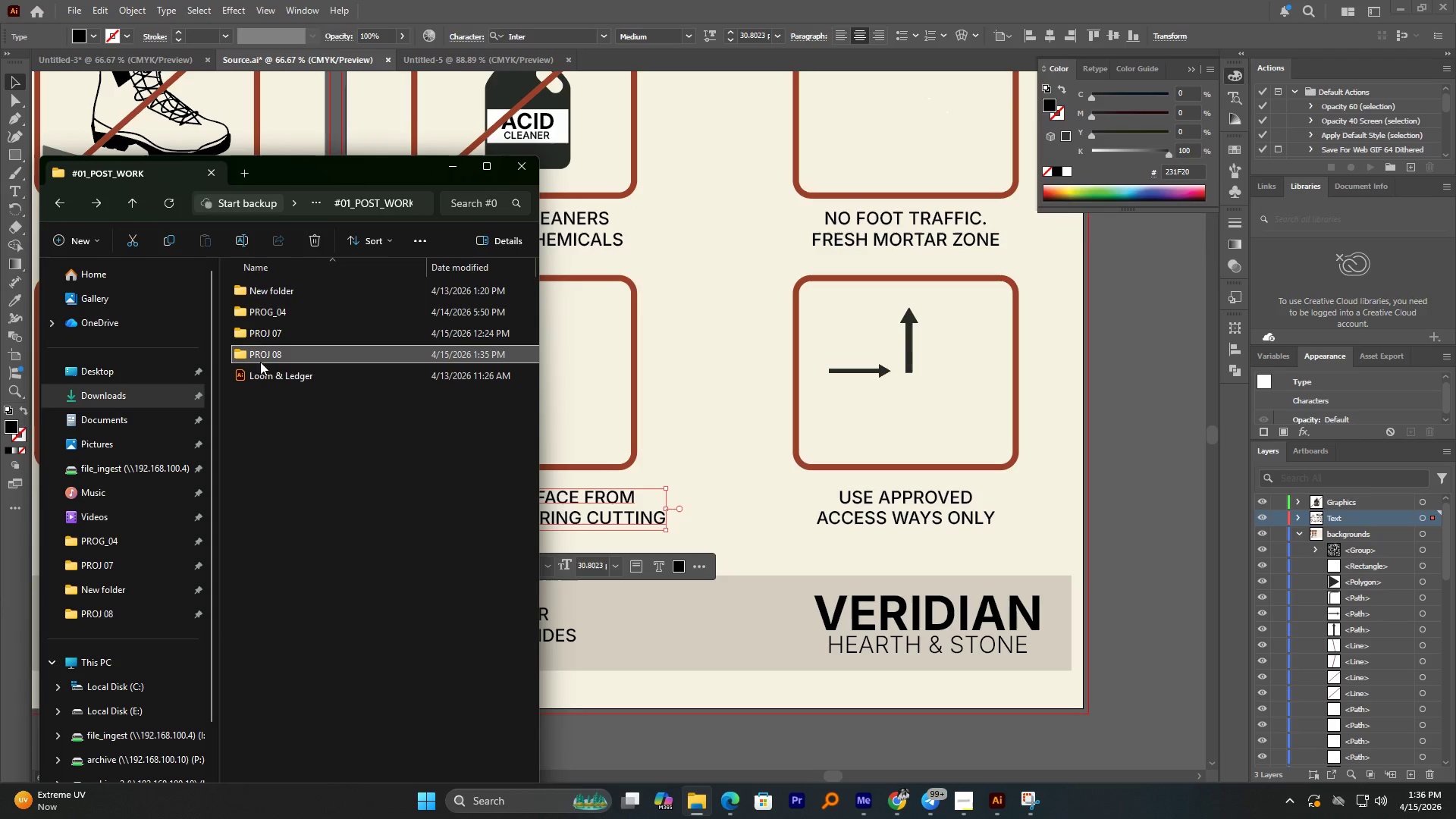 
double_click([267, 357])
 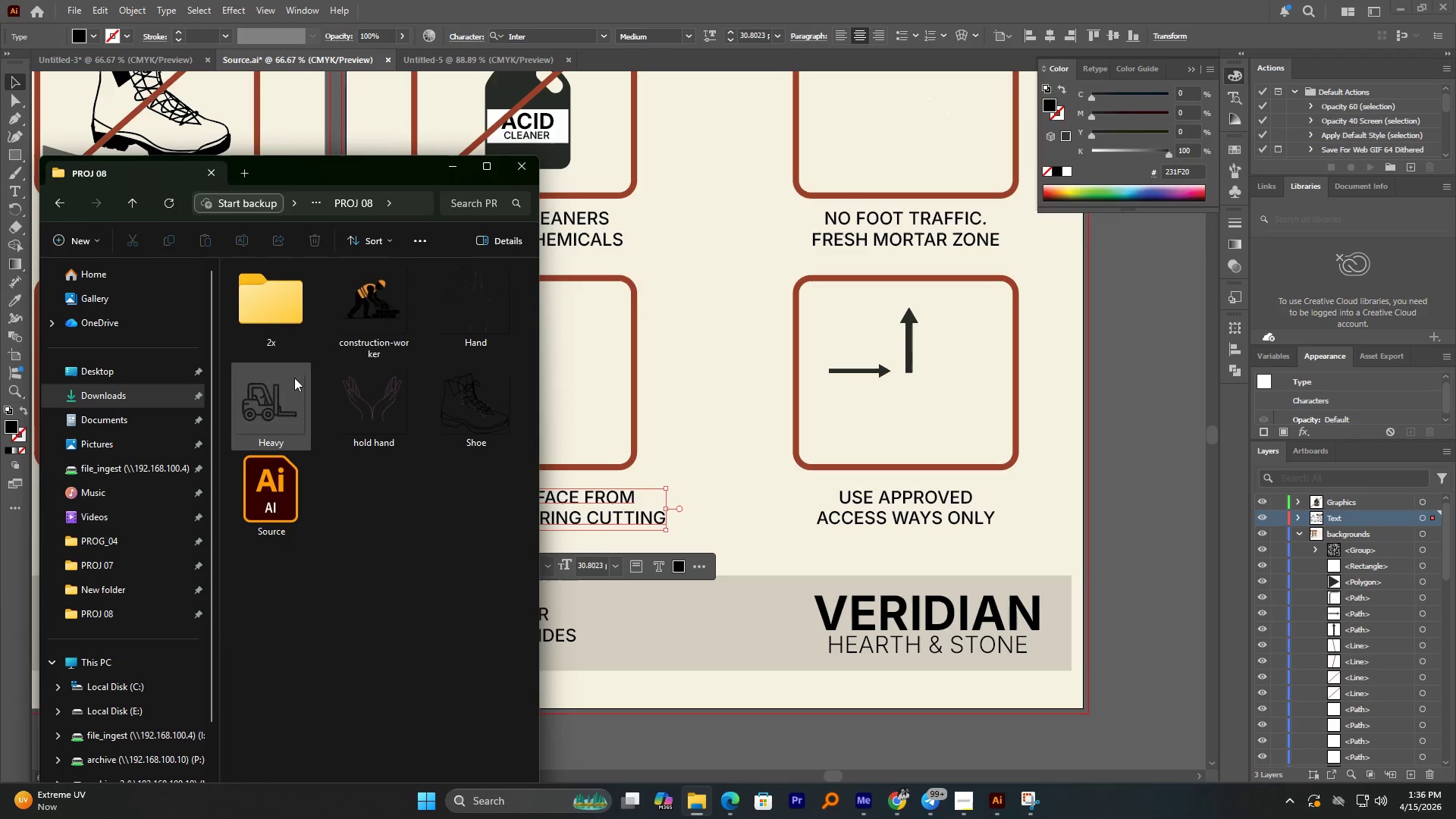 
left_click([344, 334])
 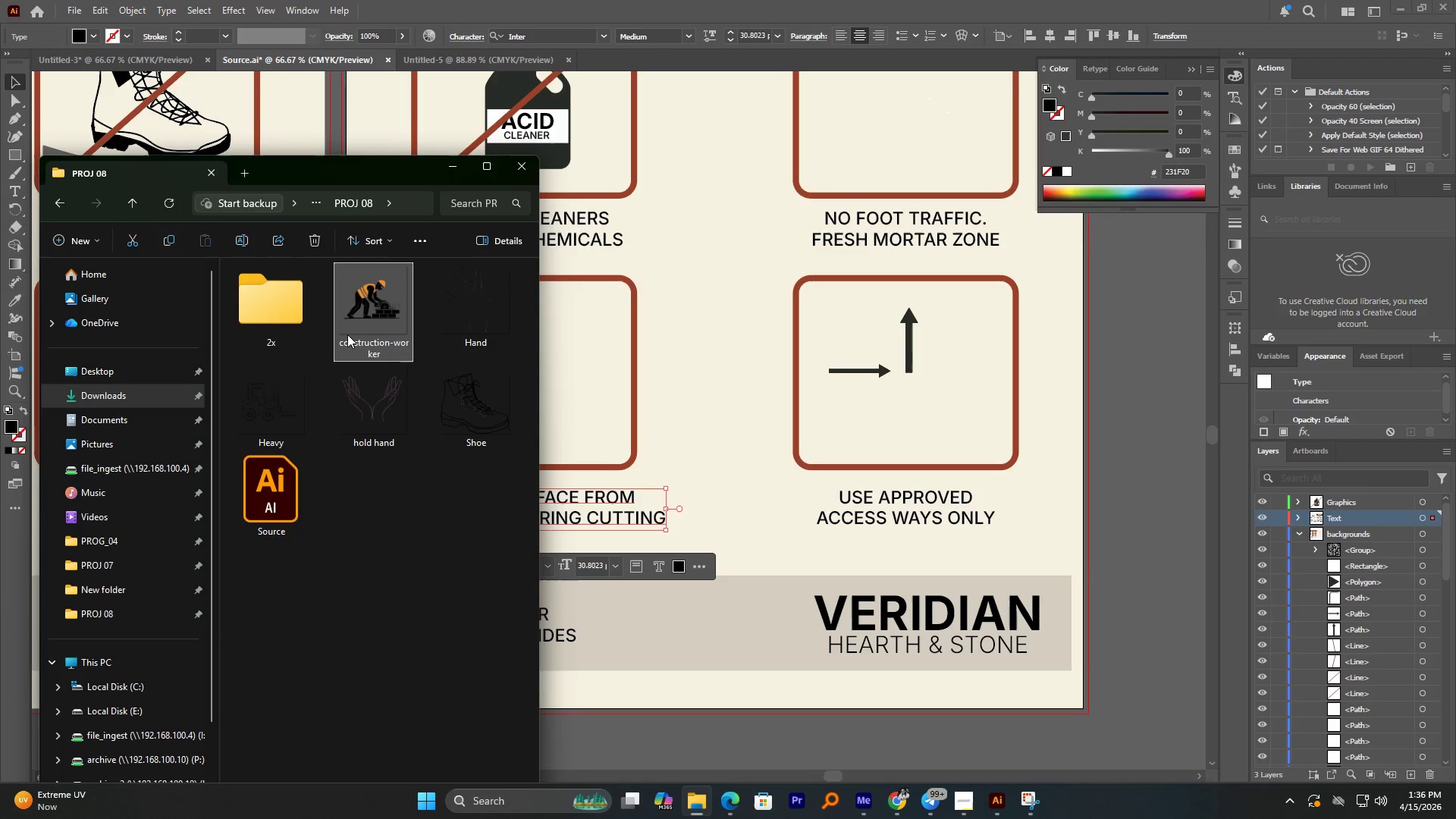 
left_click_drag(start_coordinate=[357, 315], to_coordinate=[622, 343])
 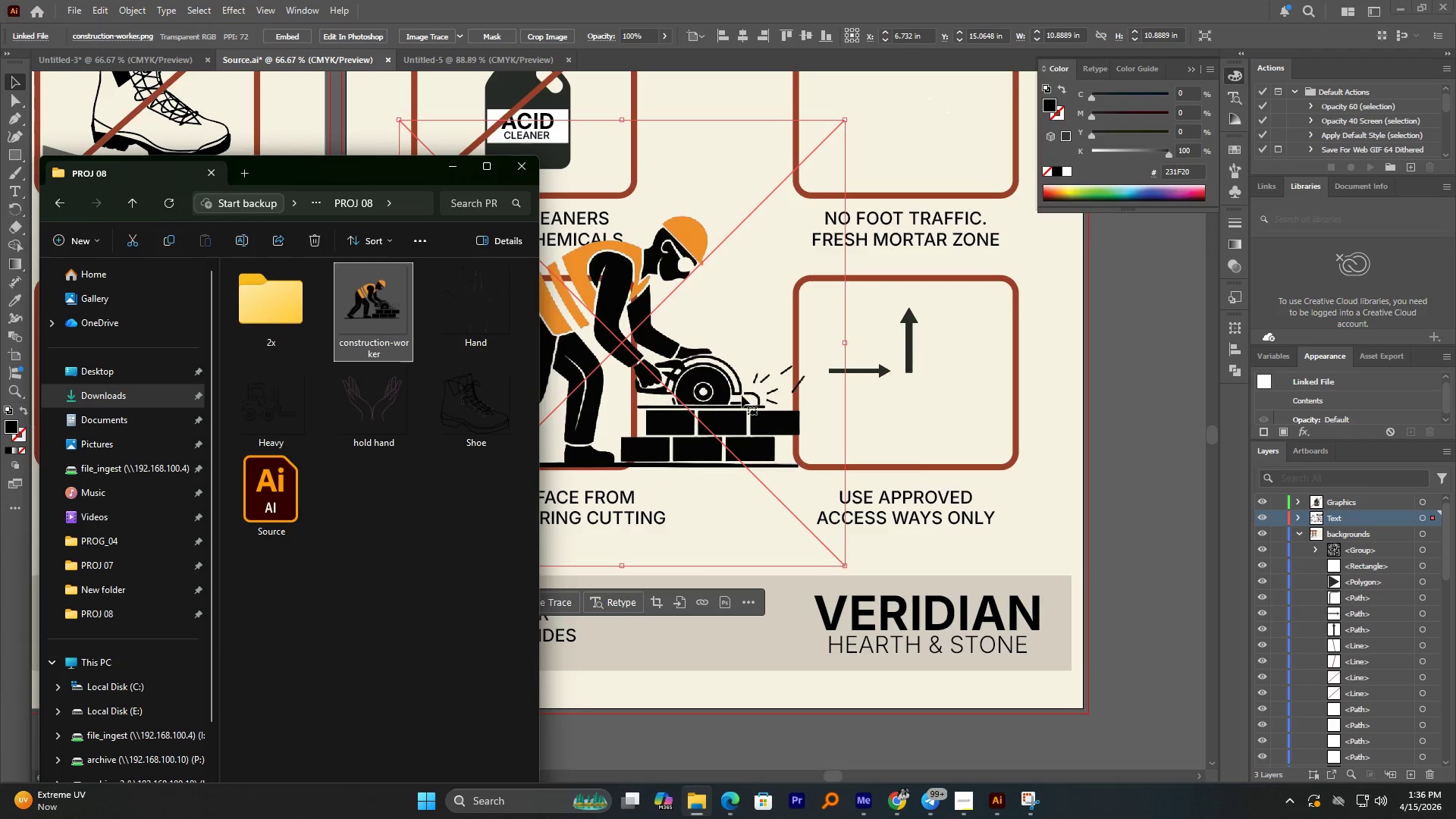 
hold_key(key=AltLeft, duration=2.05)
left_click_drag(start_coordinate=[843, 344], to_coordinate=[729, 352])
 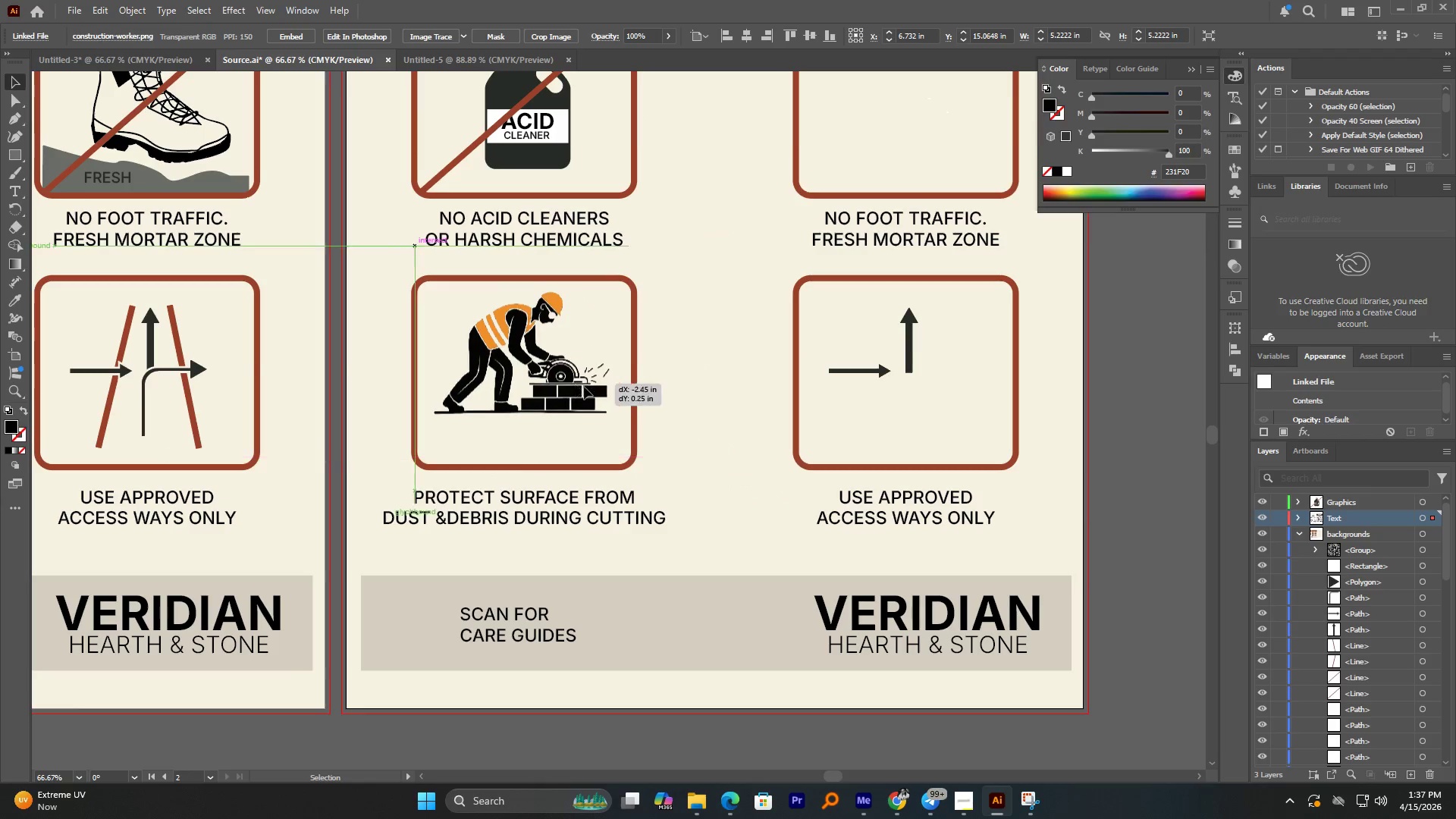 
hold_key(key=ShiftLeft, duration=1.17)
 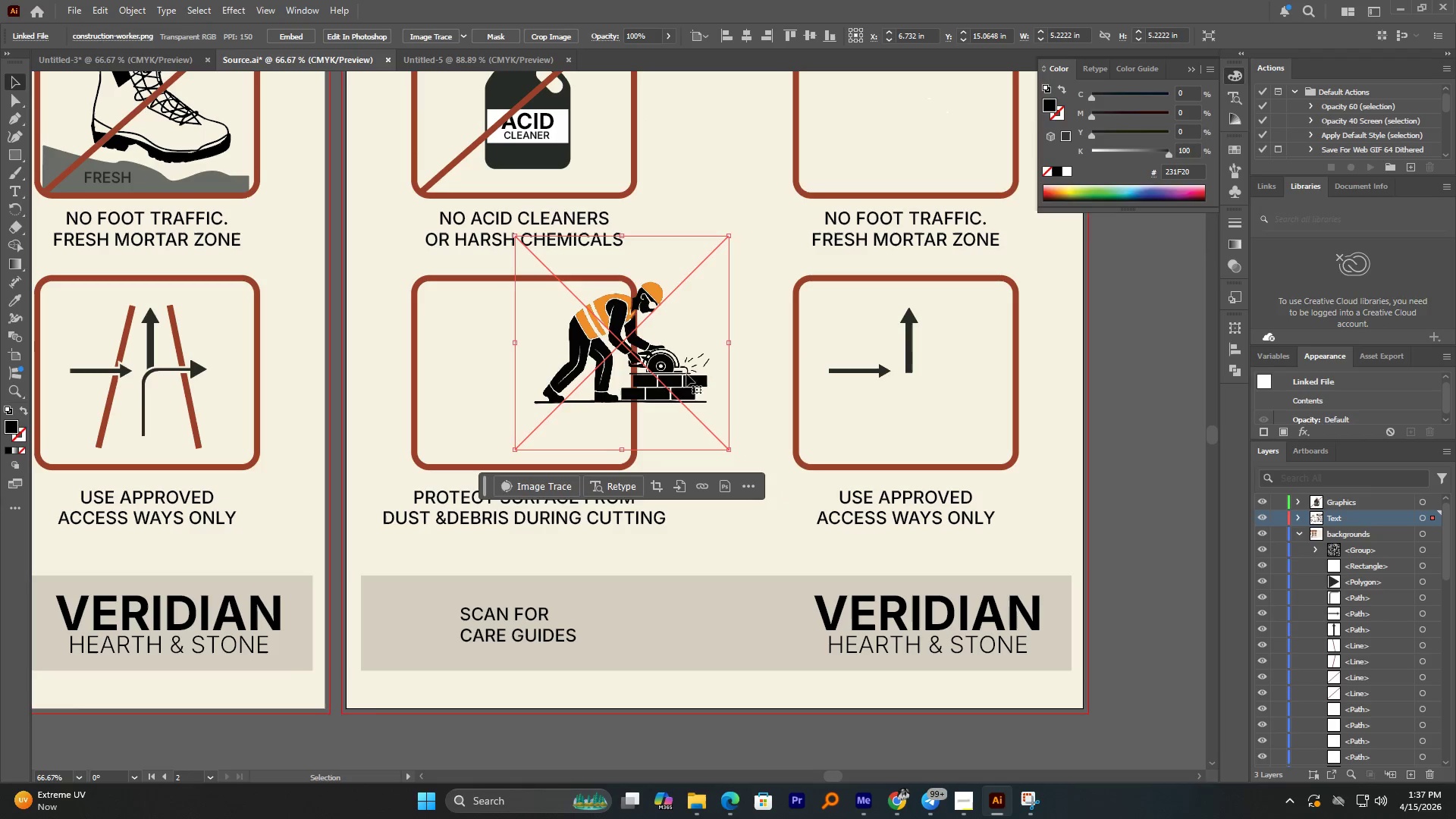 
left_click_drag(start_coordinate=[685, 374], to_coordinate=[589, 406])
 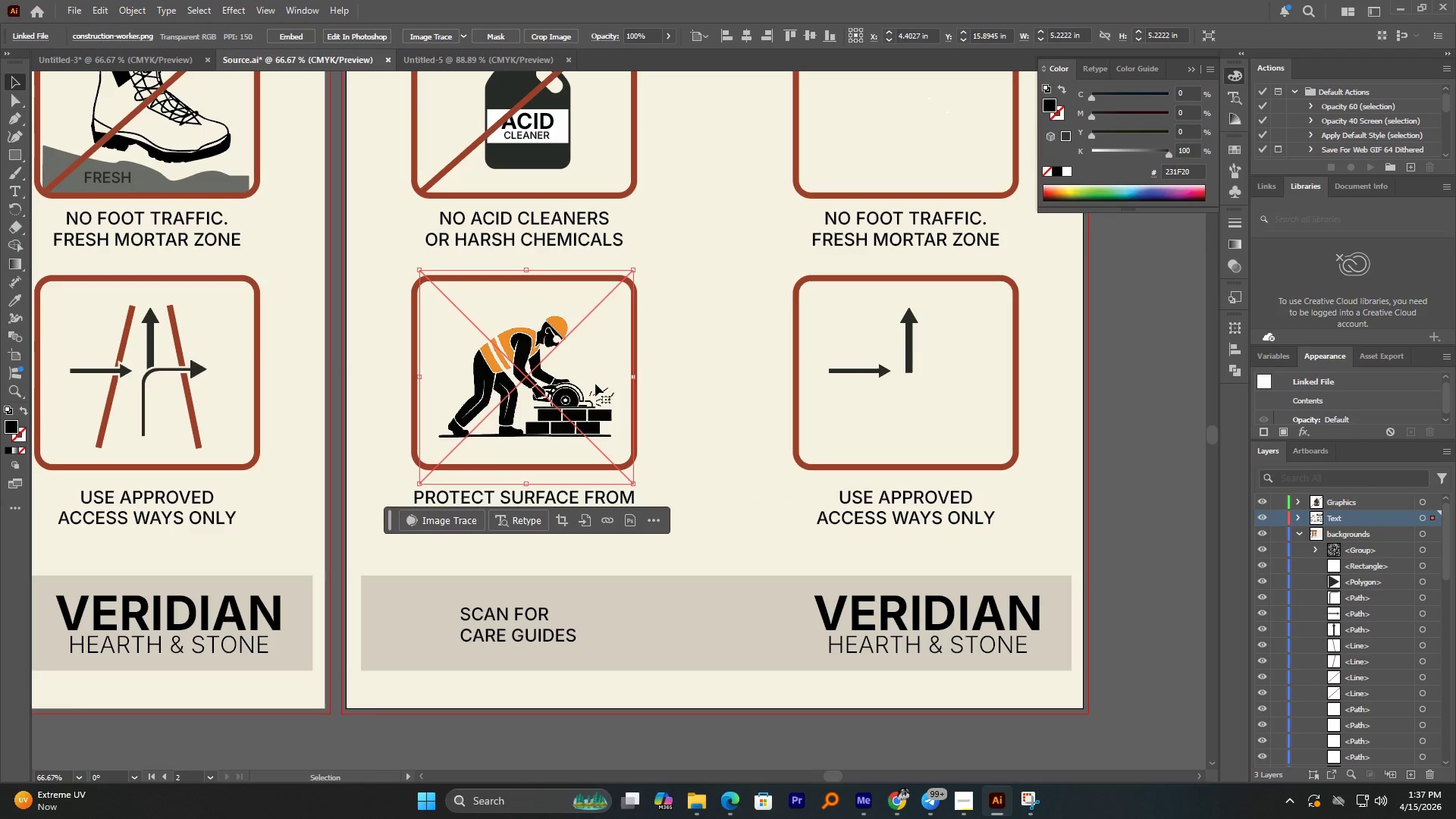 
key(Enter)
 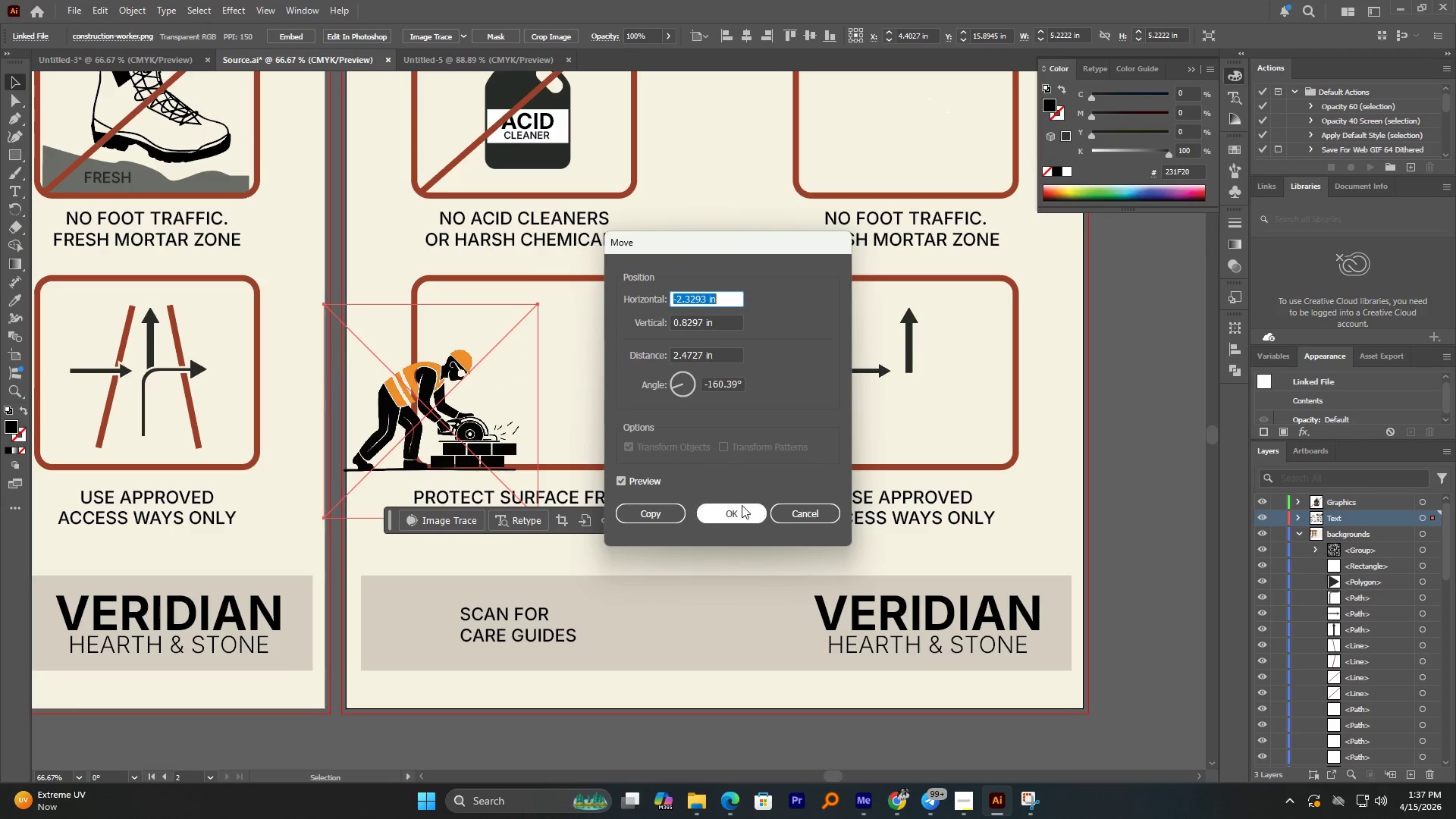 
left_click([789, 516])
 